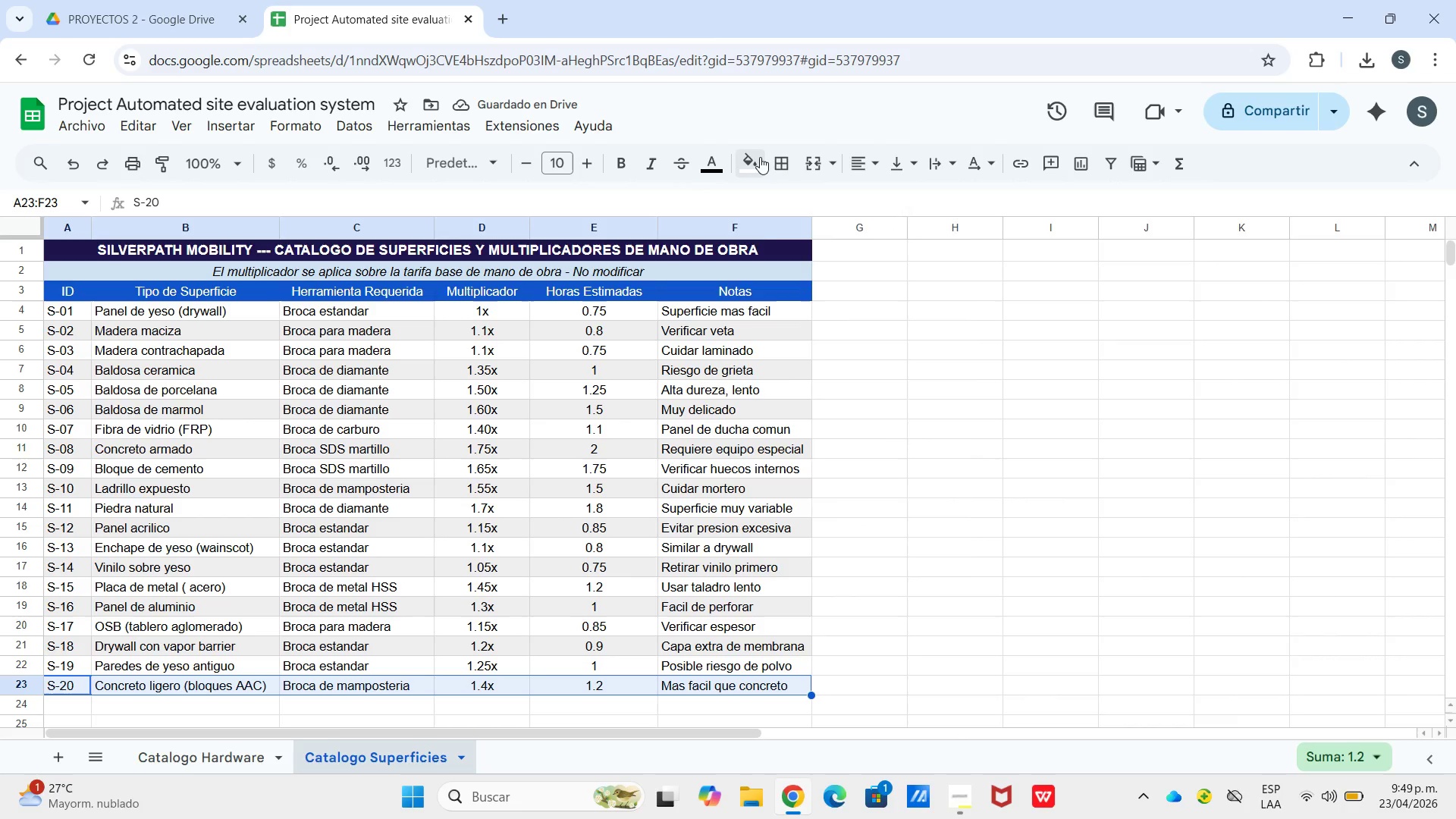 
left_click([758, 155])
 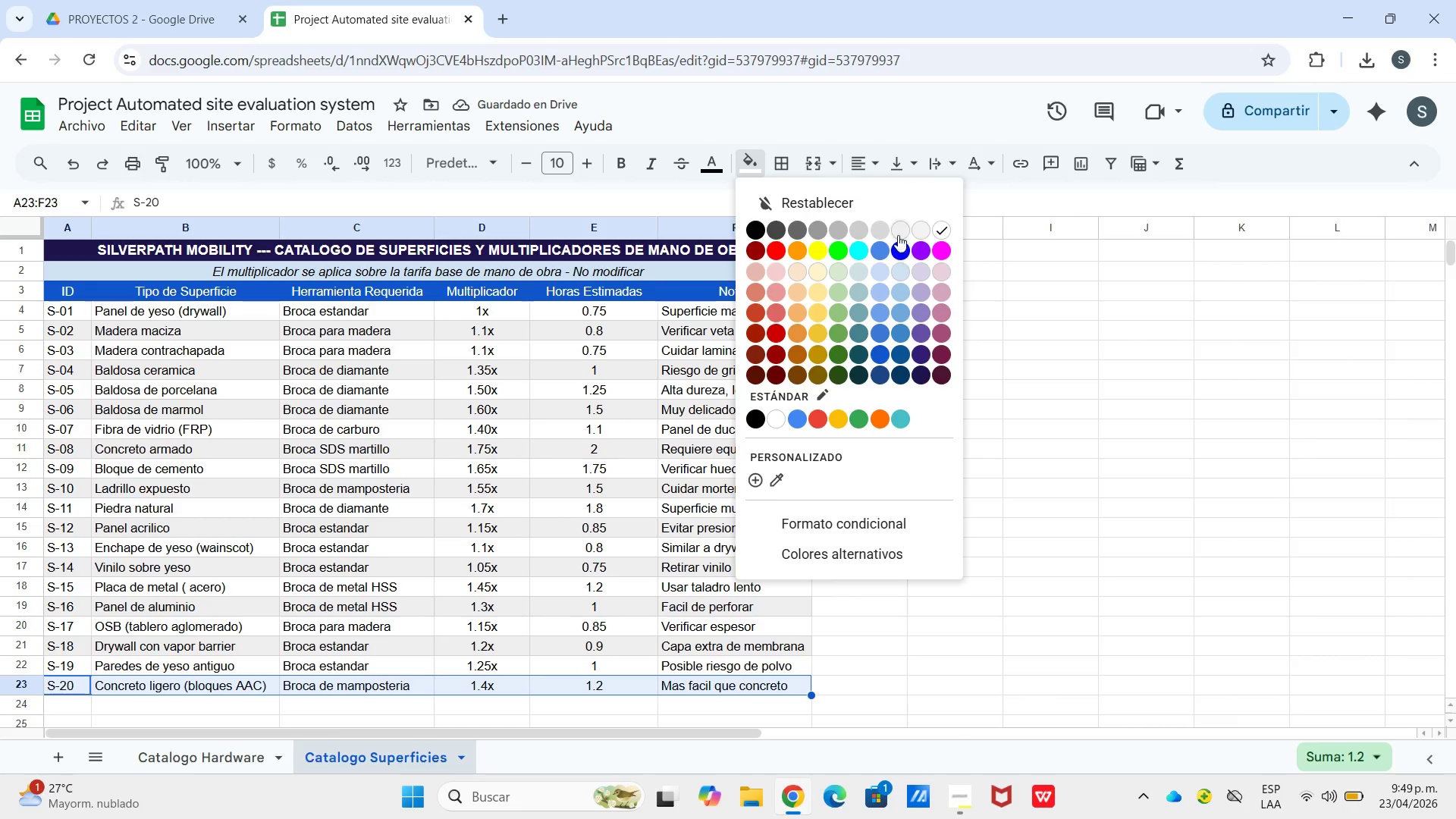 
left_click([898, 235])
 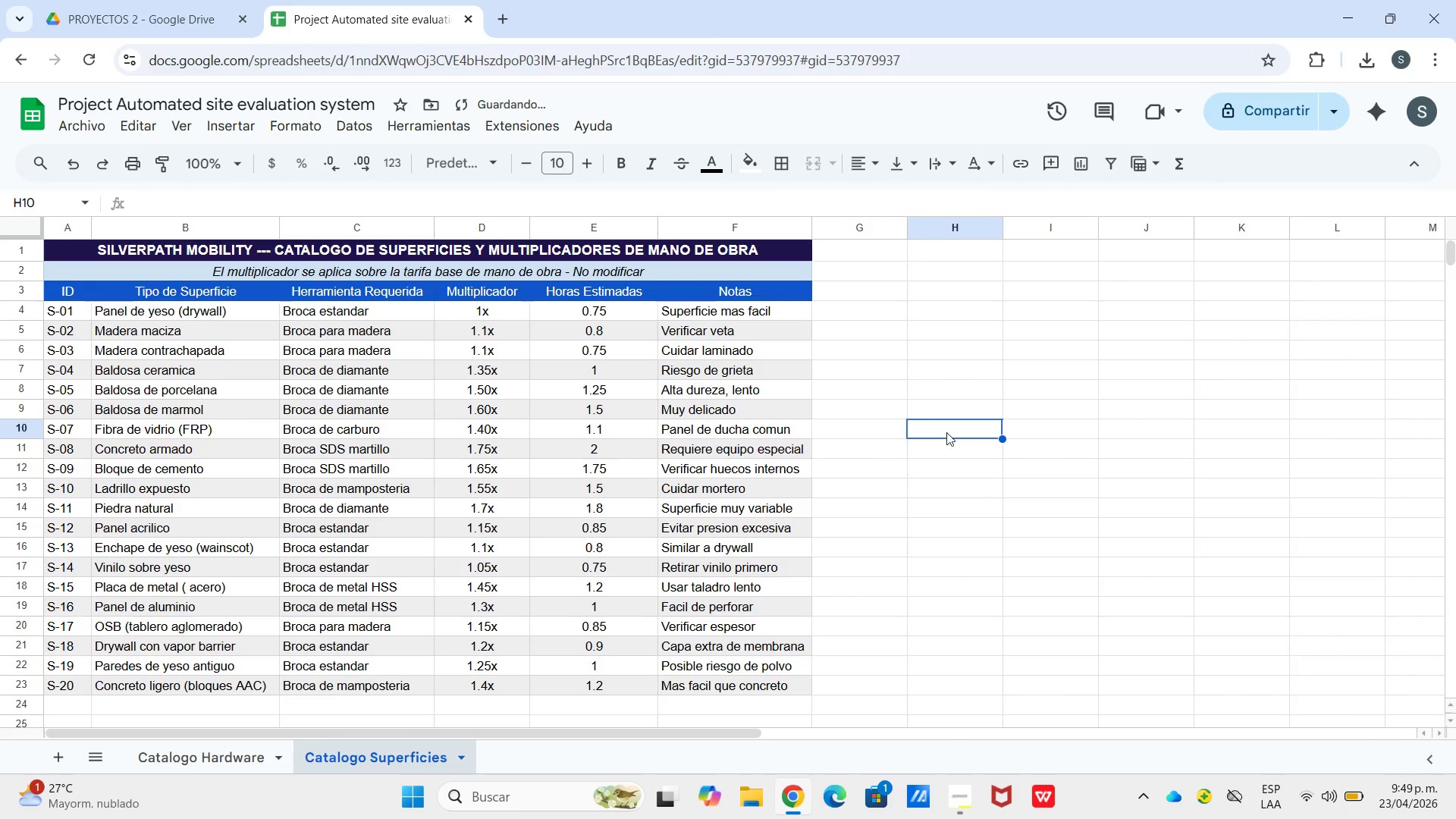 
scroll: coordinate [945, 435], scroll_direction: up, amount: 1.0
 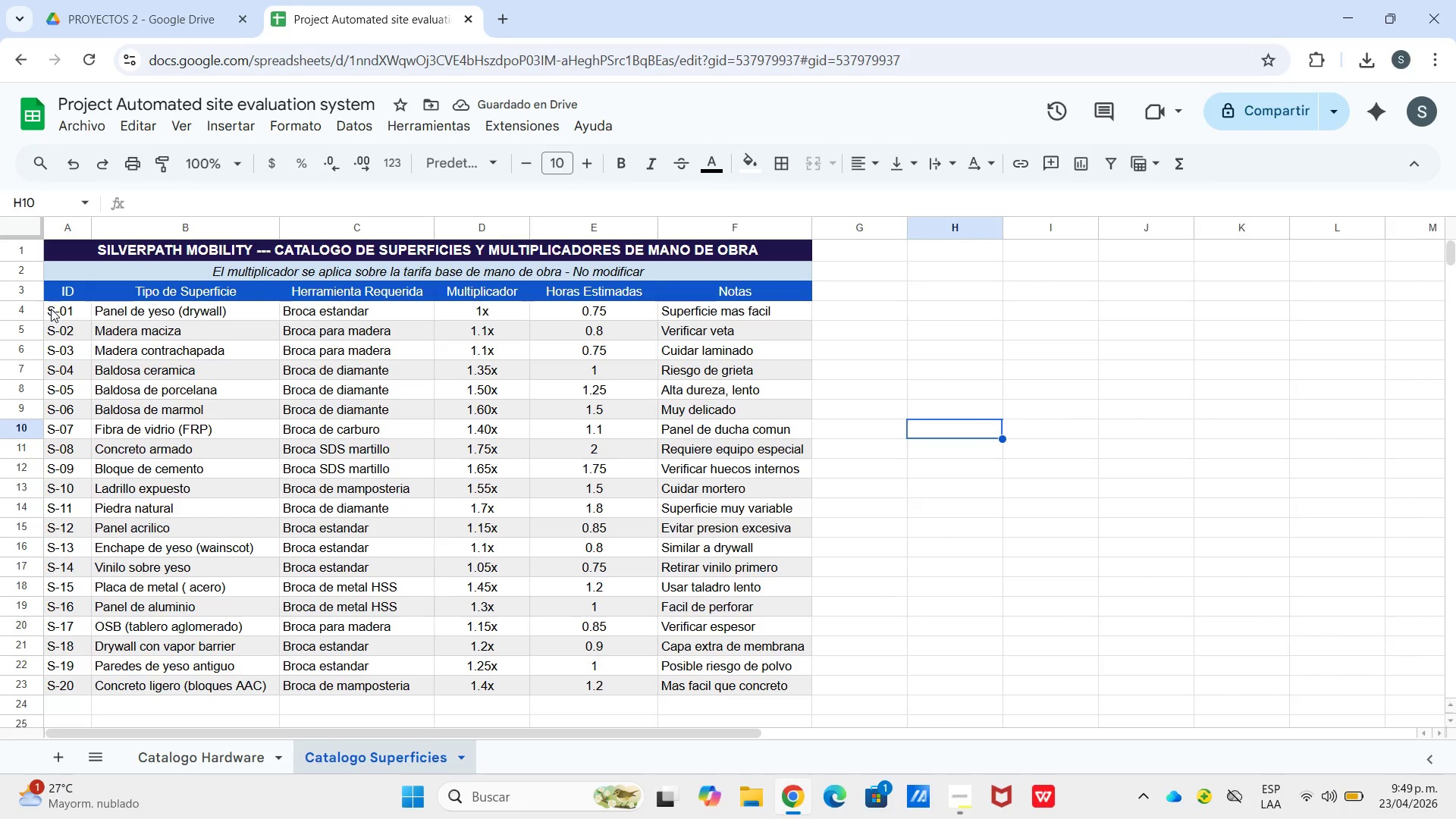 
left_click_drag(start_coordinate=[80, 250], to_coordinate=[78, 290])
 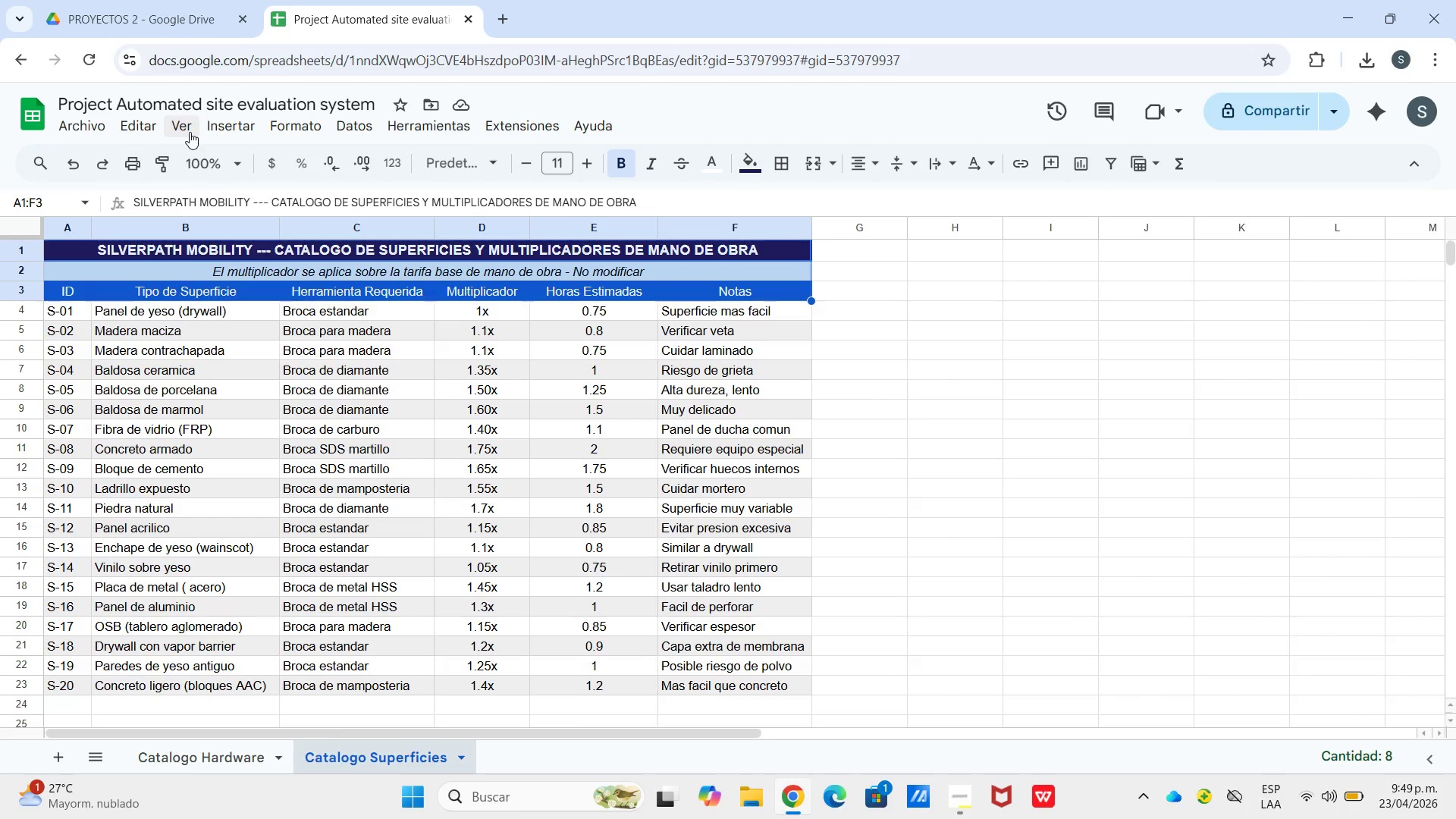 
left_click([190, 132])
 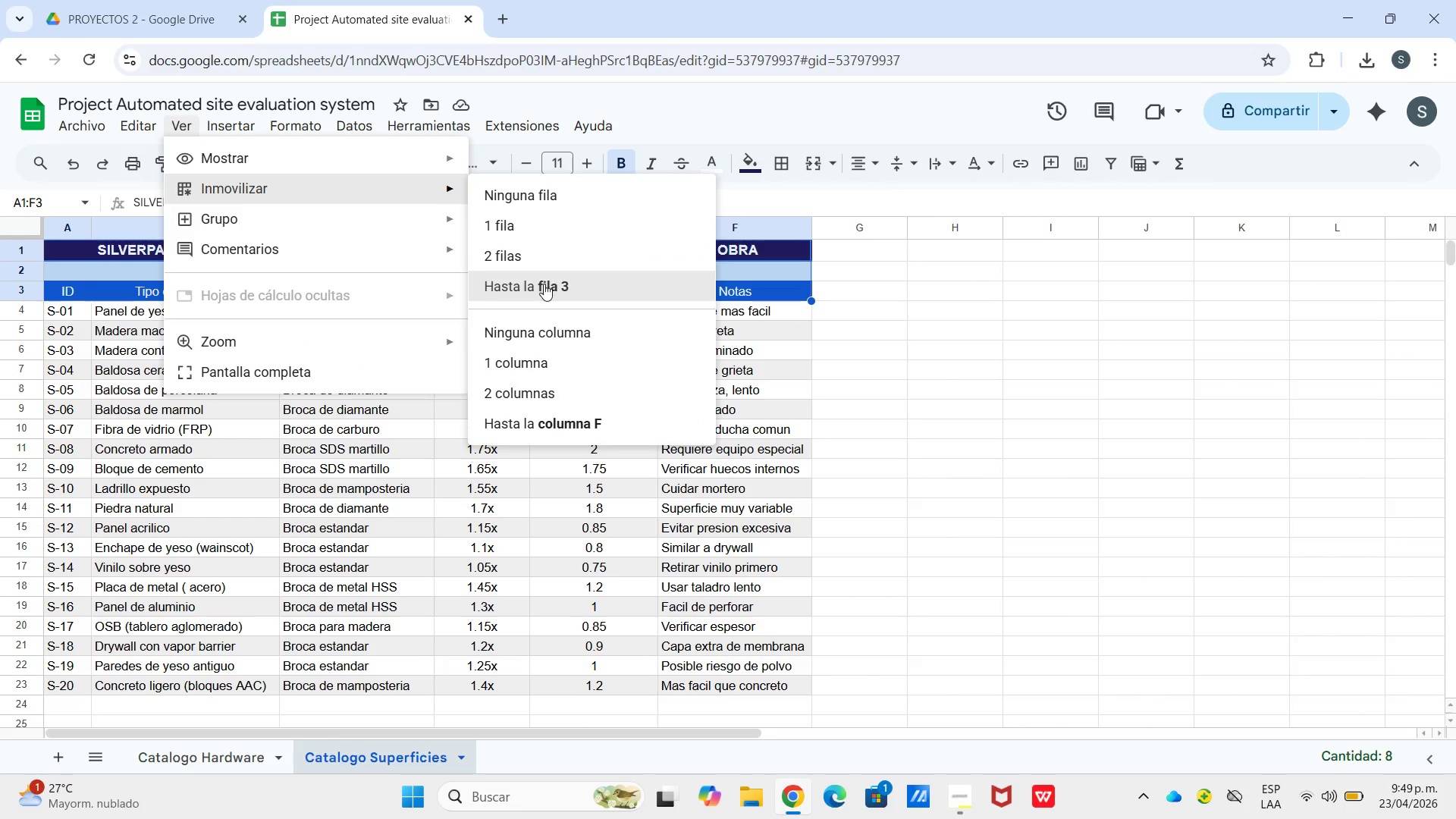 
double_click([893, 307])
 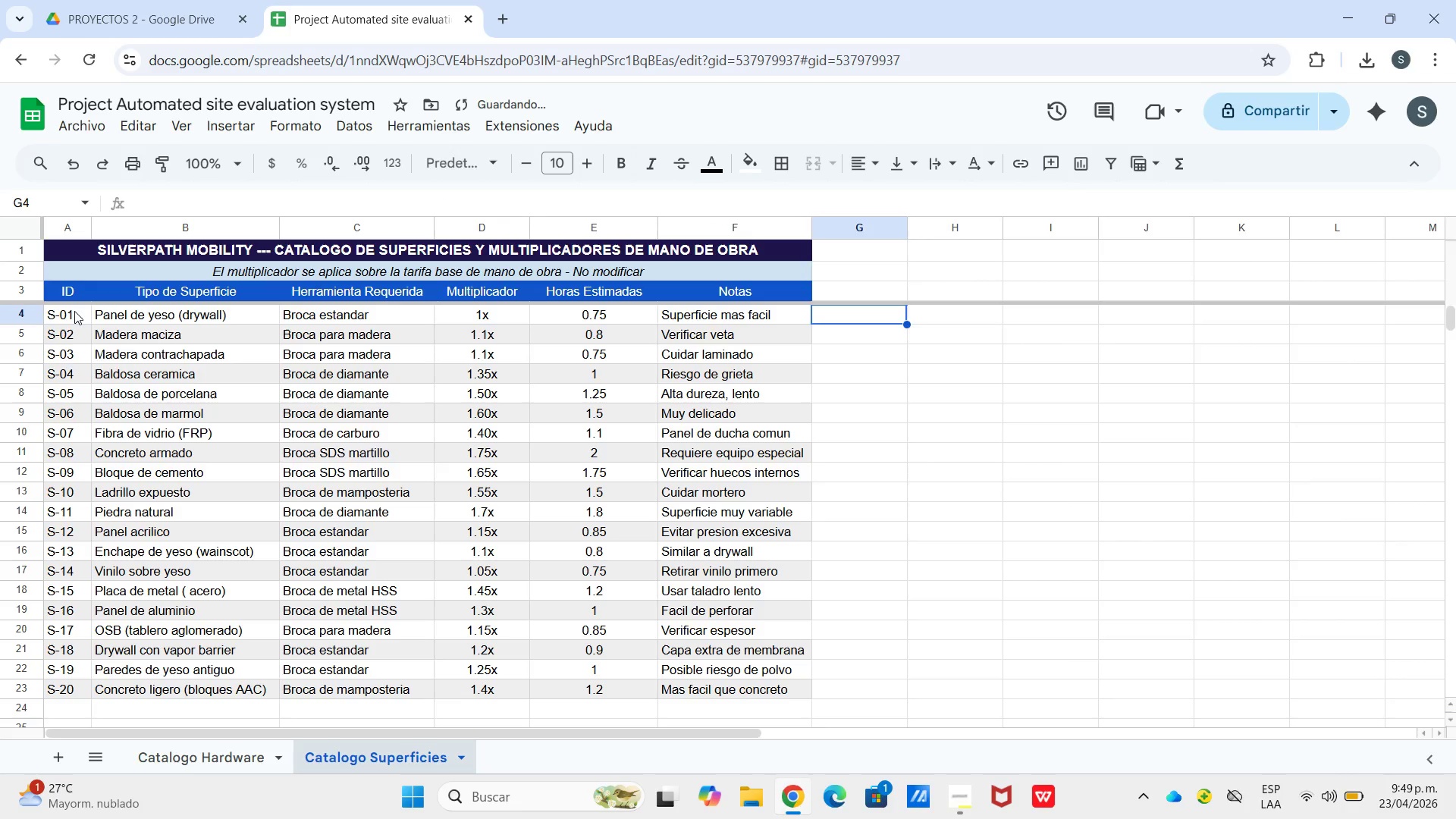 
left_click_drag(start_coordinate=[72, 311], to_coordinate=[752, 593])
 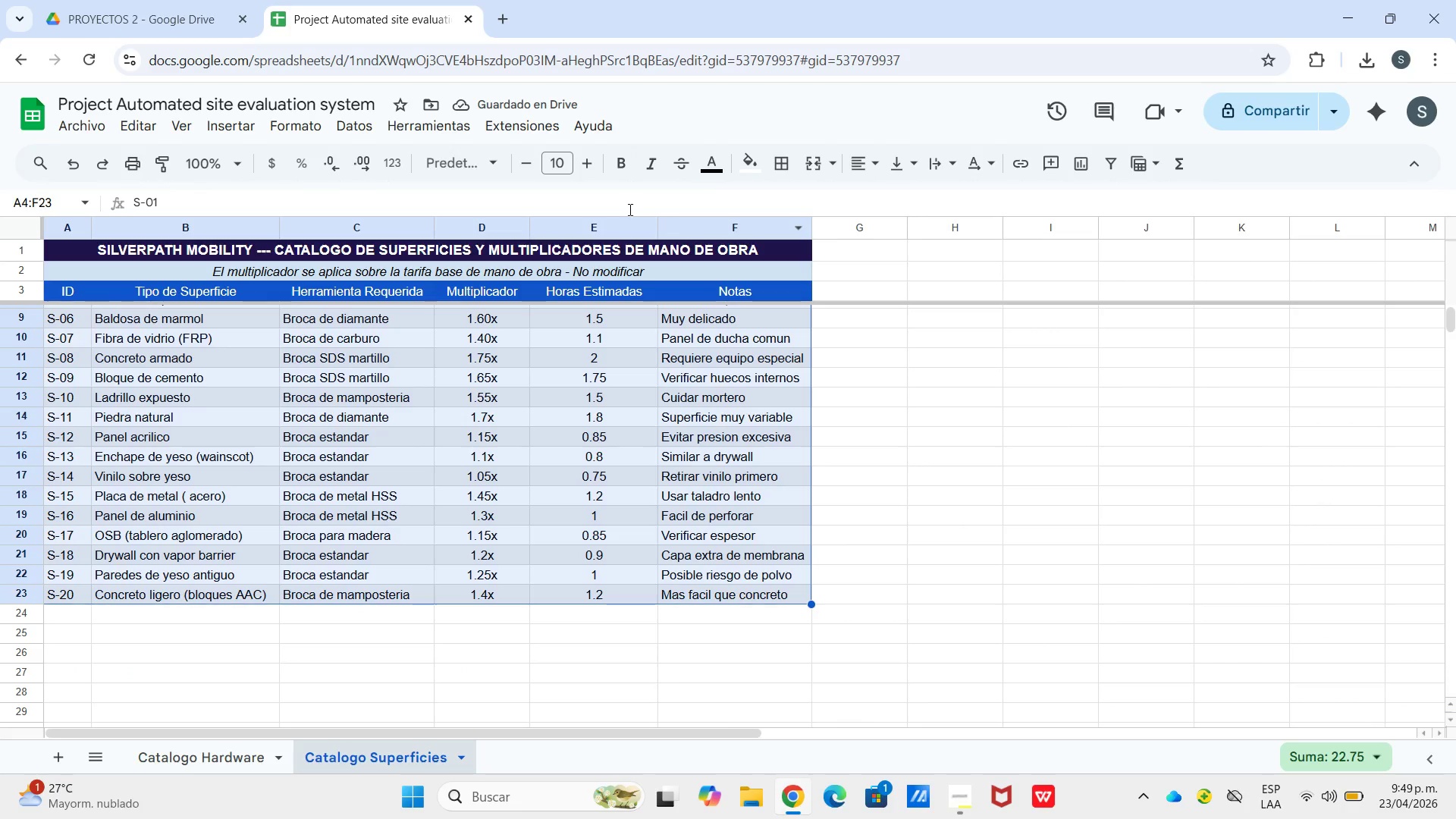 
scroll: coordinate [739, 605], scroll_direction: down, amount: 1.0
 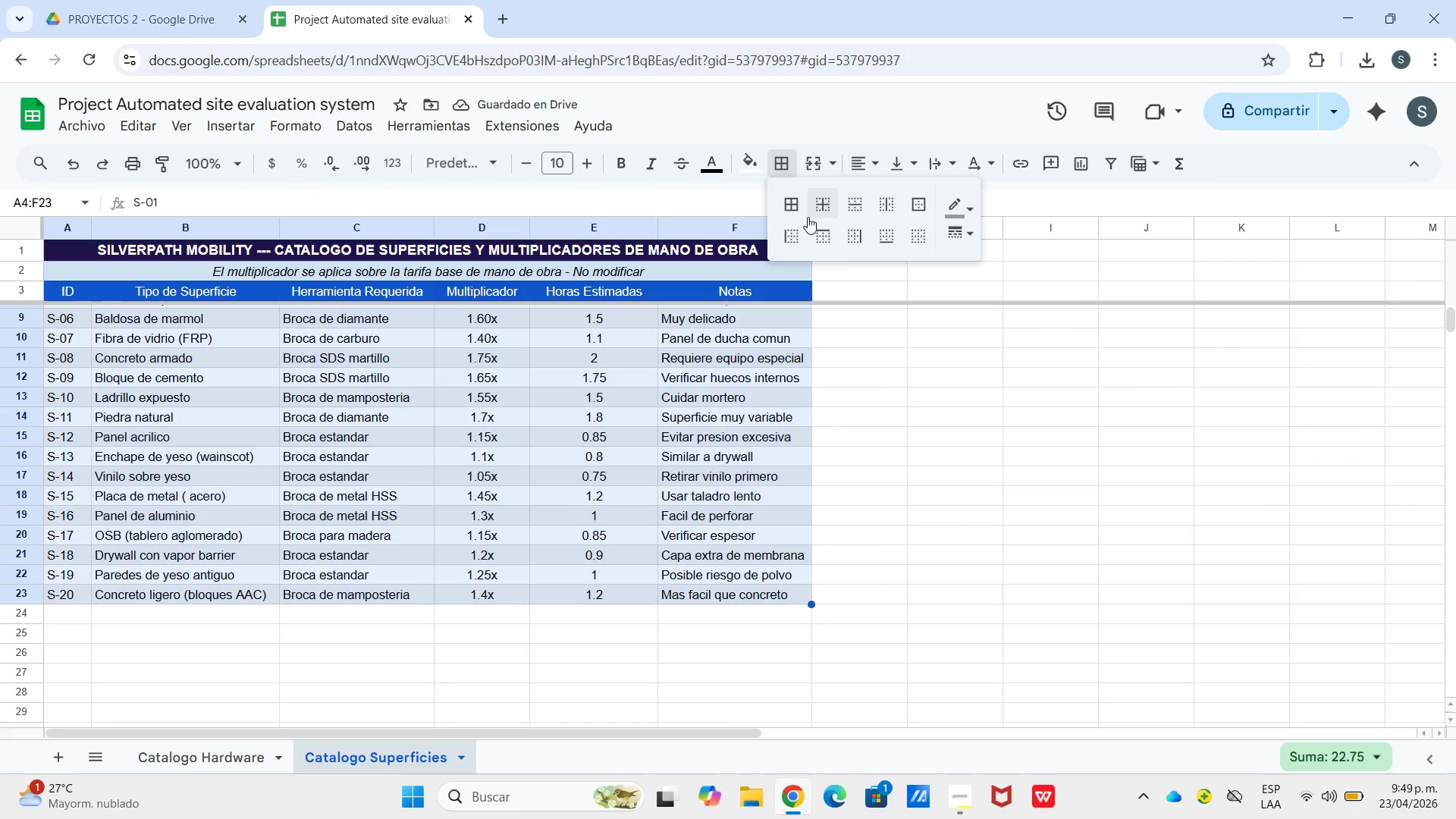 
double_click([875, 350])
 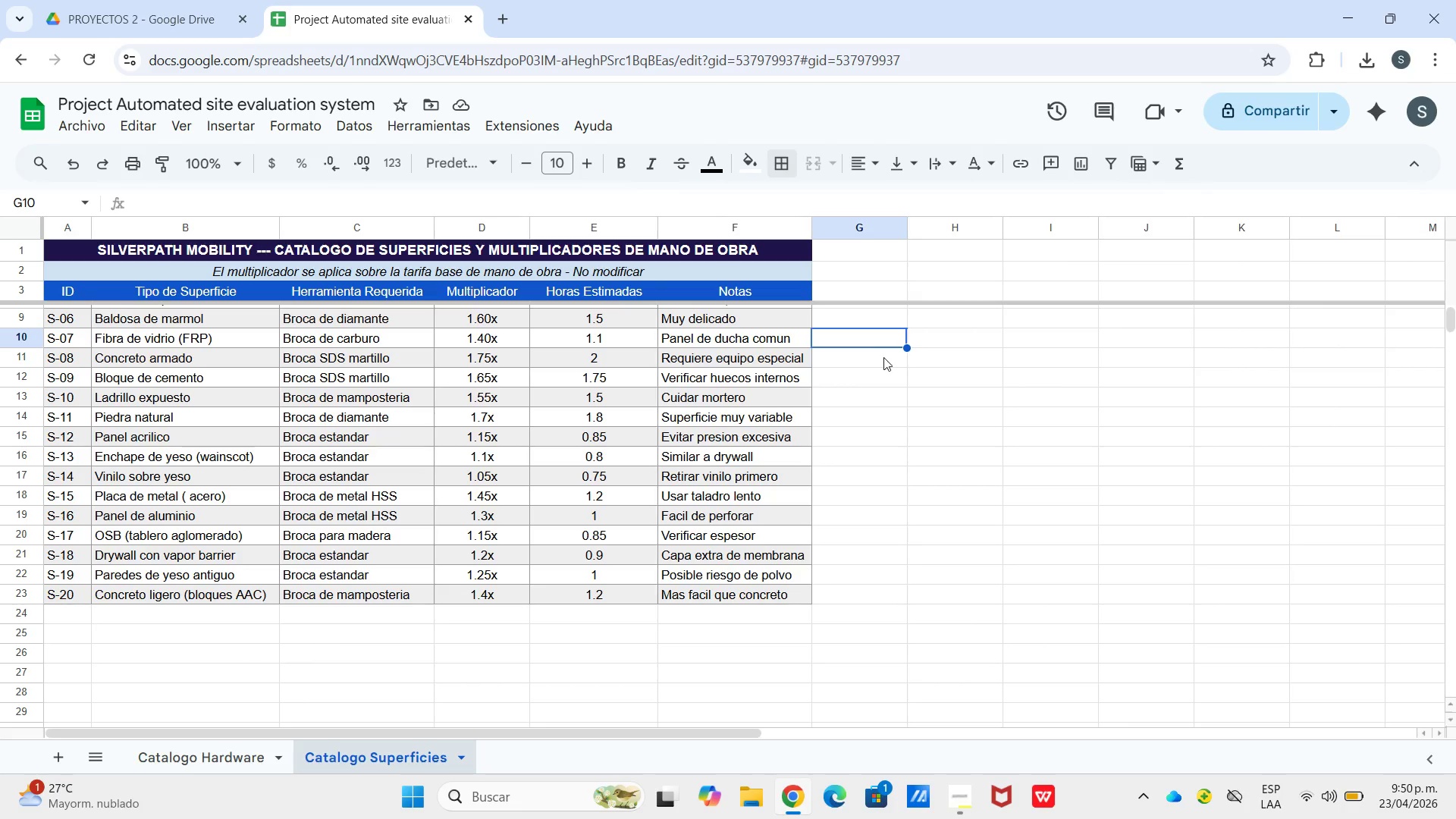 
wait(18.05)
 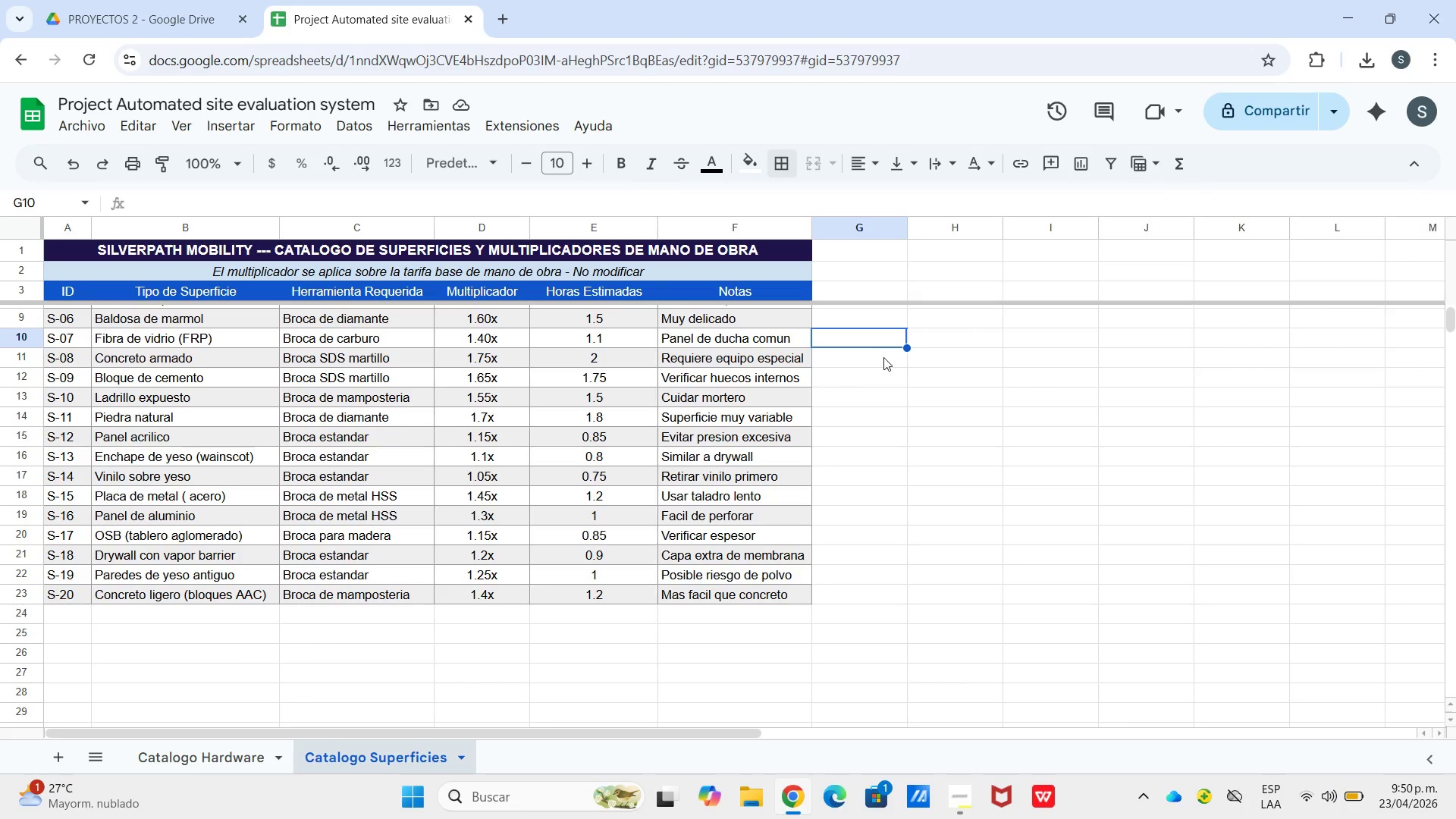 
left_click([498, 756])
 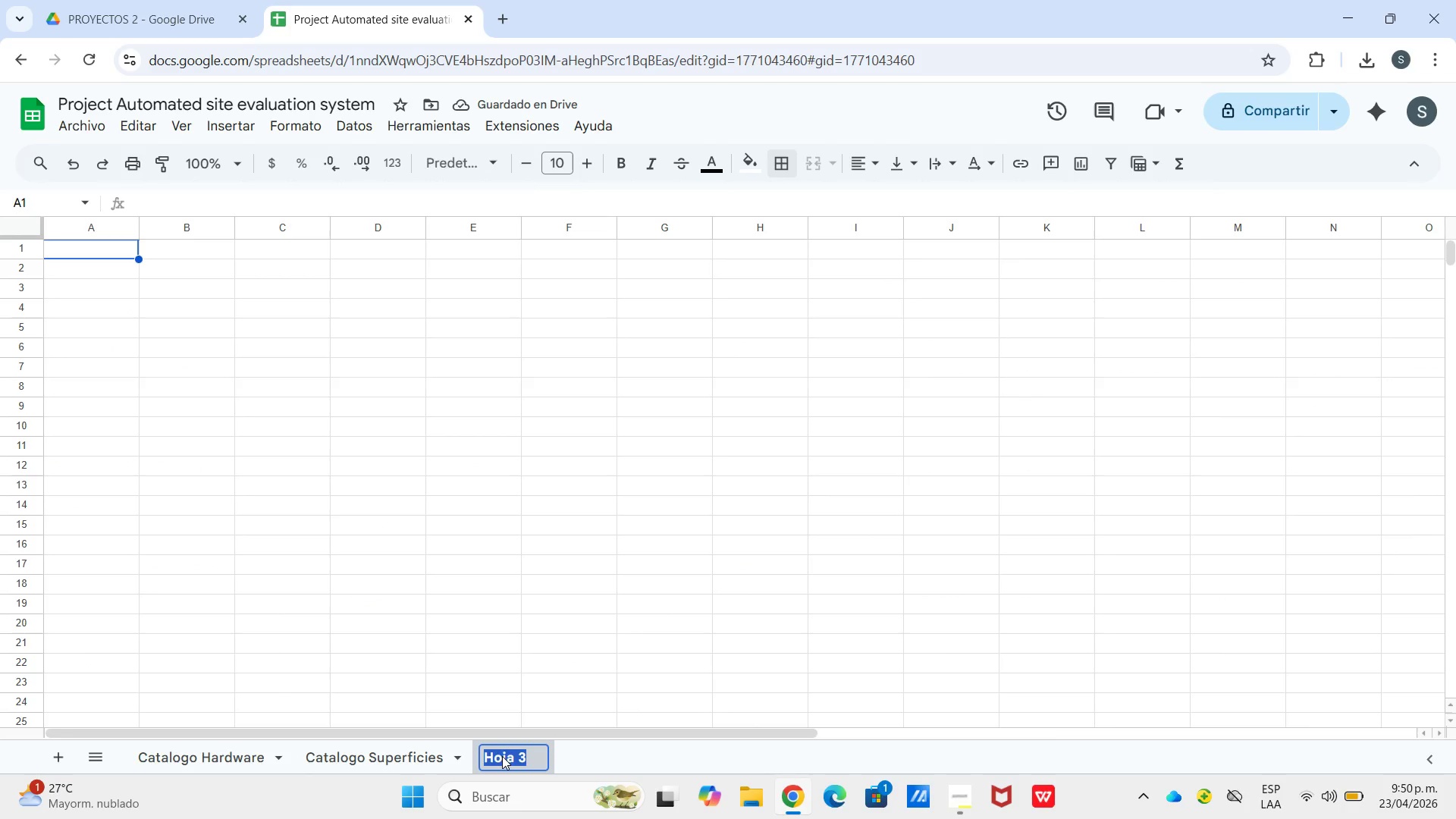 
type(Calculadora)
 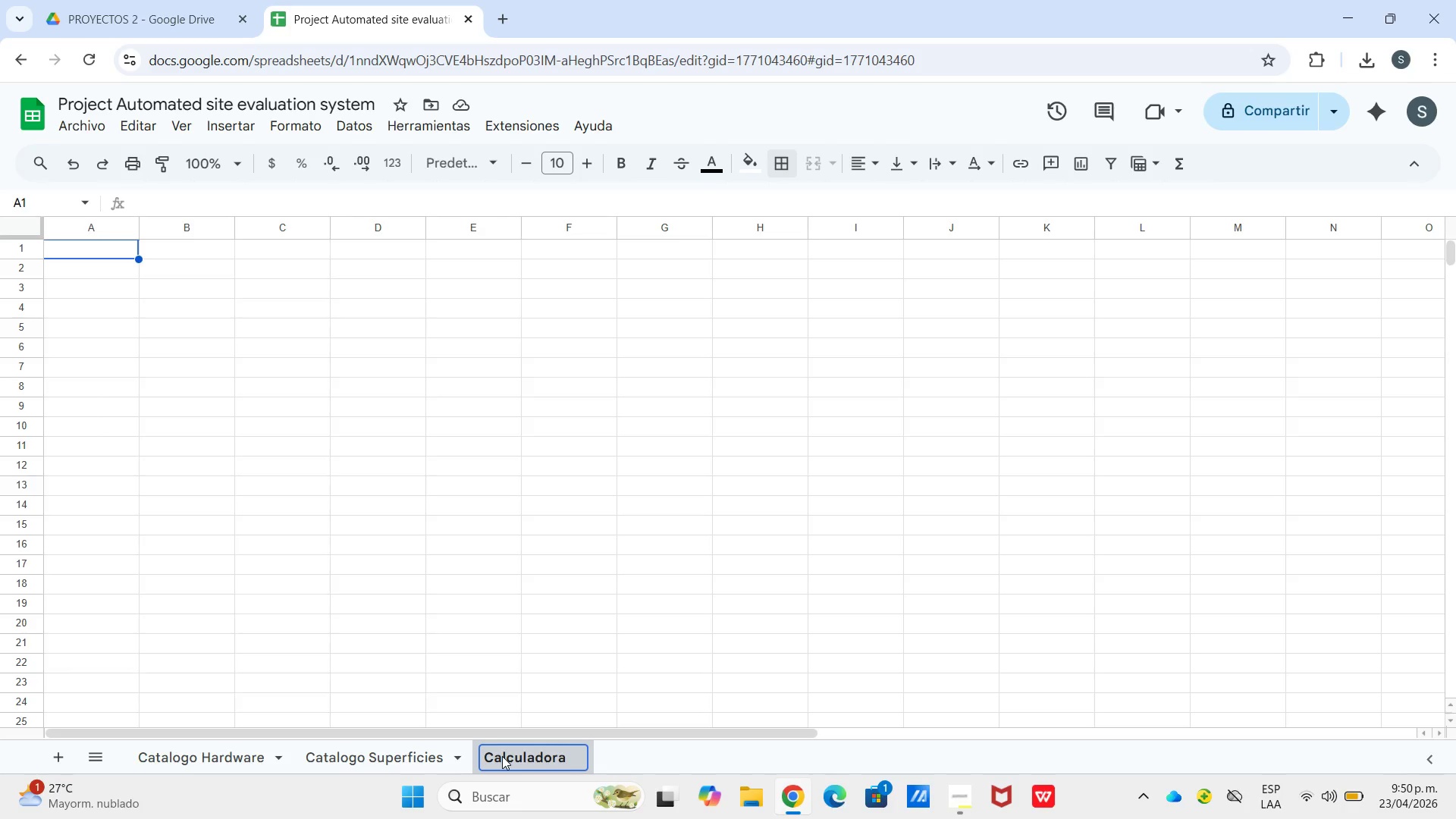 
key(Enter)
 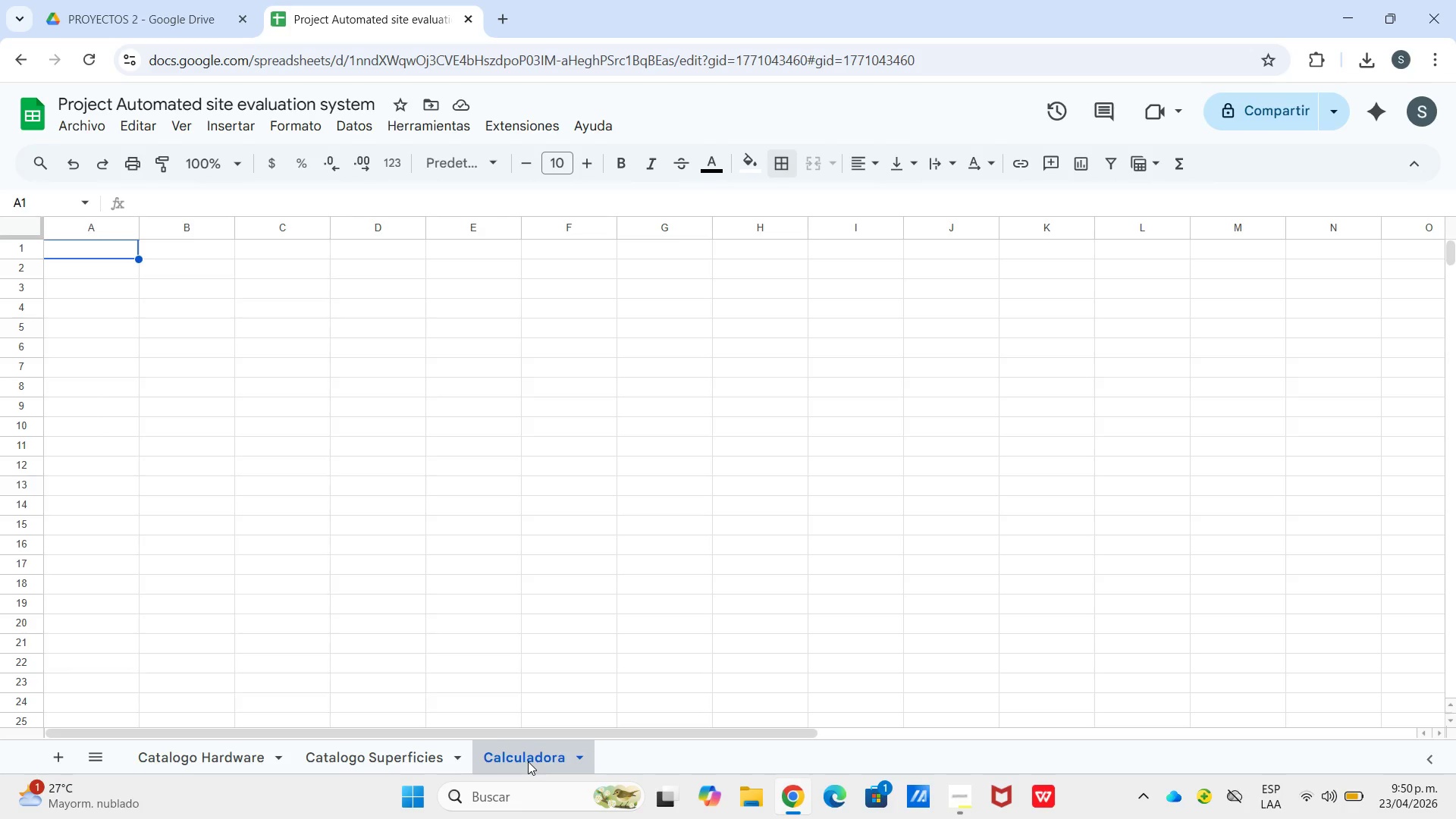 
wait(29.14)
 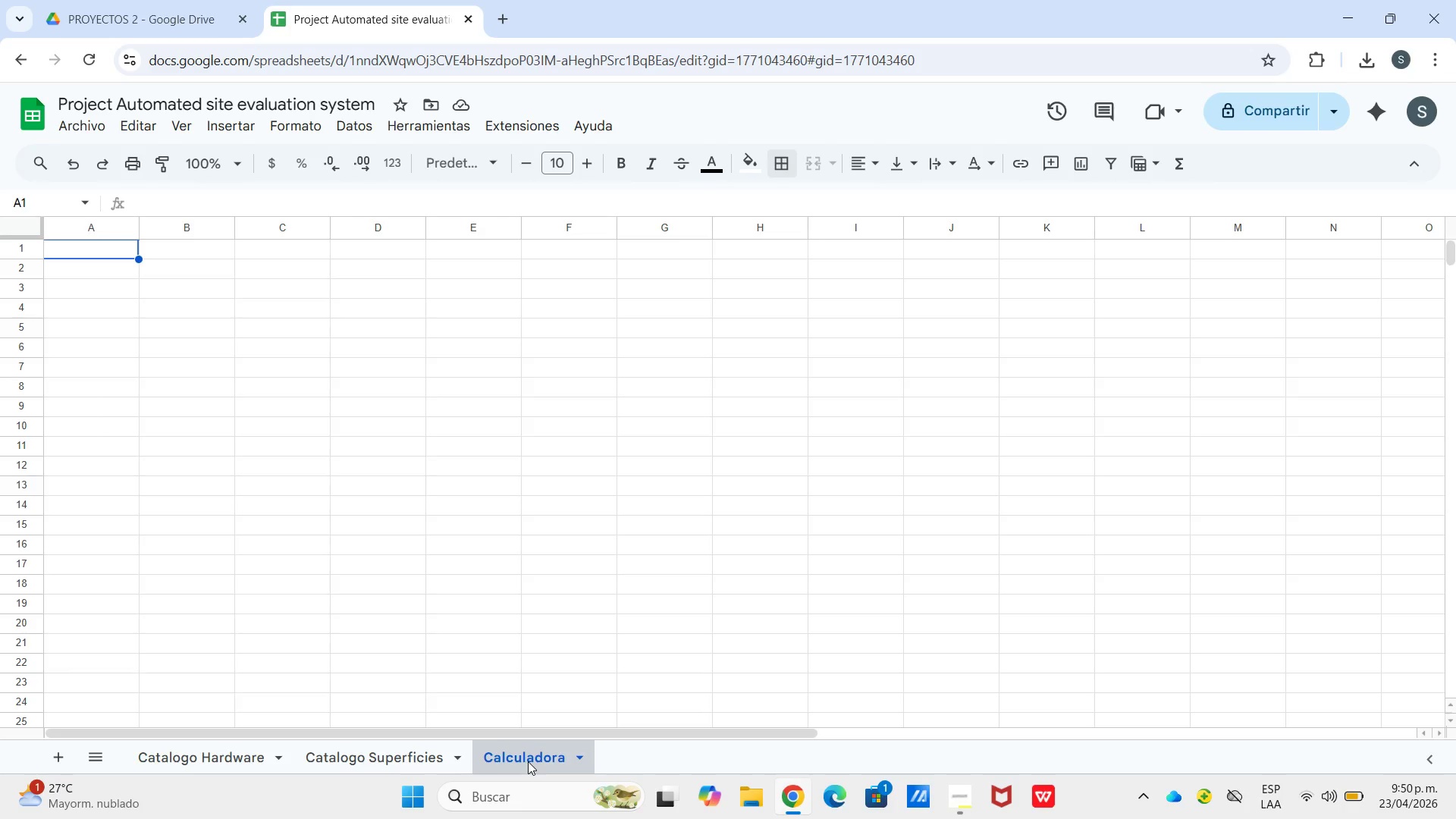 
left_click_drag(start_coordinate=[93, 243], to_coordinate=[681, 256])
 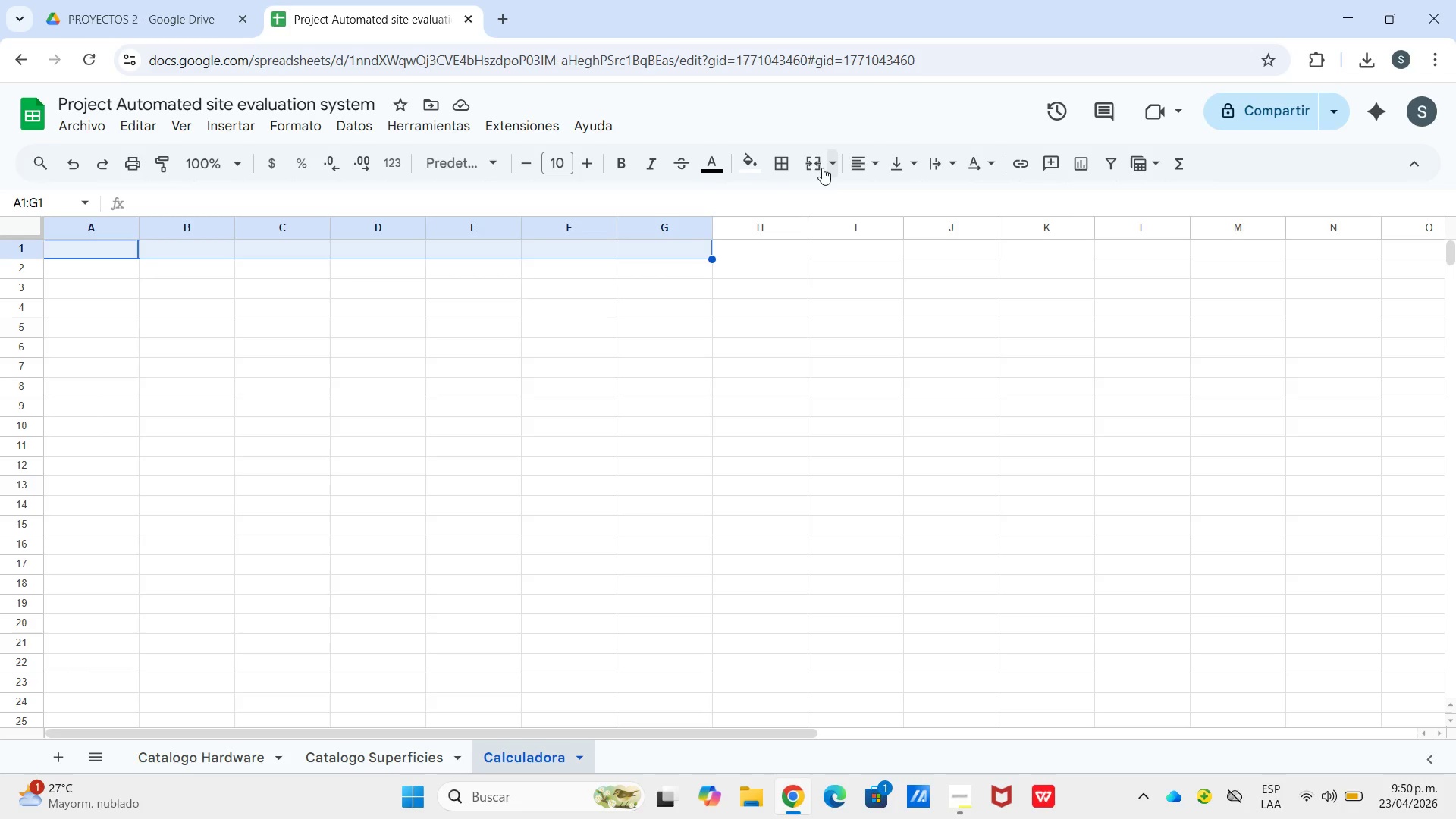 
left_click([815, 168])
 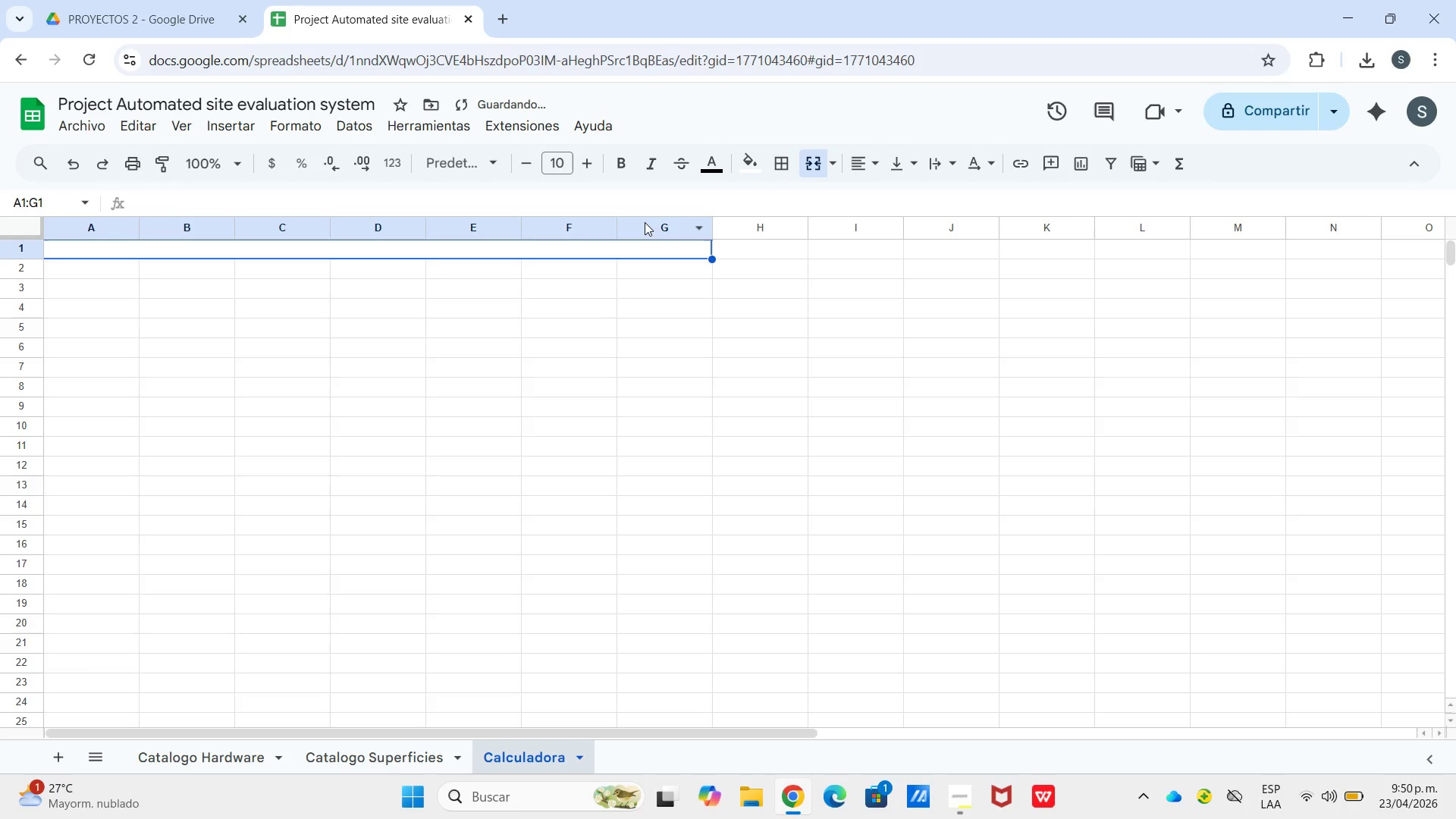 
type(SILVERPATH MOBILITY SOLUTIONS --- CALCULADORA DE PRESUPUESTO)
 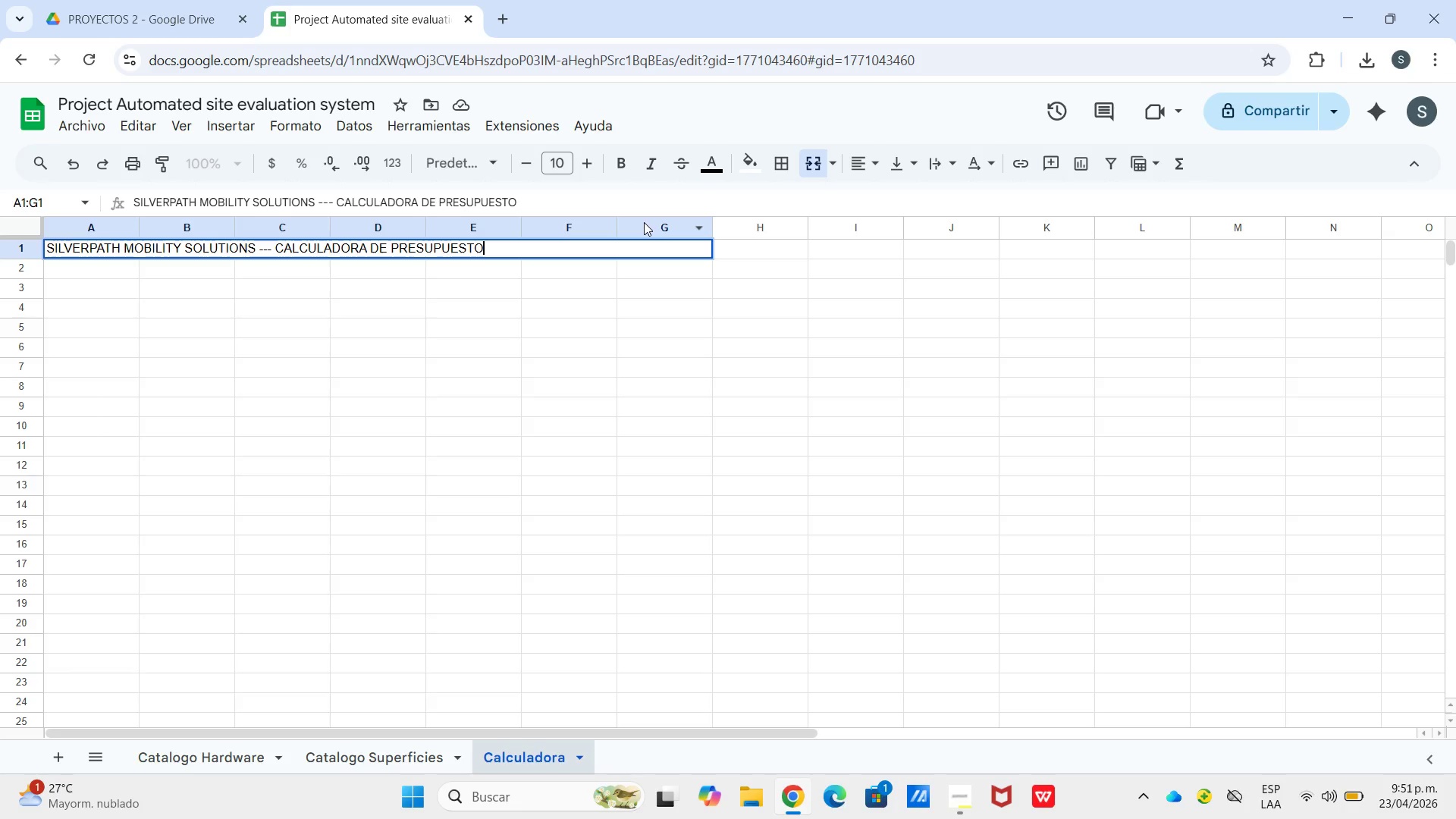 
wait(5.94)
 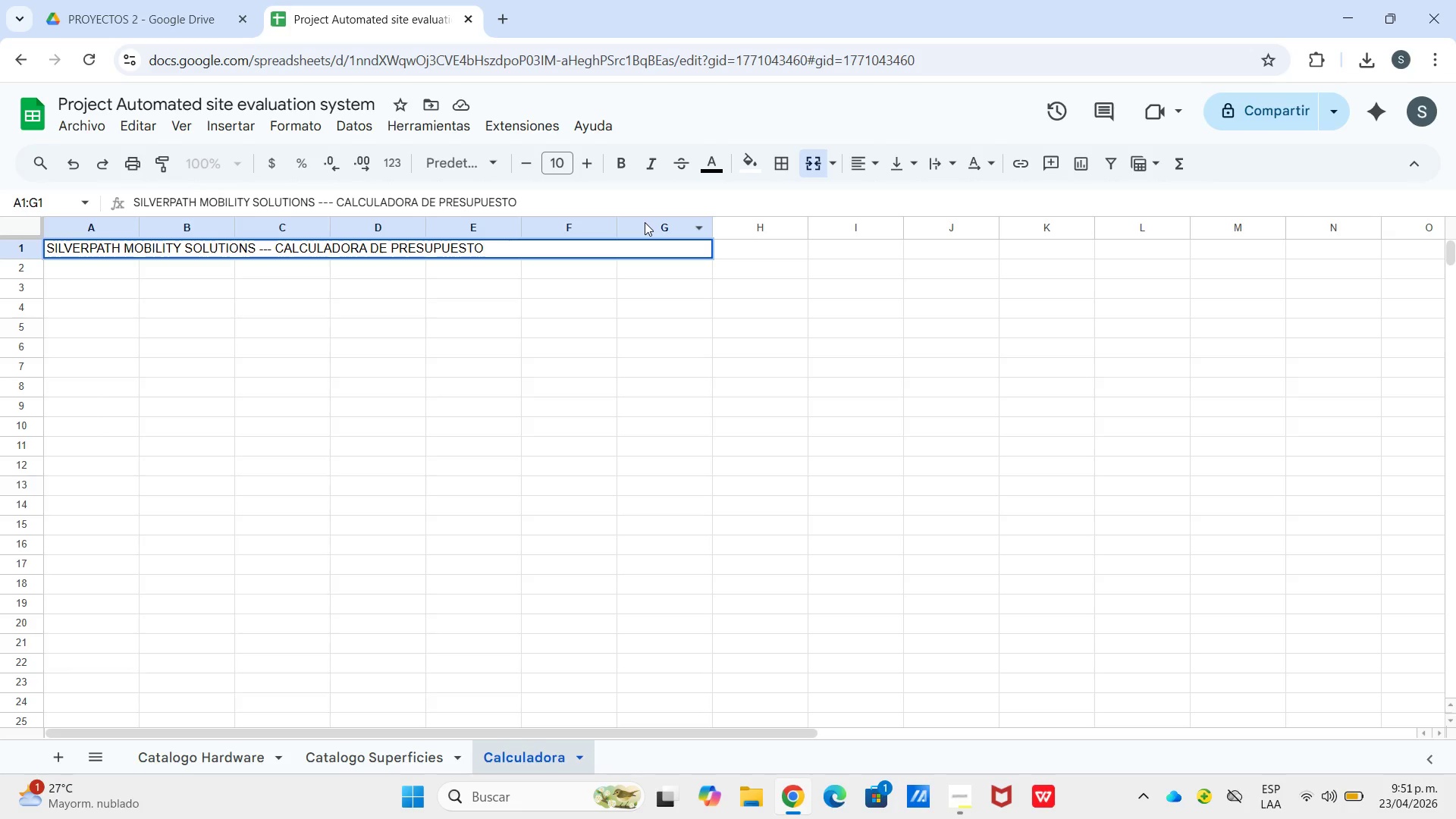 
double_click([885, 194])
 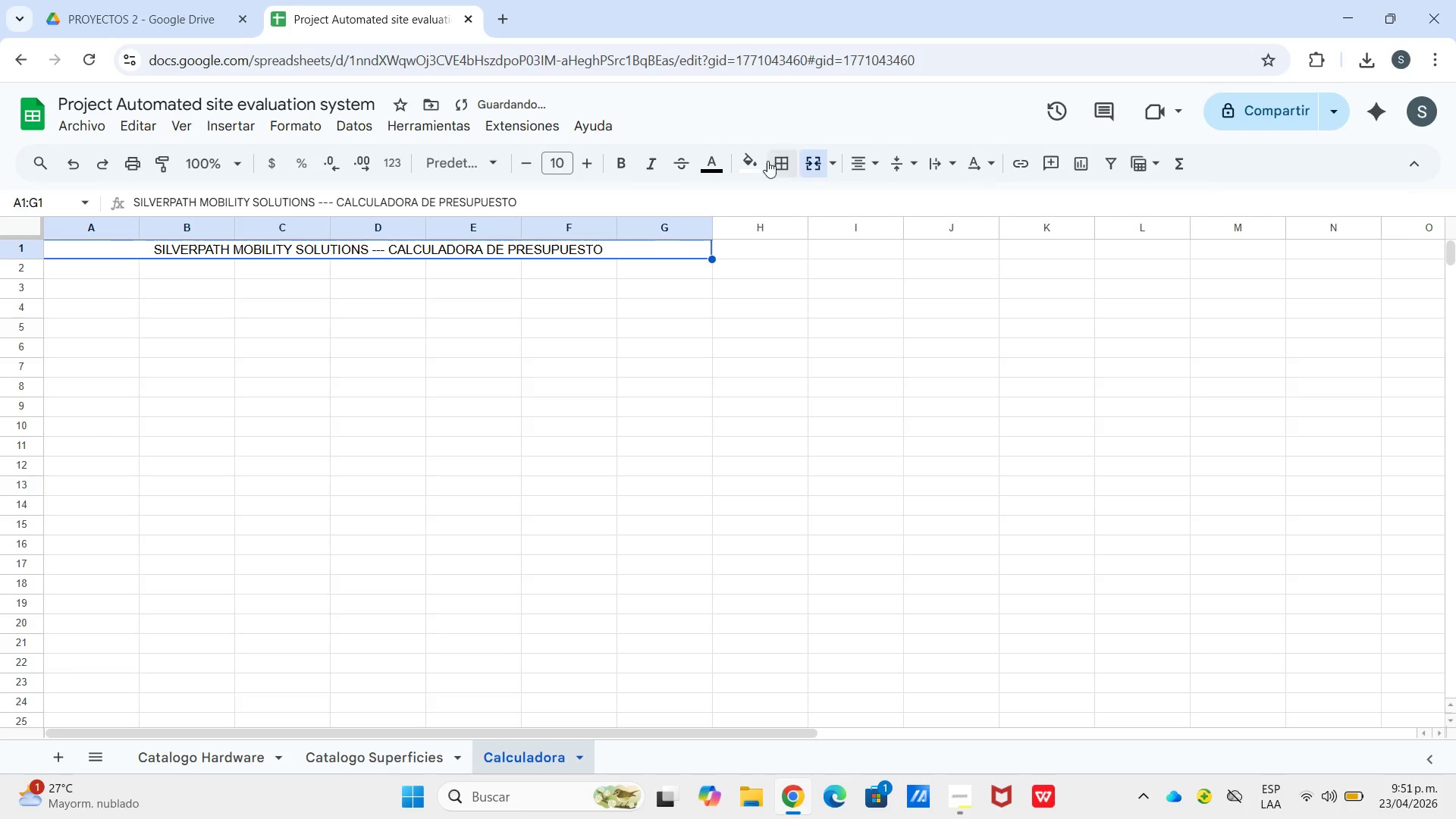 
left_click_drag(start_coordinate=[745, 151], to_coordinate=[767, 151])
 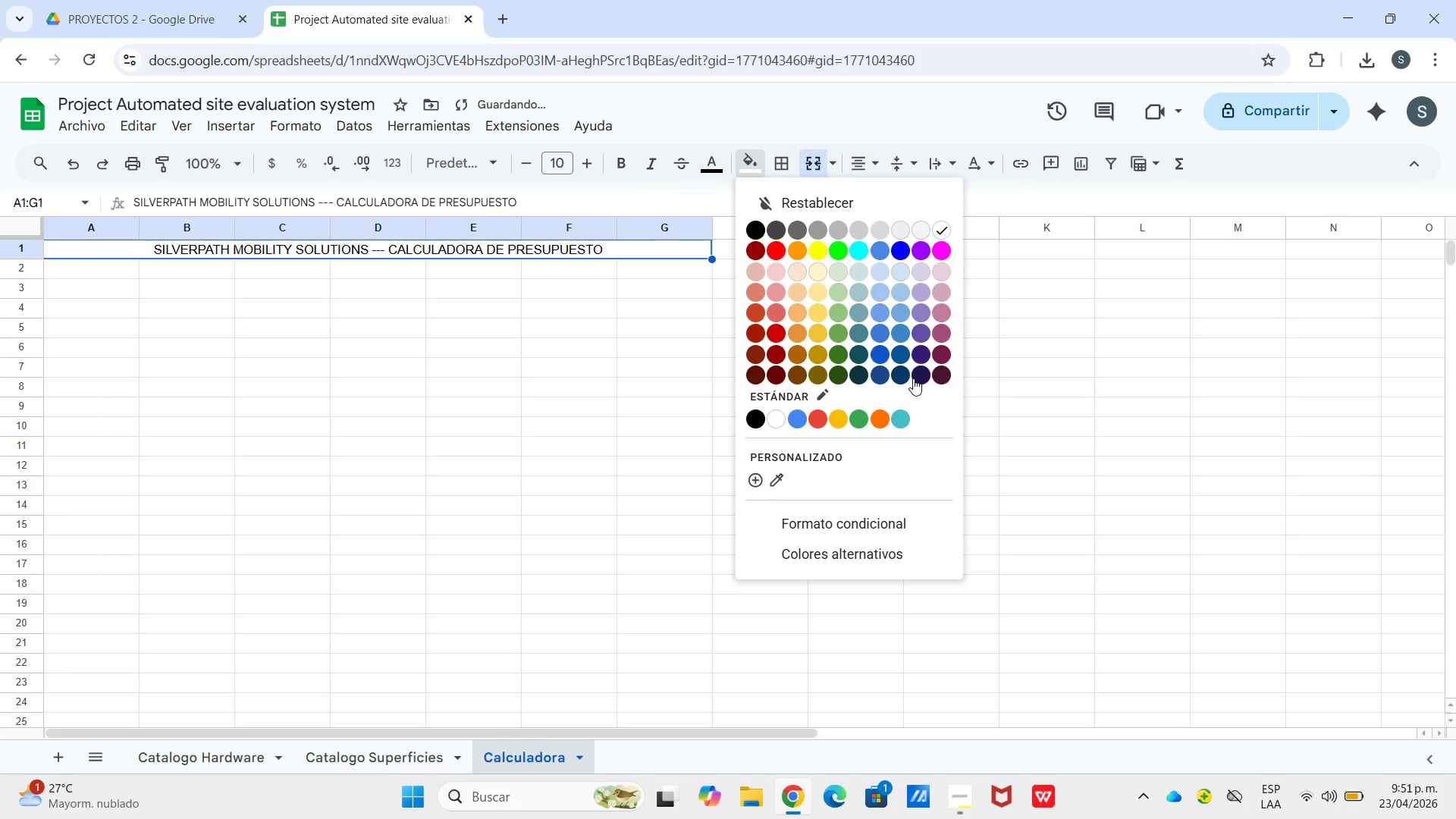 
left_click([915, 378])
 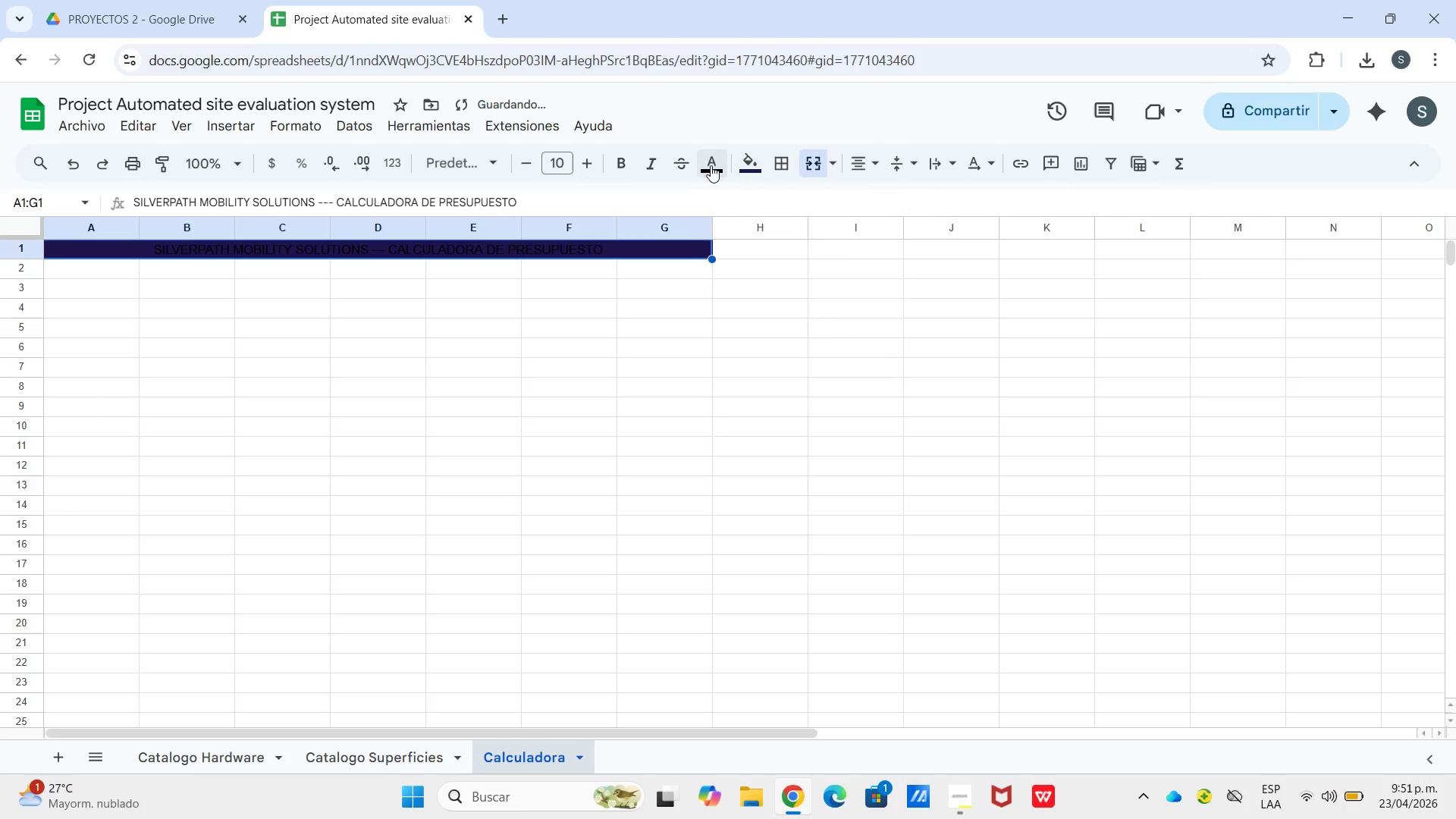 
left_click_drag(start_coordinate=[713, 161], to_coordinate=[726, 162])
 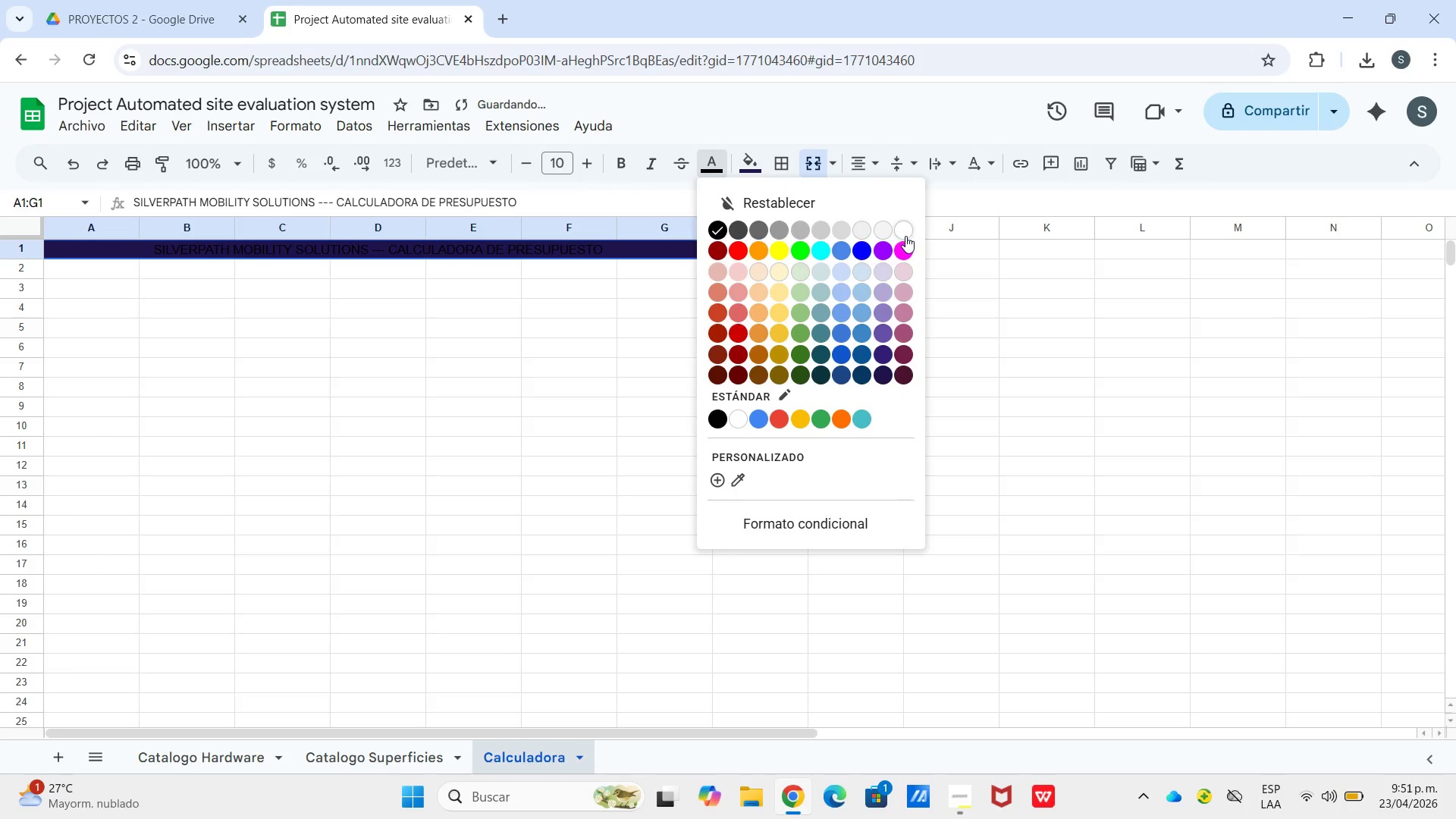 
left_click_drag(start_coordinate=[905, 236], to_coordinate=[899, 235])
 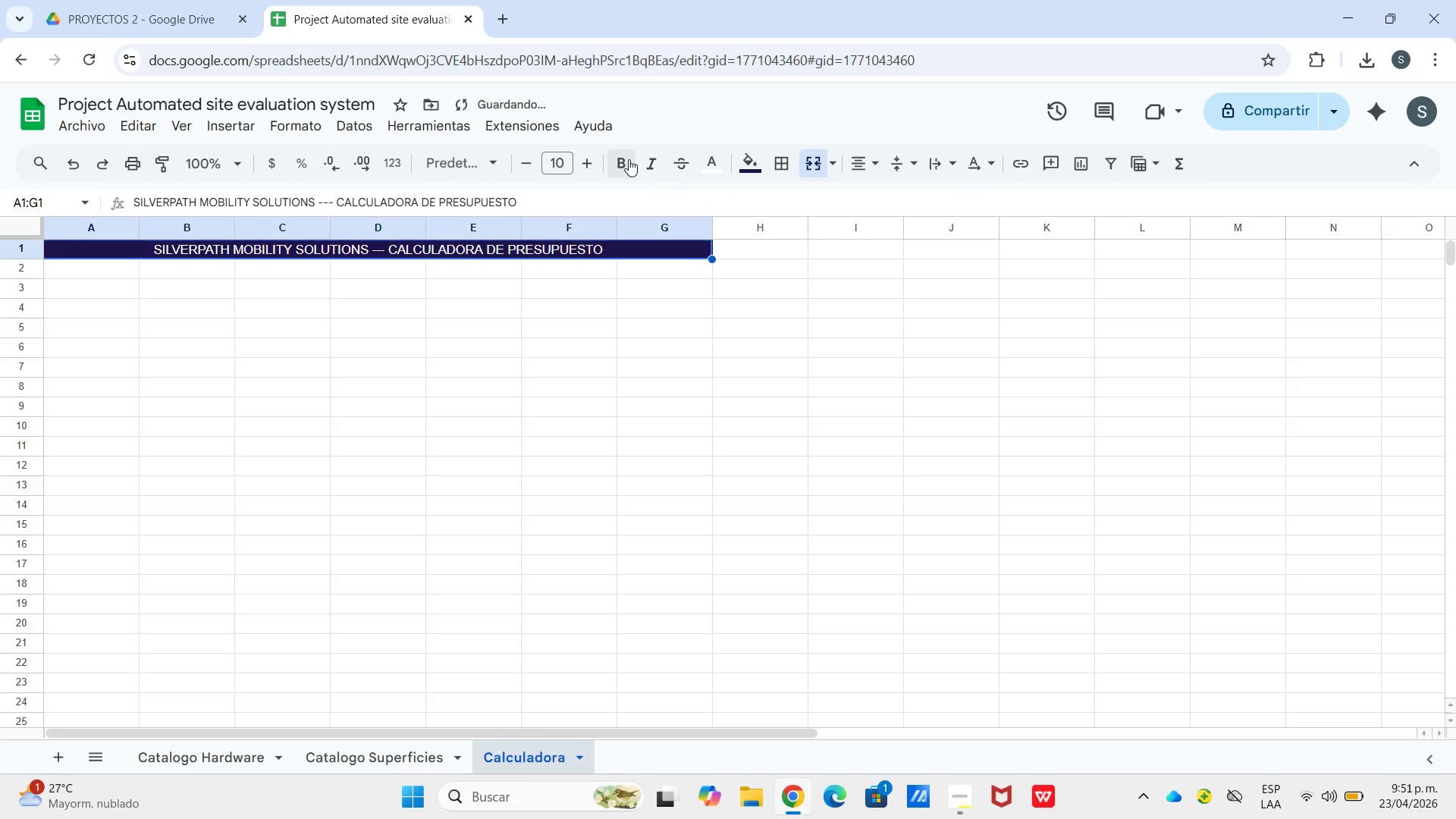 
left_click([629, 159])
 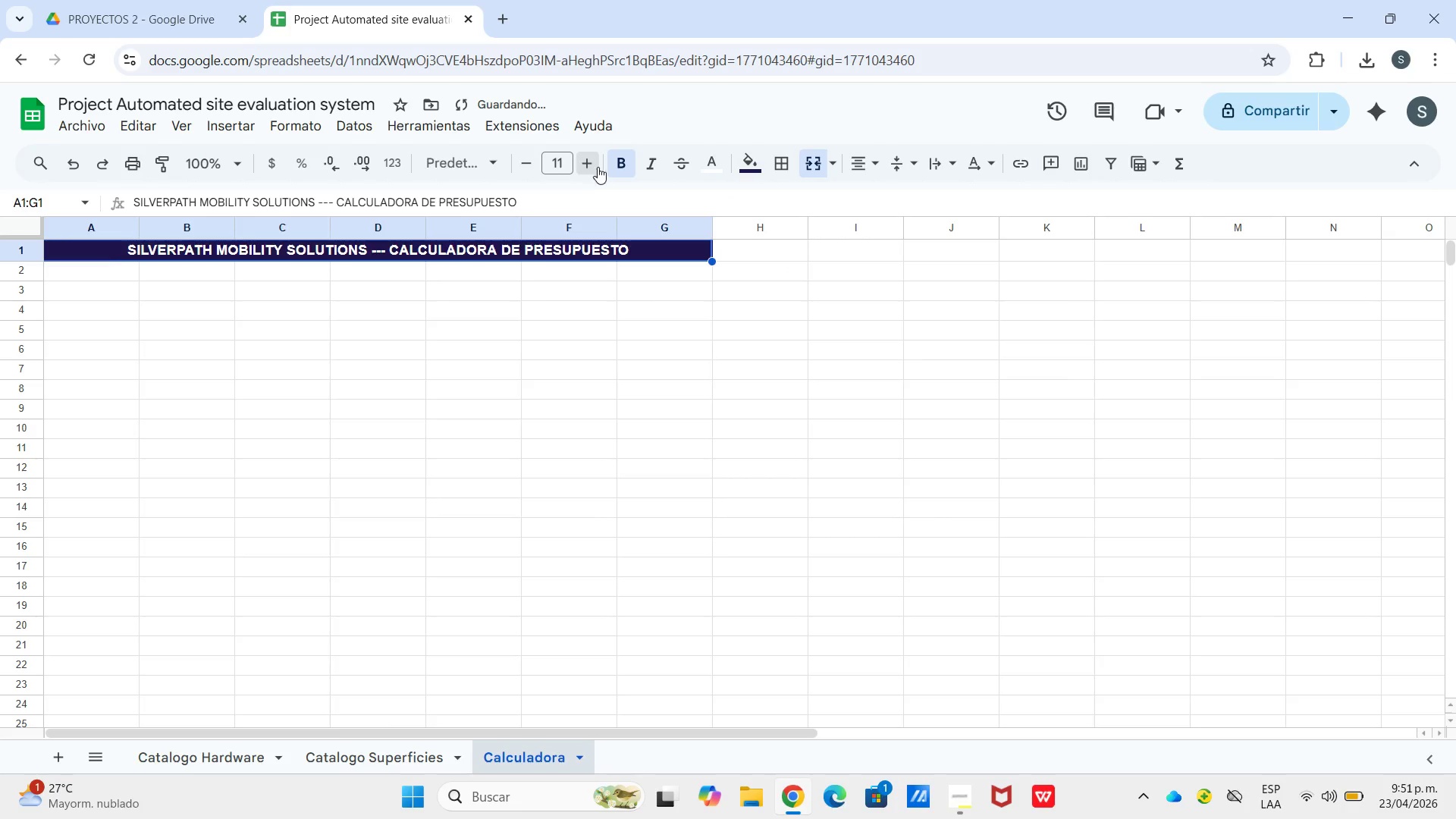 
left_click_drag(start_coordinate=[637, 295], to_coordinate=[617, 296])
 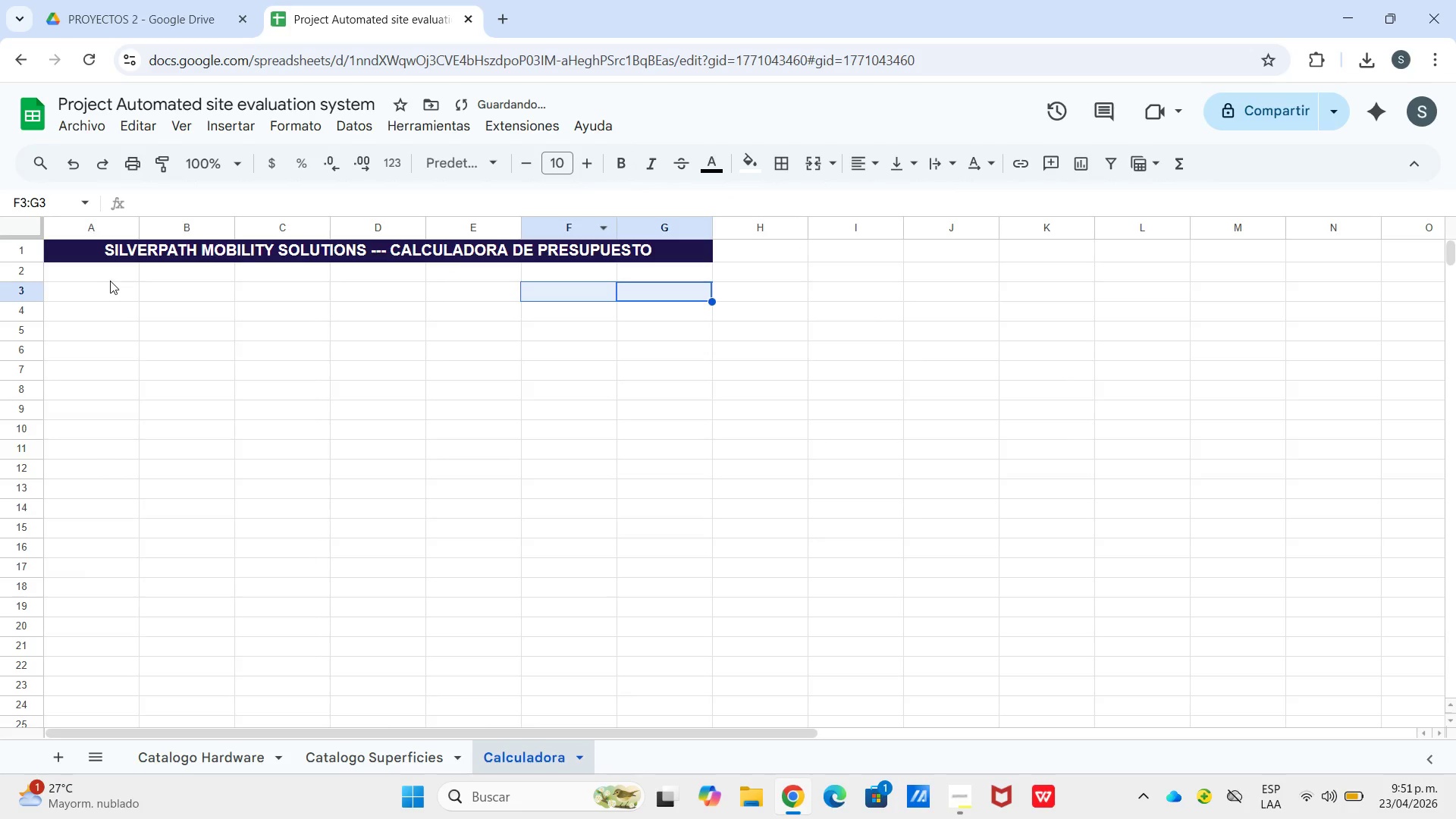 
left_click([108, 279])
 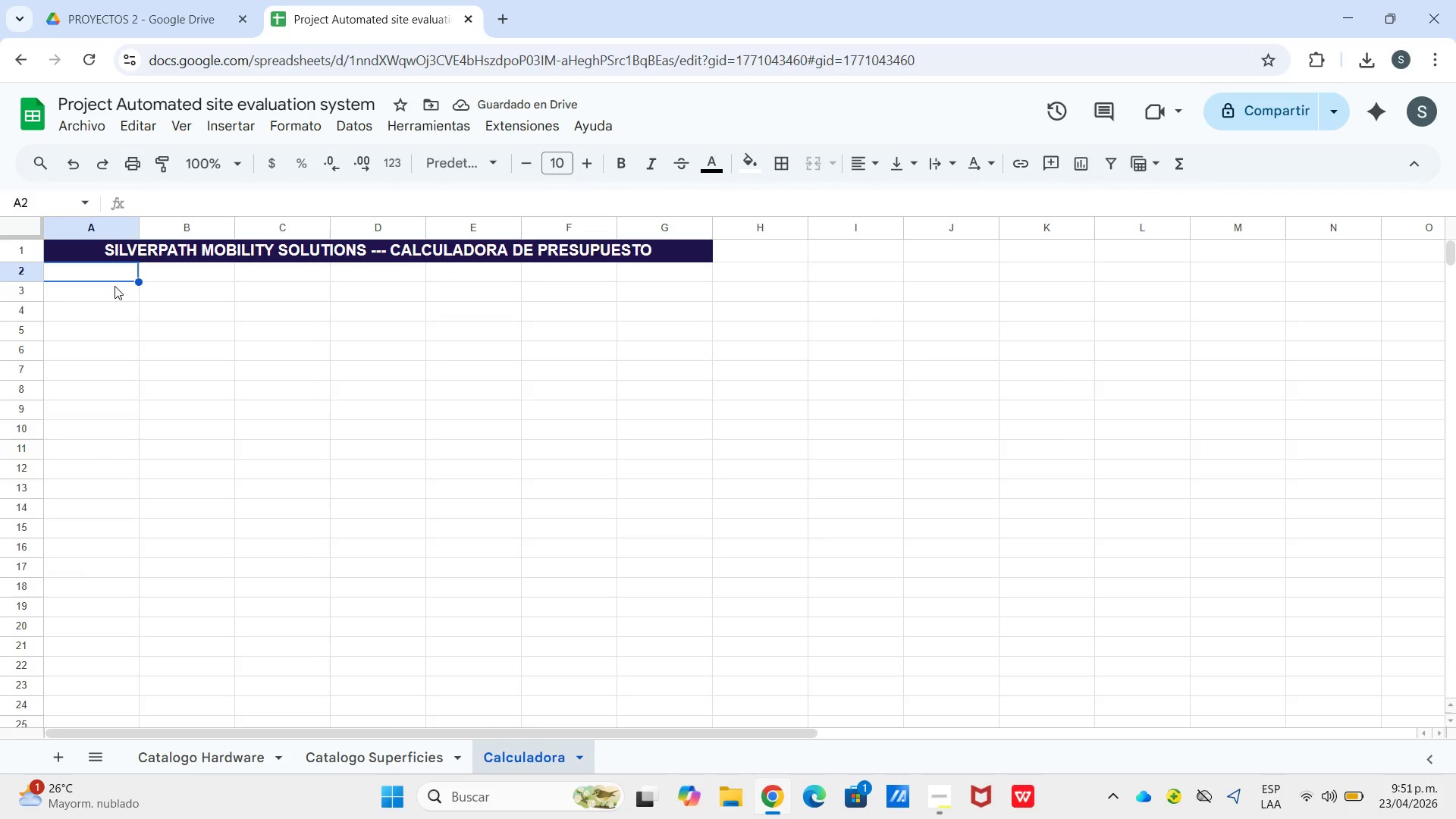 
left_click_drag(start_coordinate=[119, 272], to_coordinate=[643, 277])
 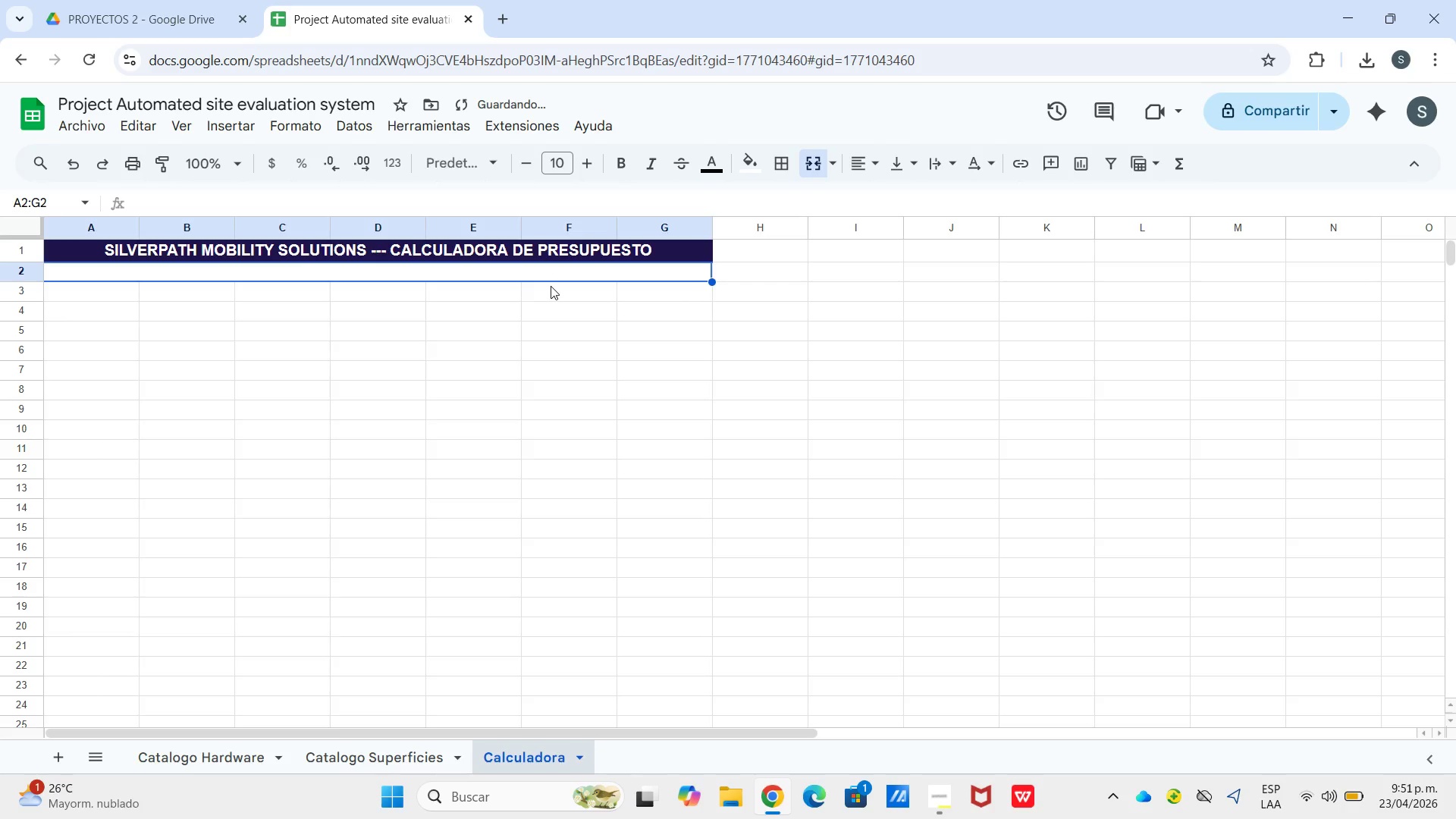 
hold_key(key=ShiftLeft, duration=0.91)
 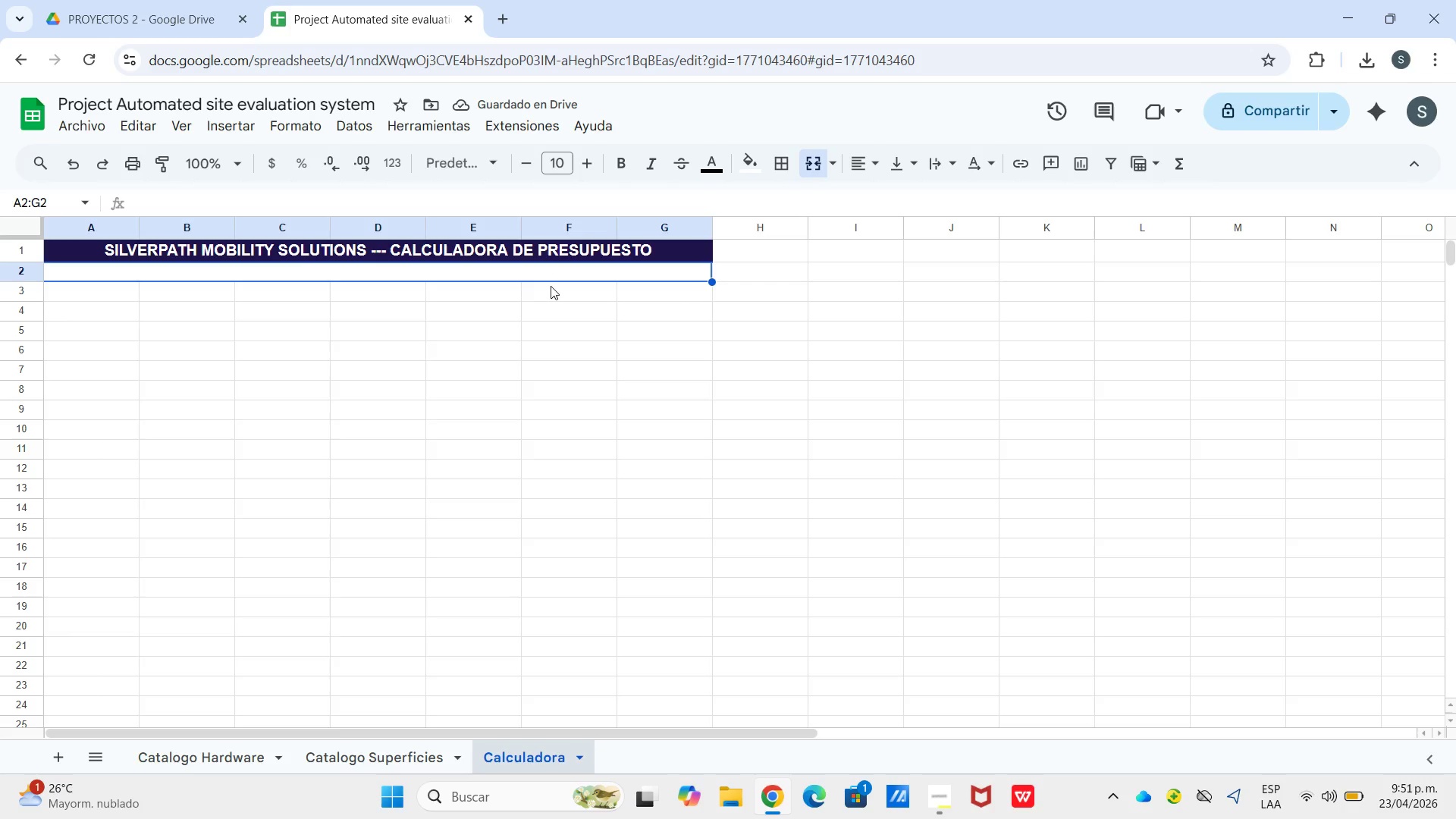 
type(Ingrese los datos del cliente y seleccione los articulos desde los menus desplegables)
 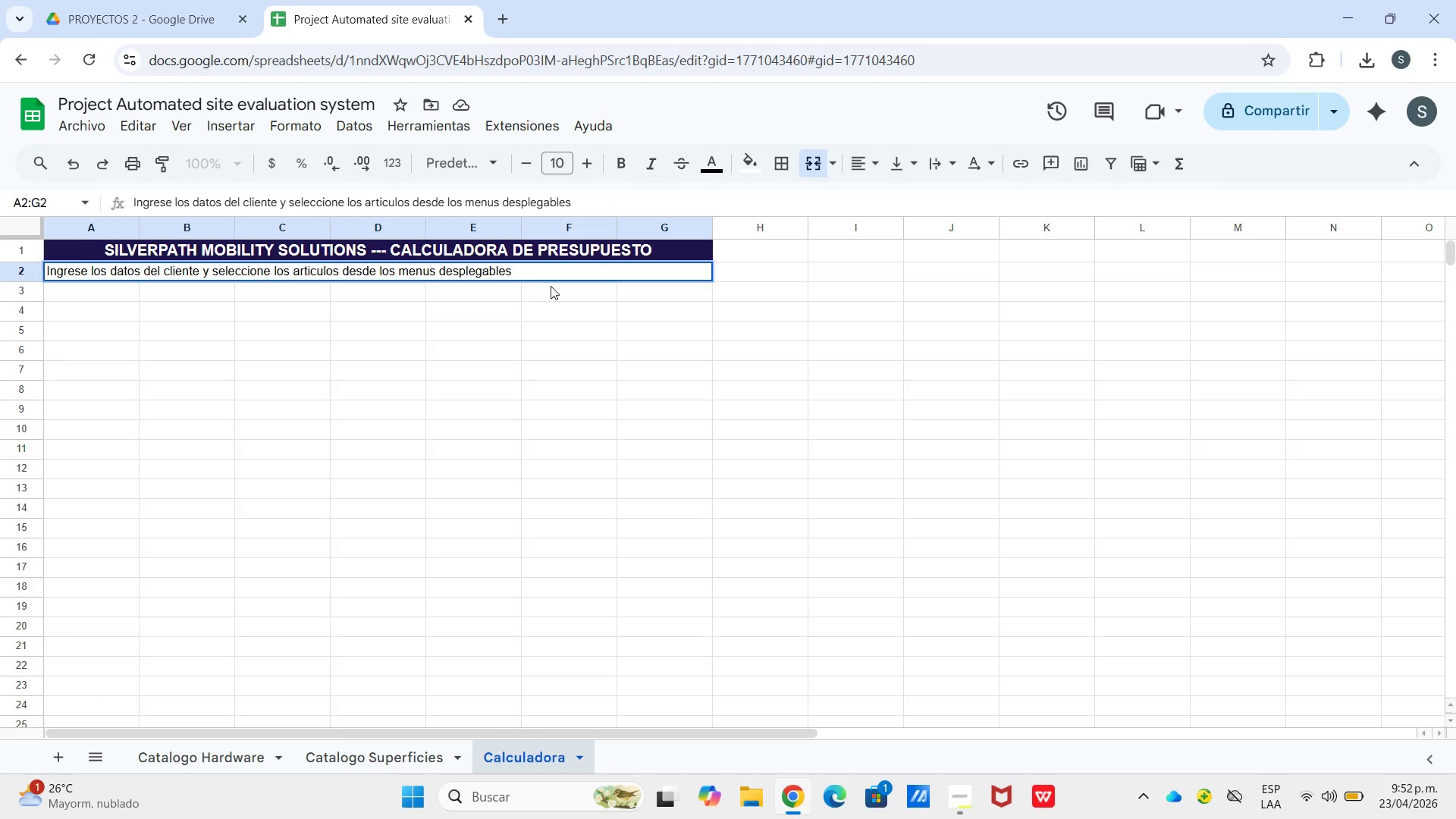 
wait(5.33)
 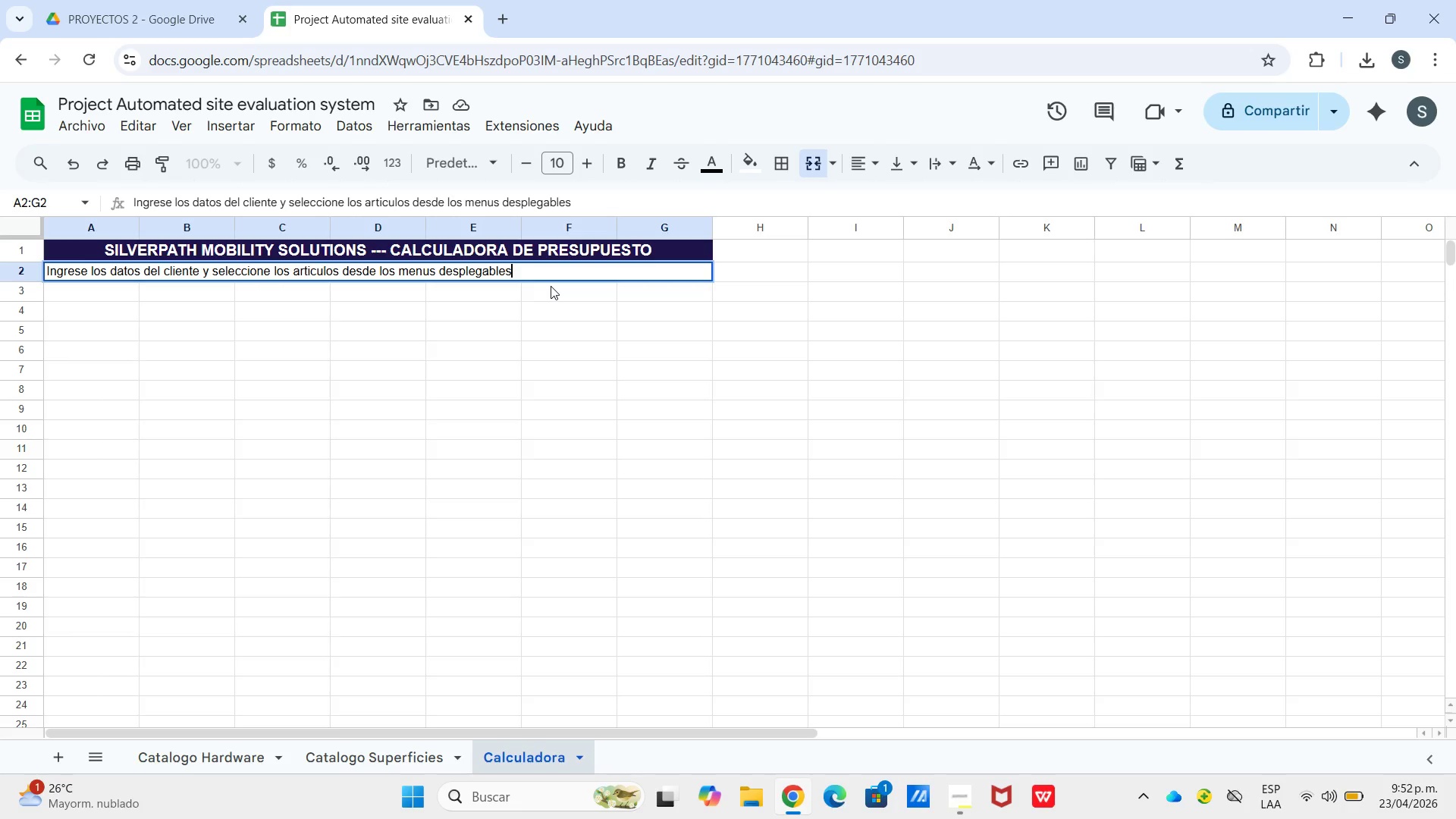 
key(Enter)
 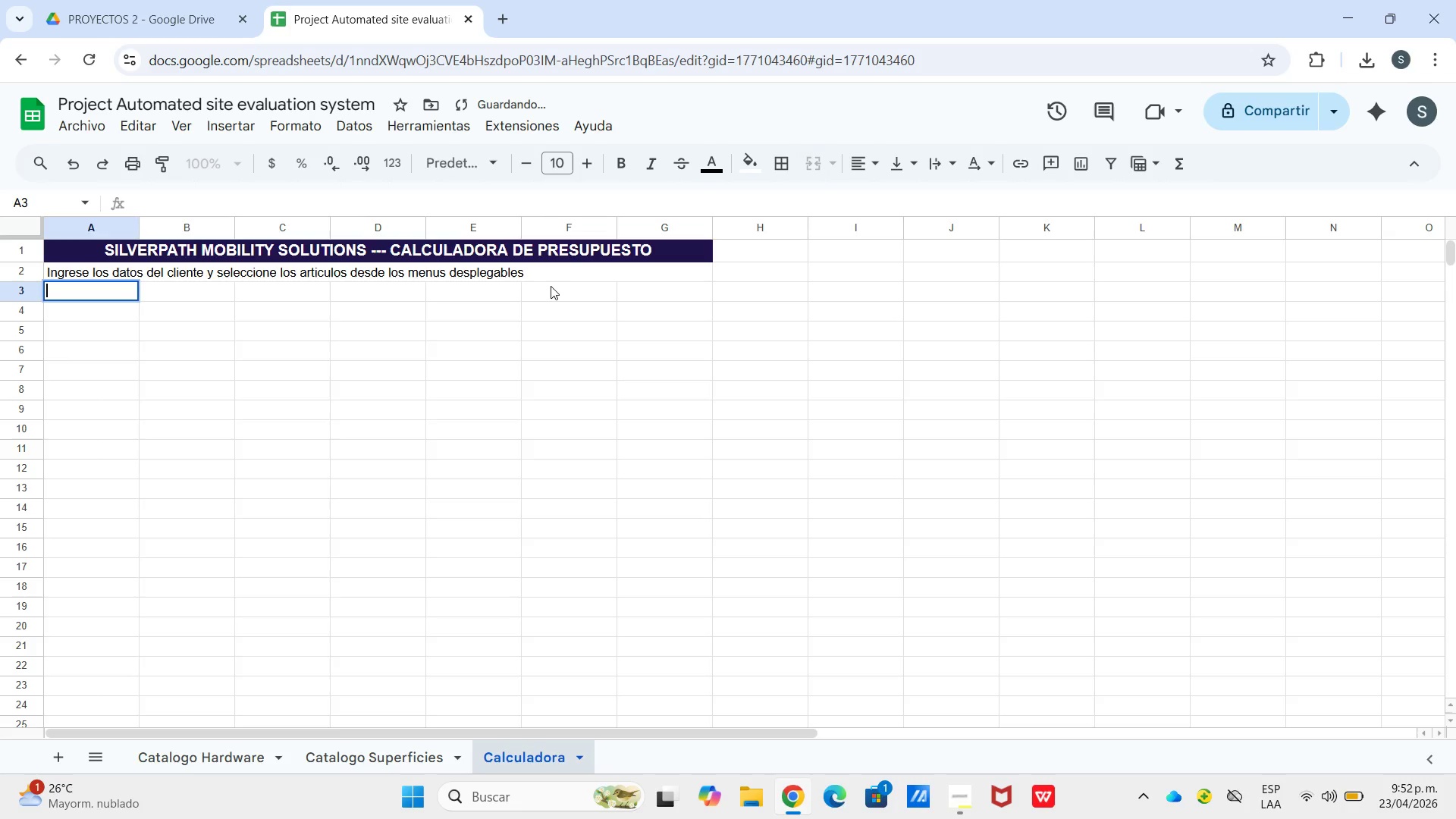 
key(Enter)
 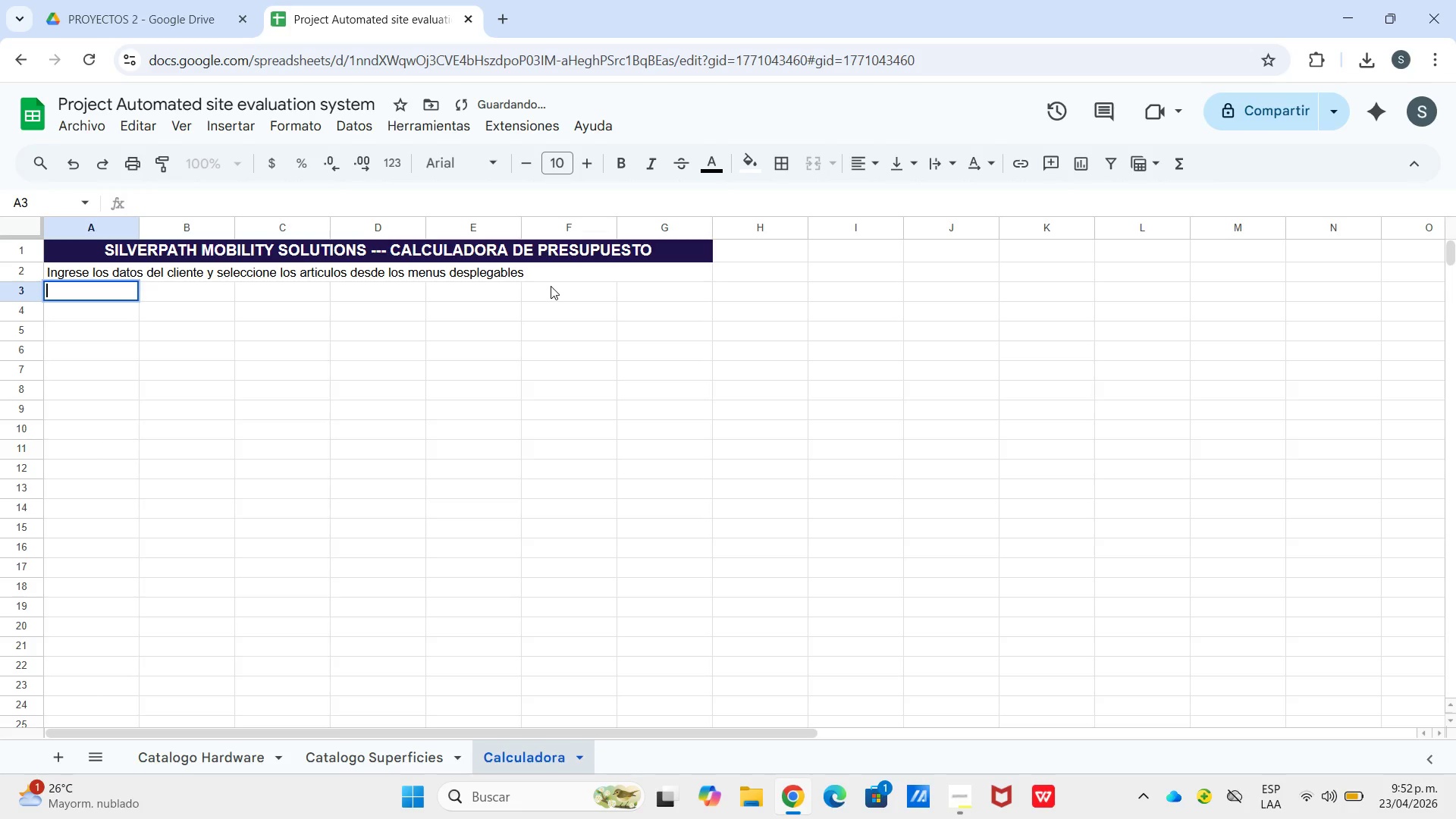 
key(Enter)
 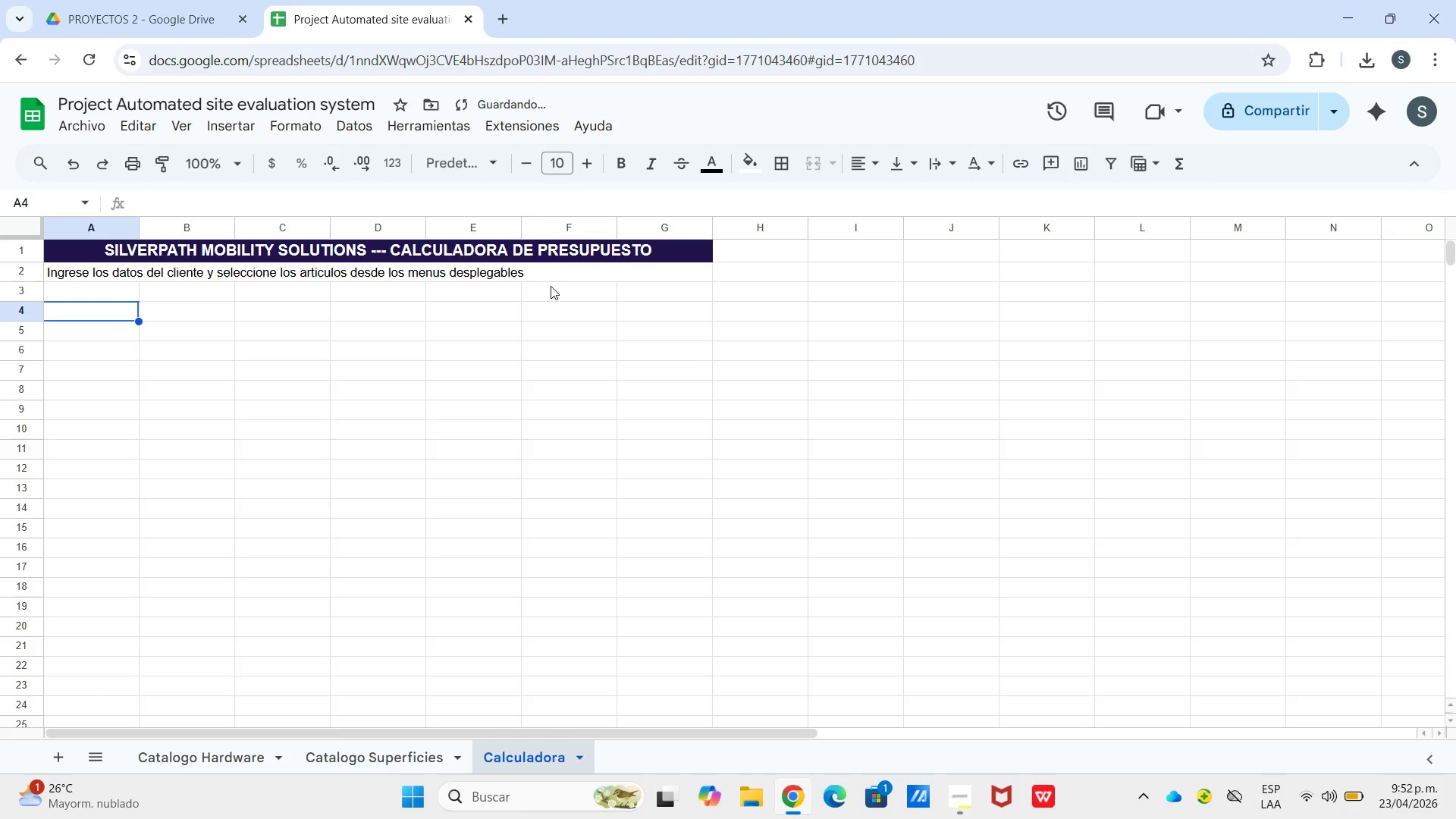 
hold_key(key=ShiftLeft, duration=0.92)
 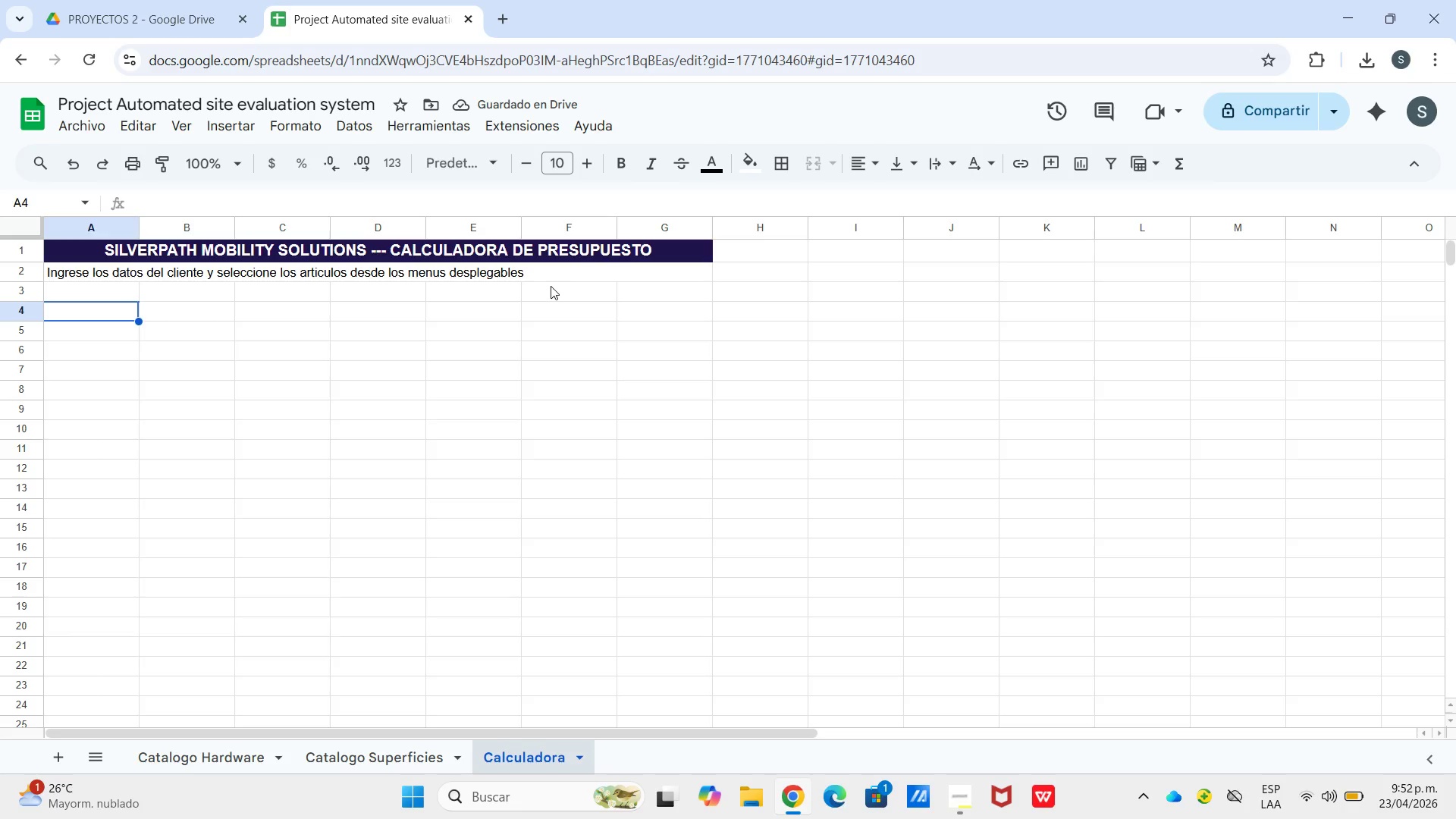 
type(INFORMACION DEL CLIENE)
key(Backspace)
type(TE)
 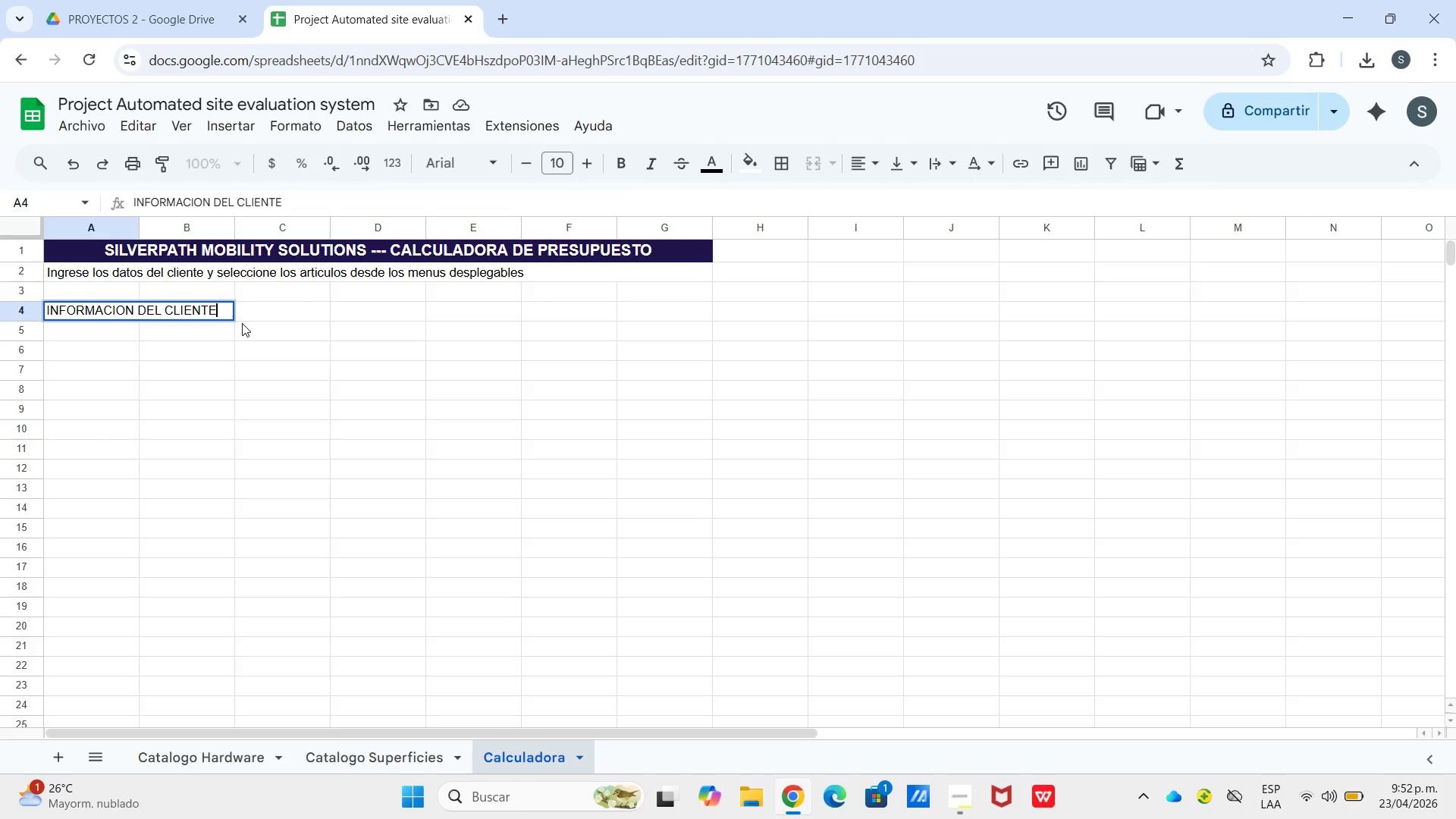 
wait(7.14)
 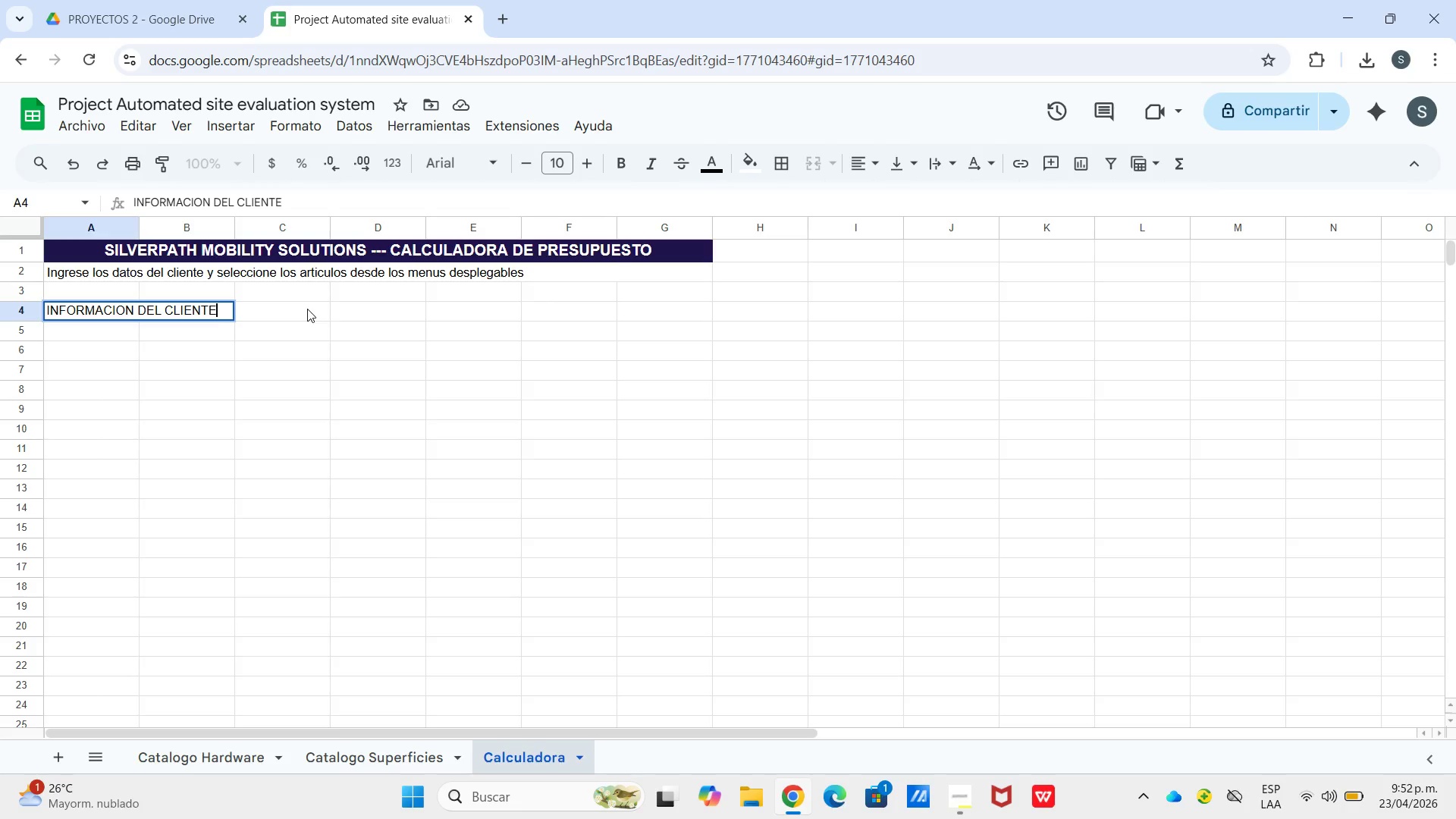 
left_click([190, 348])
 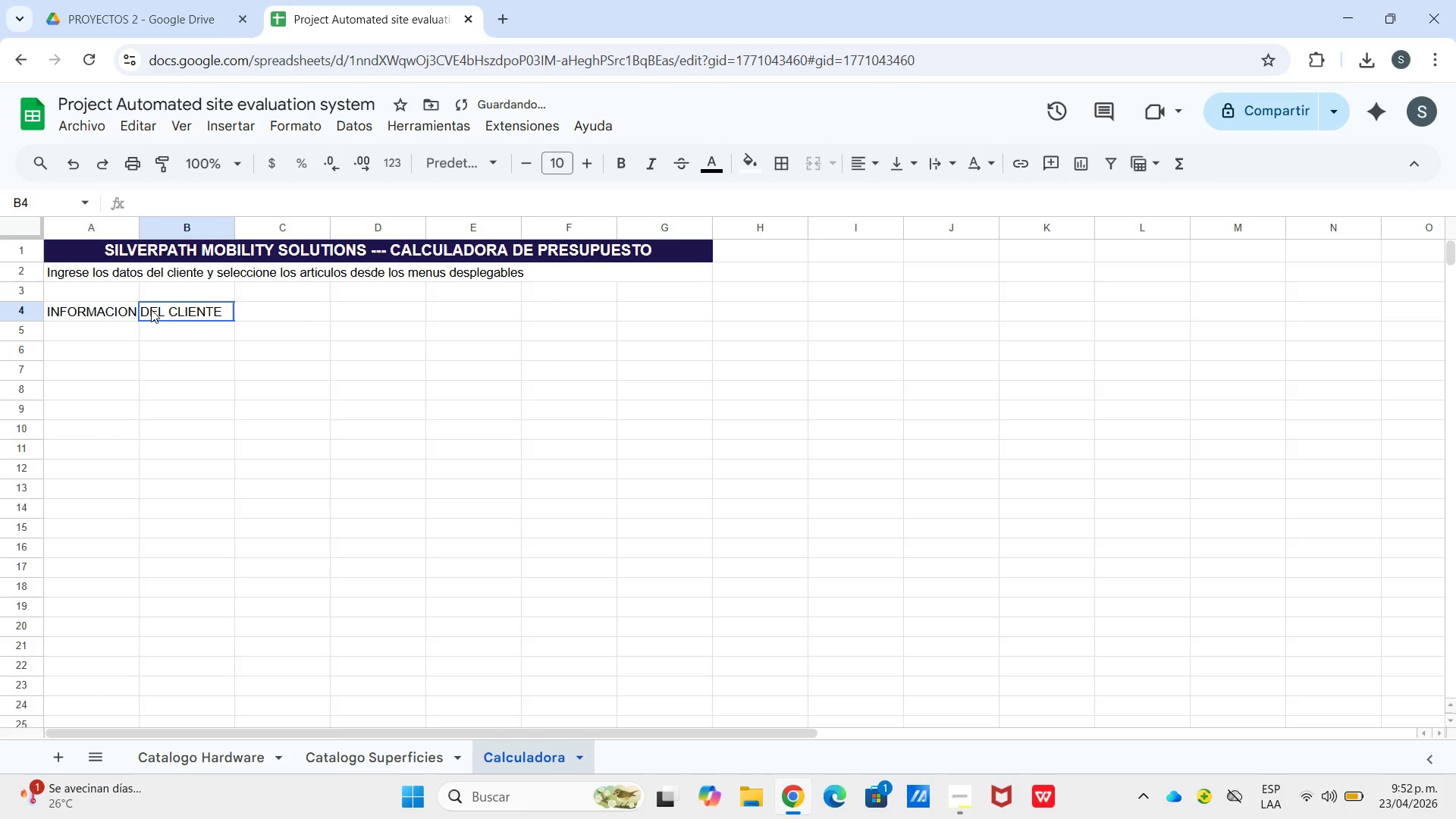 
left_click_drag(start_coordinate=[151, 309], to_coordinate=[276, 309])
 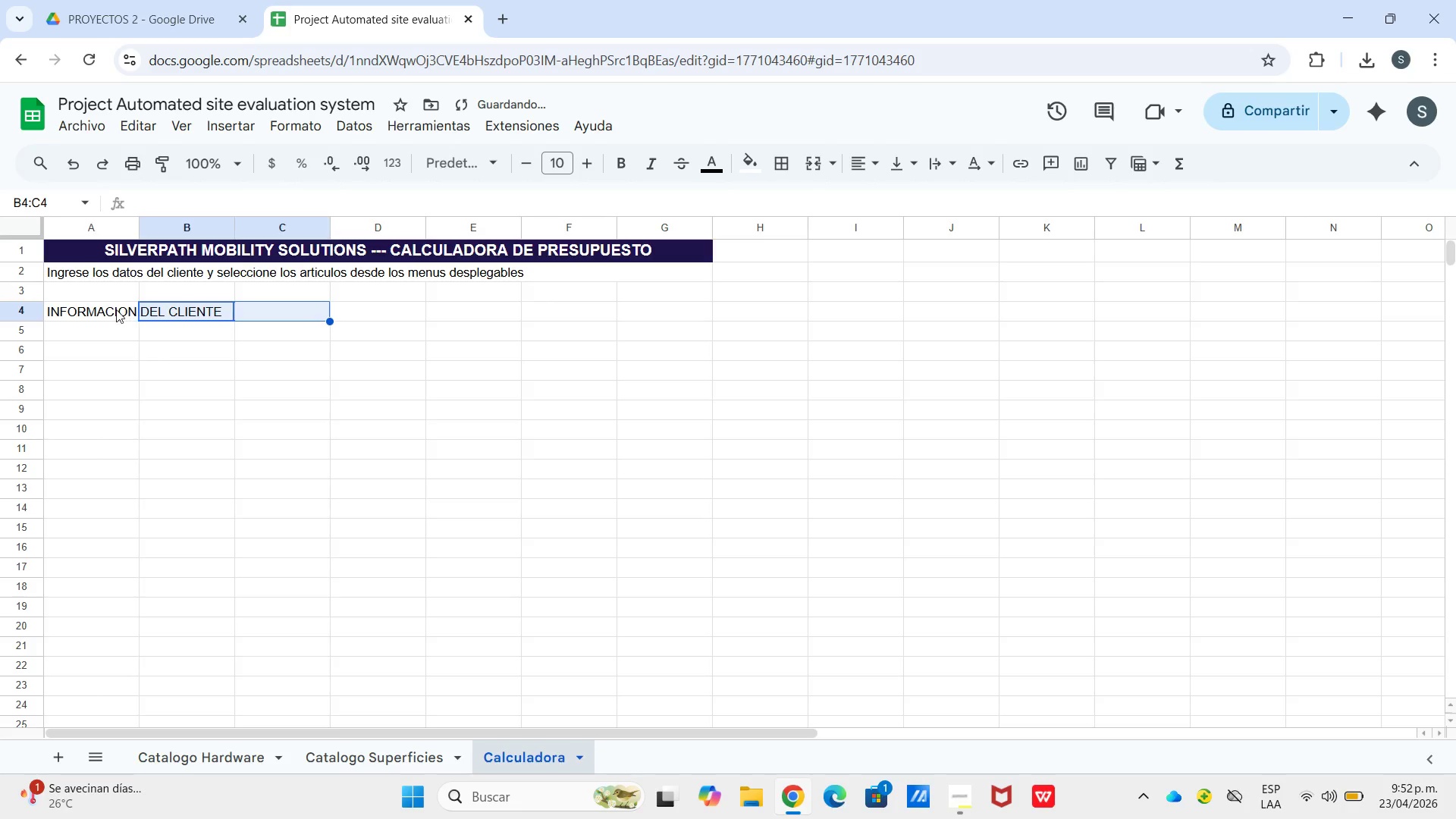 
left_click_drag(start_coordinate=[116, 309], to_coordinate=[675, 307])
 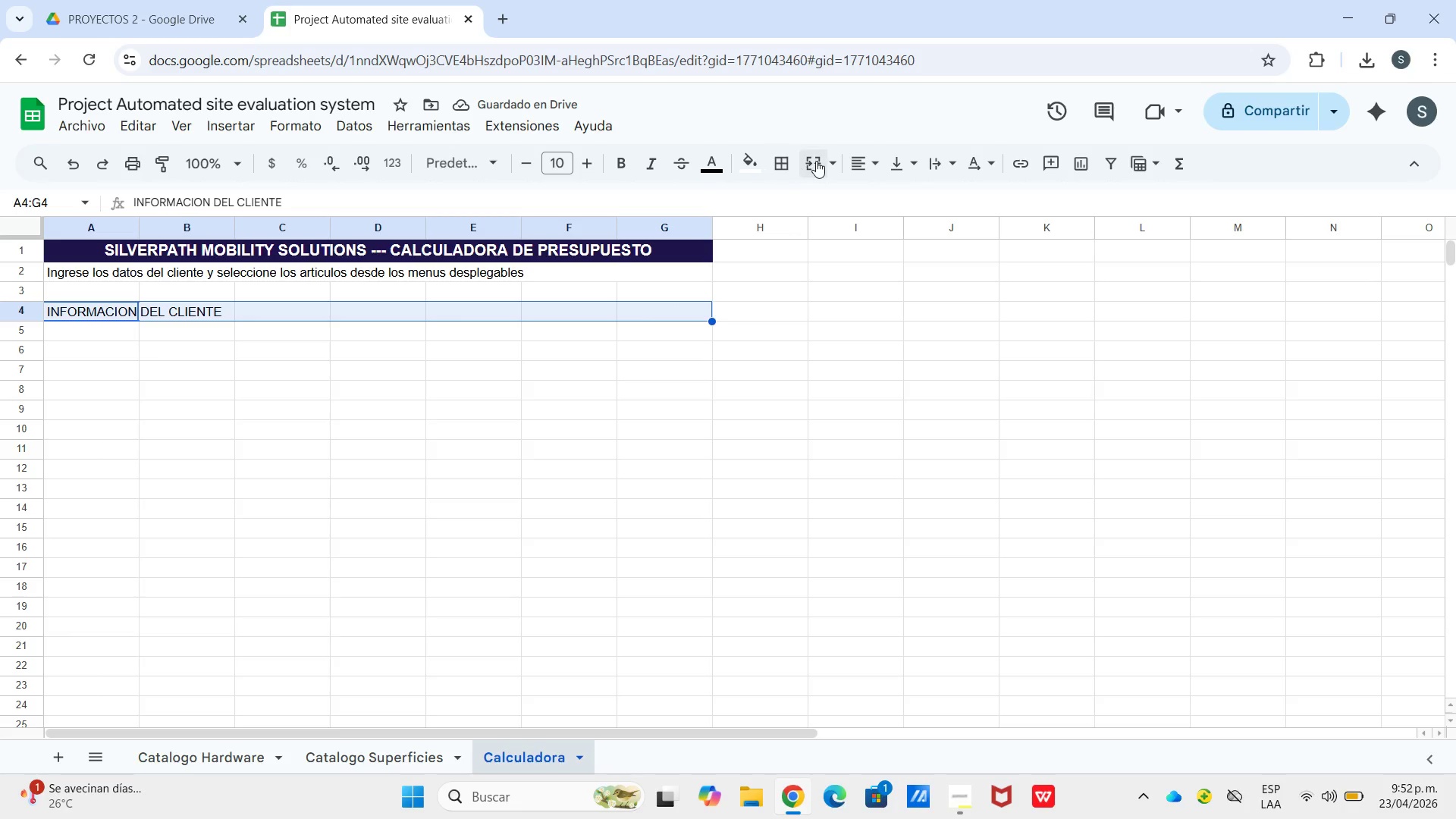 
left_click([817, 161])
 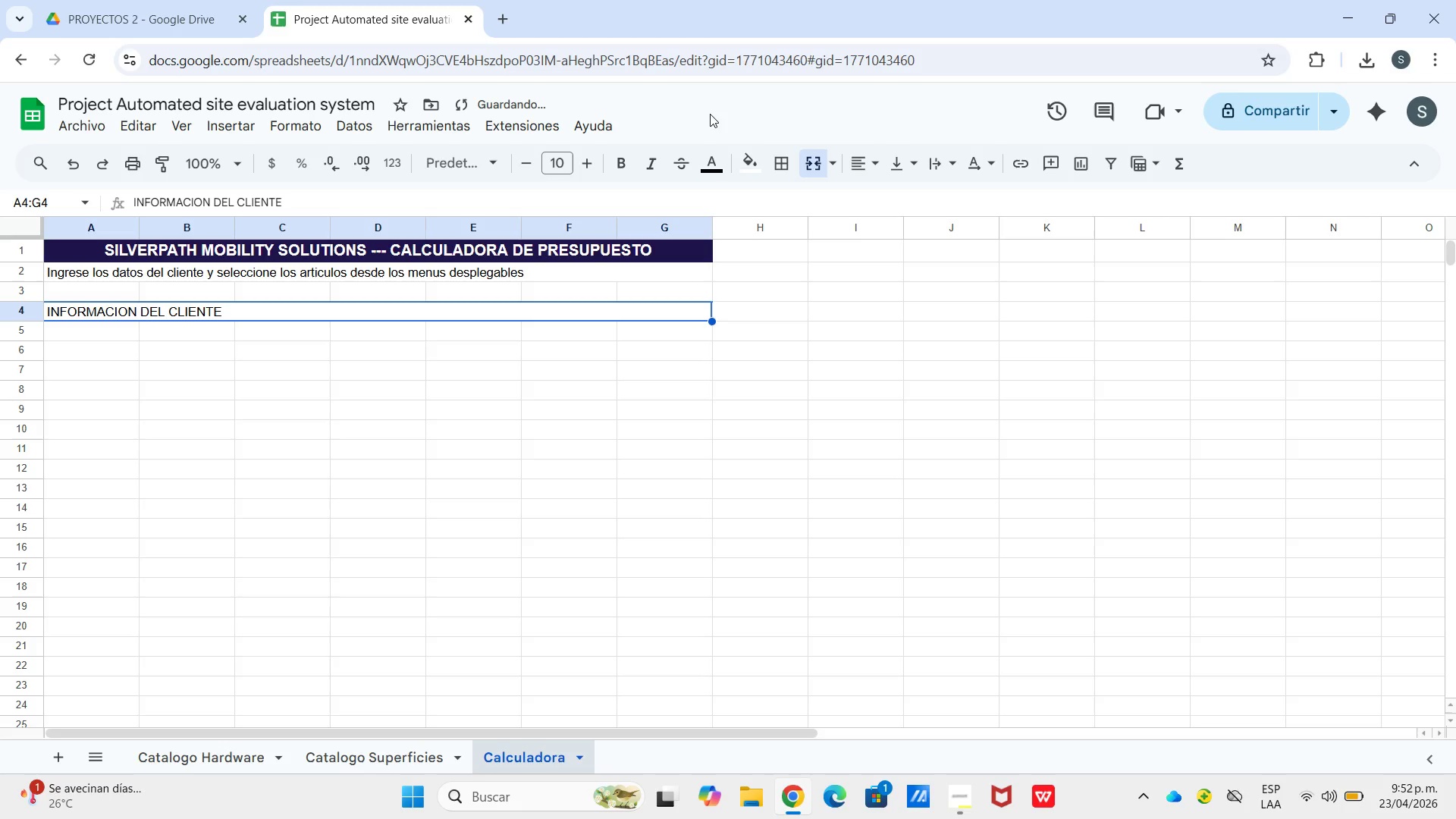 
left_click([753, 151])
 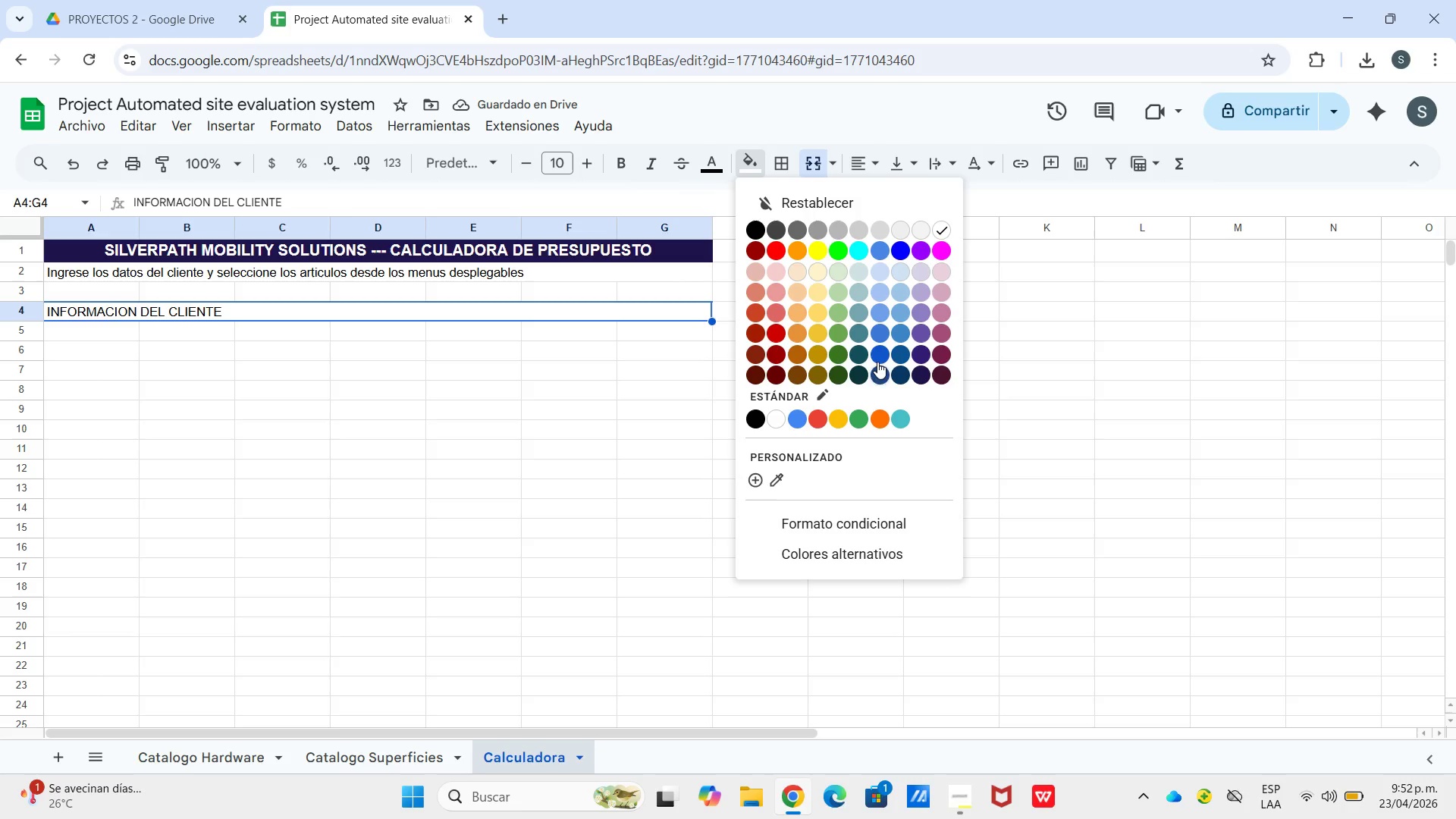 
left_click([877, 354])
 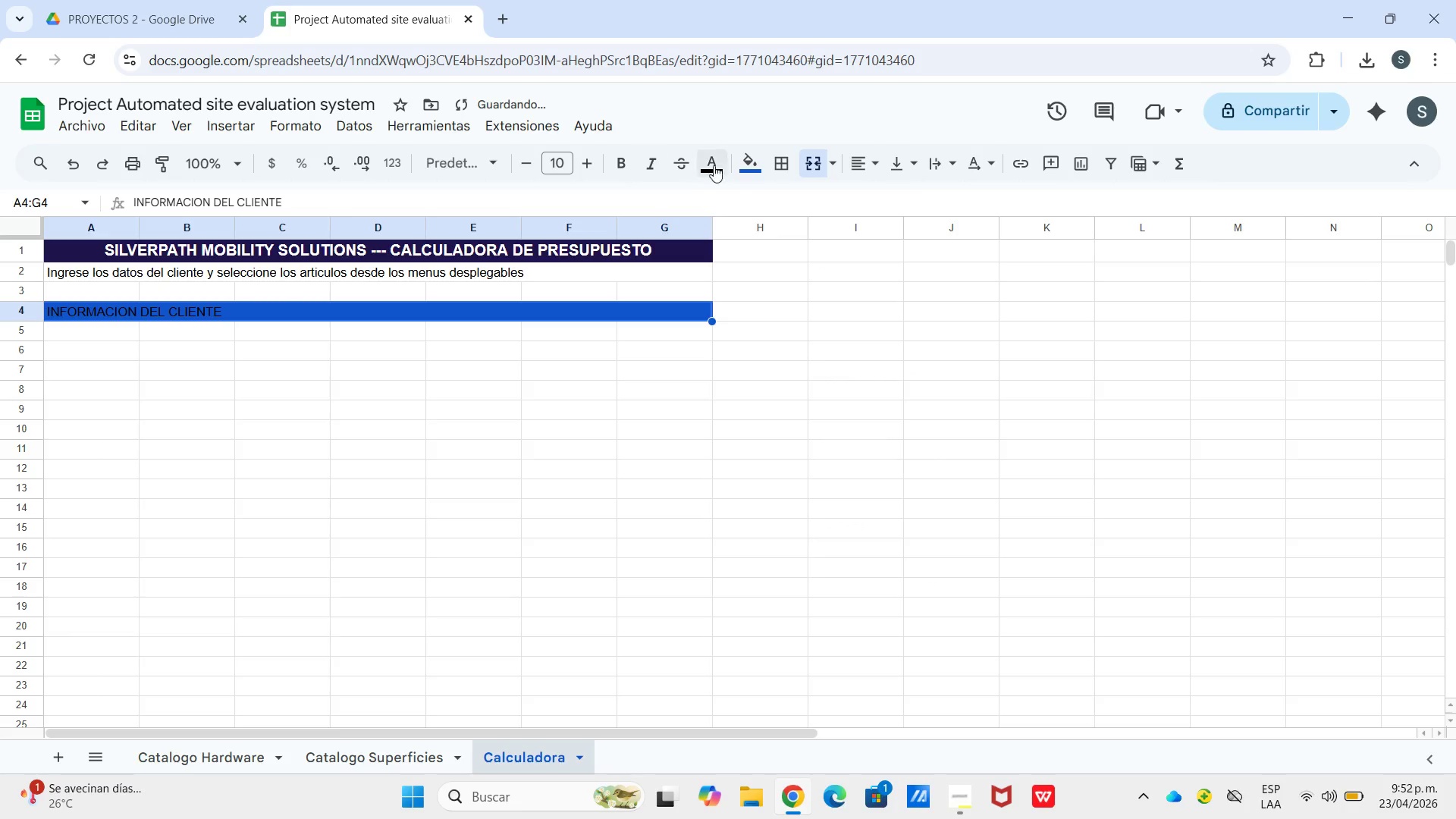 
left_click([722, 162])
 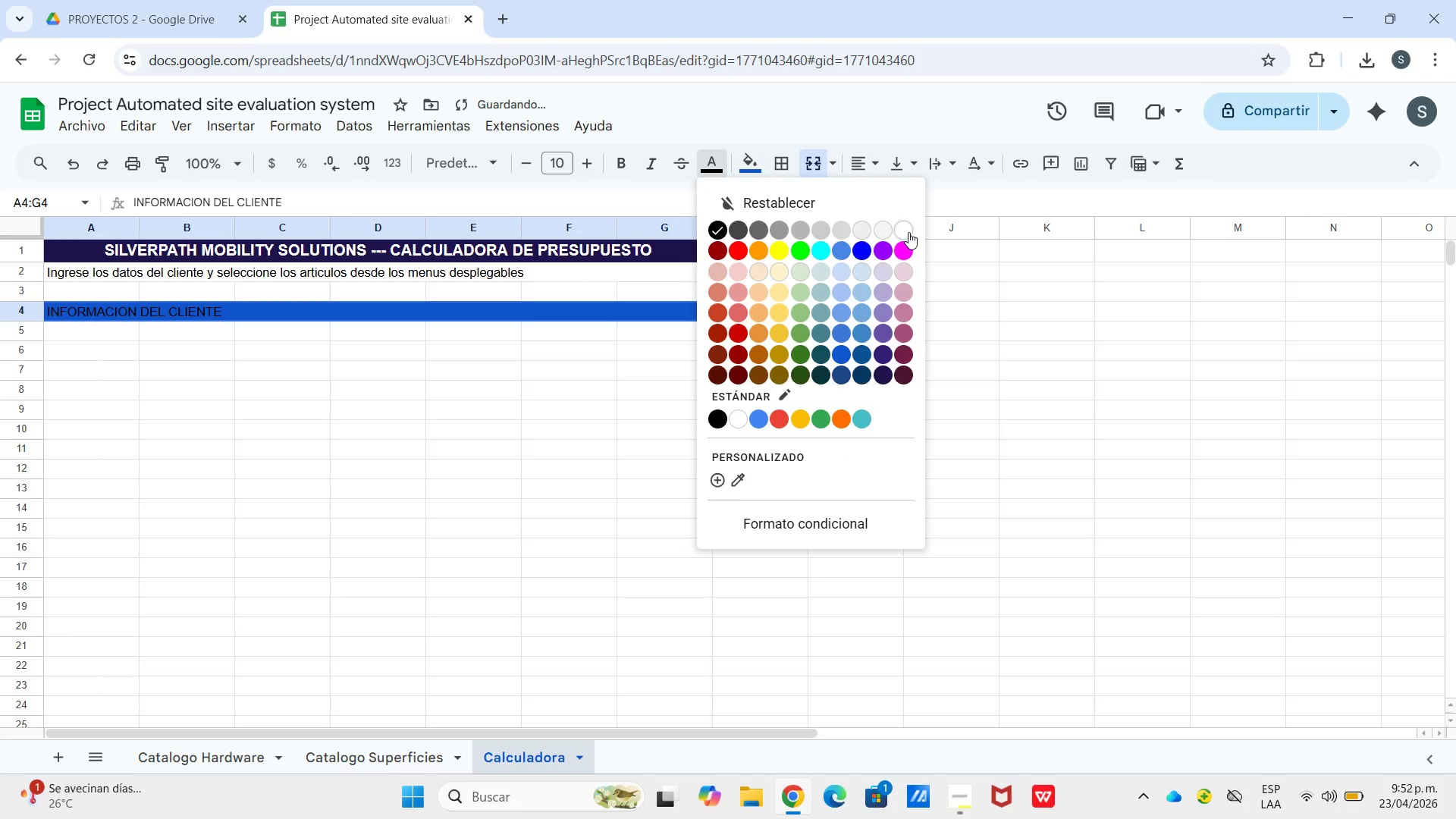 
left_click([908, 231])
 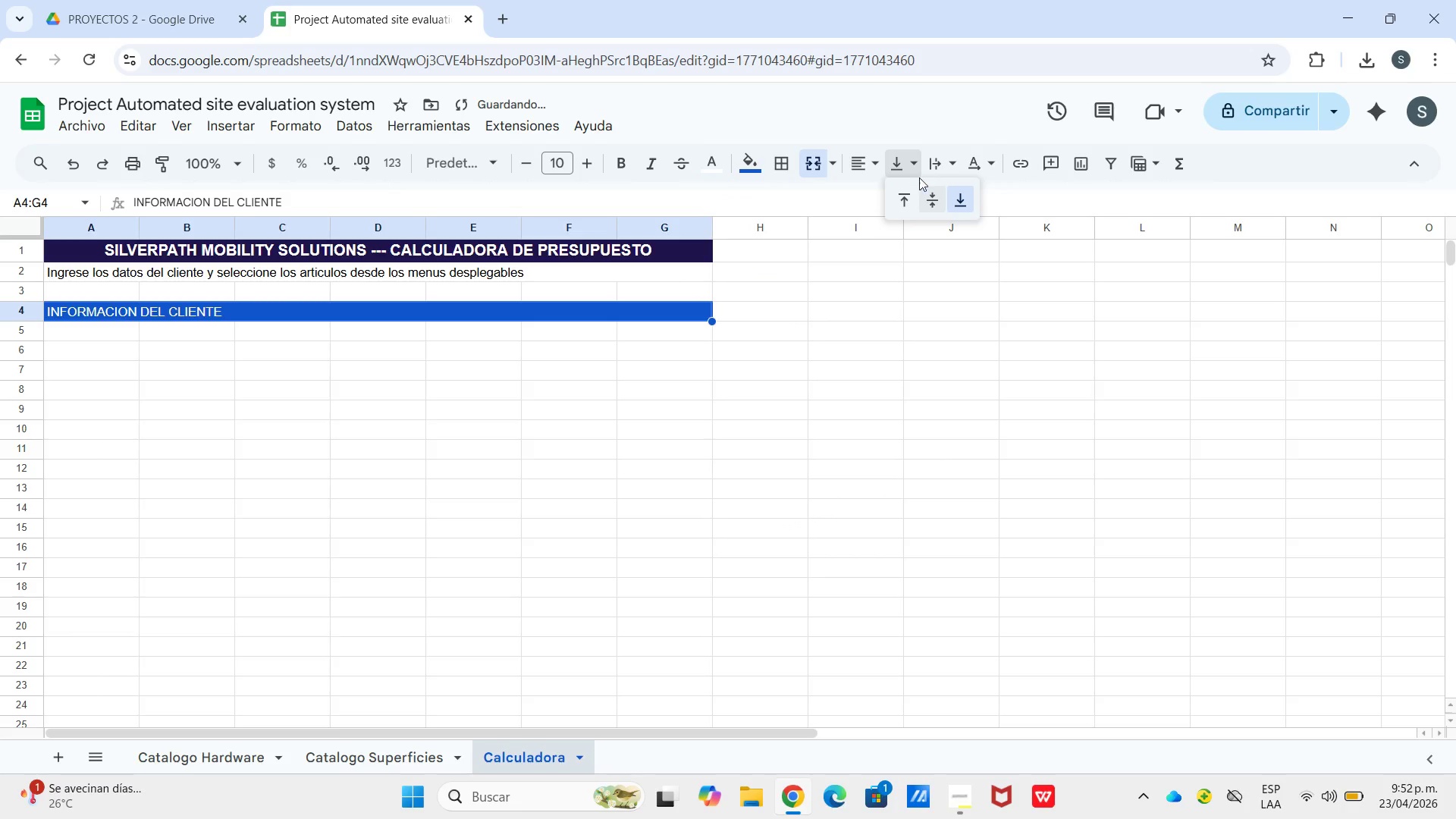 
double_click([927, 199])
 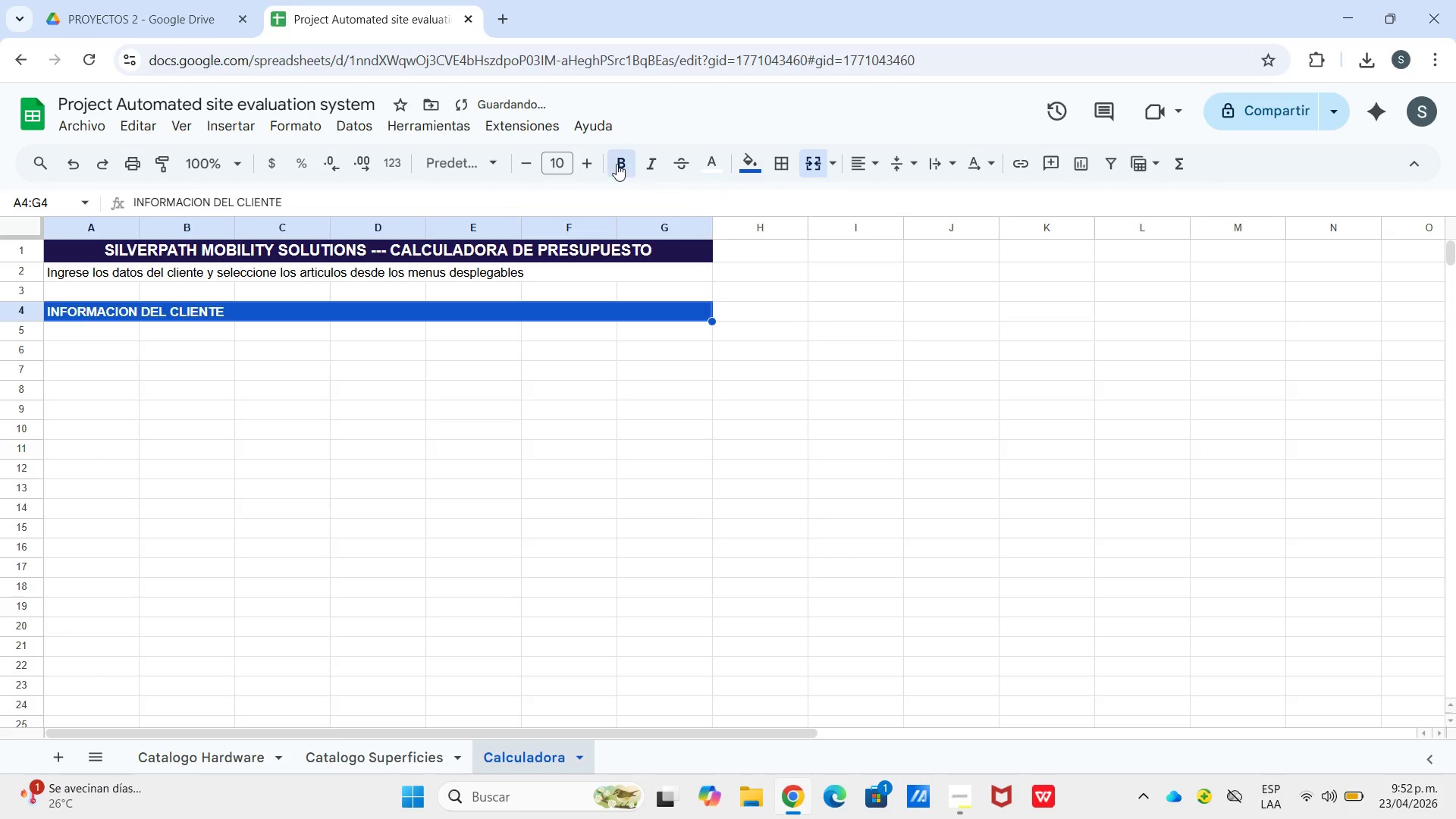 
double_click([585, 166])
 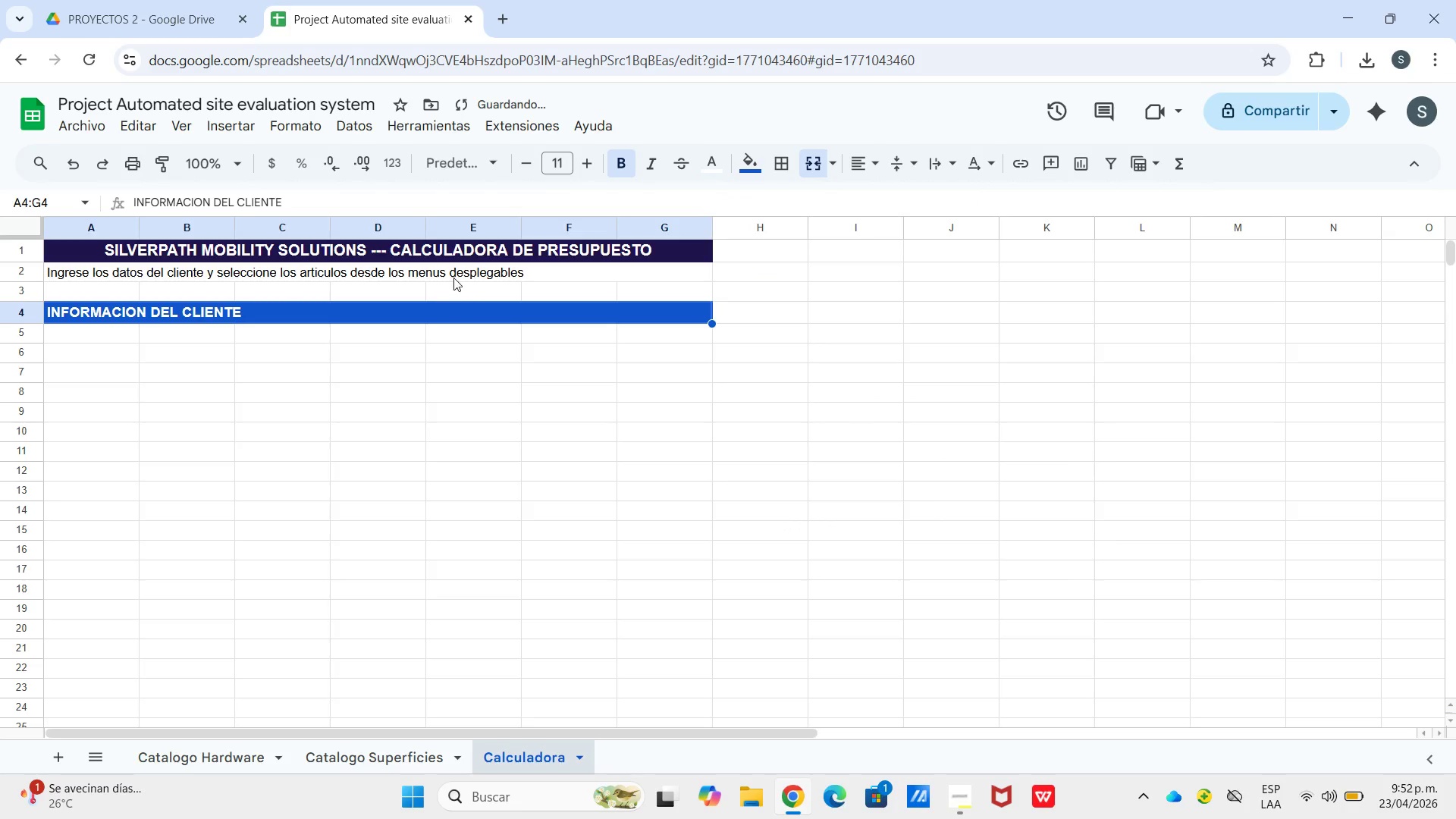 
left_click([453, 276])
 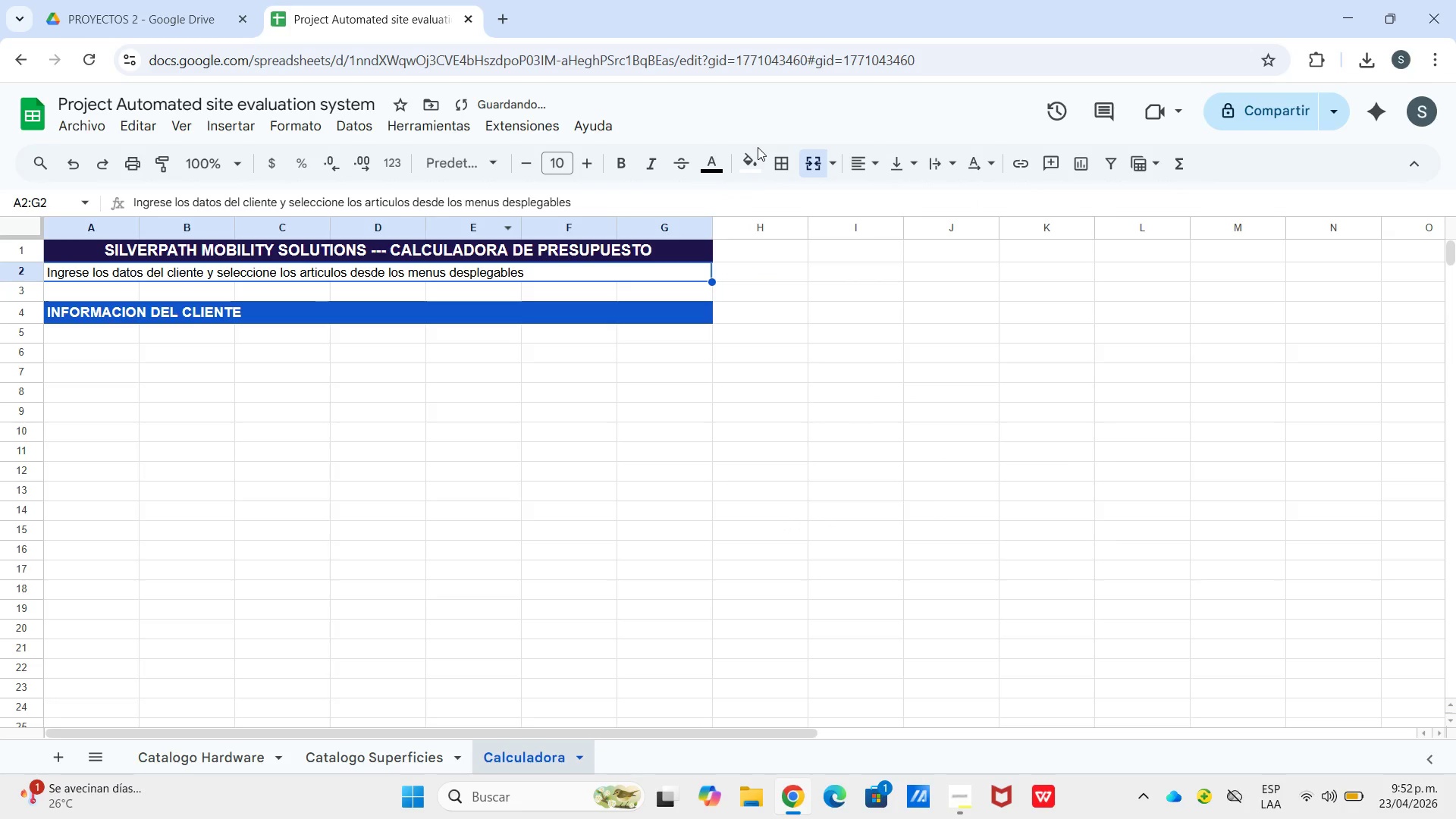 
left_click([751, 156])
 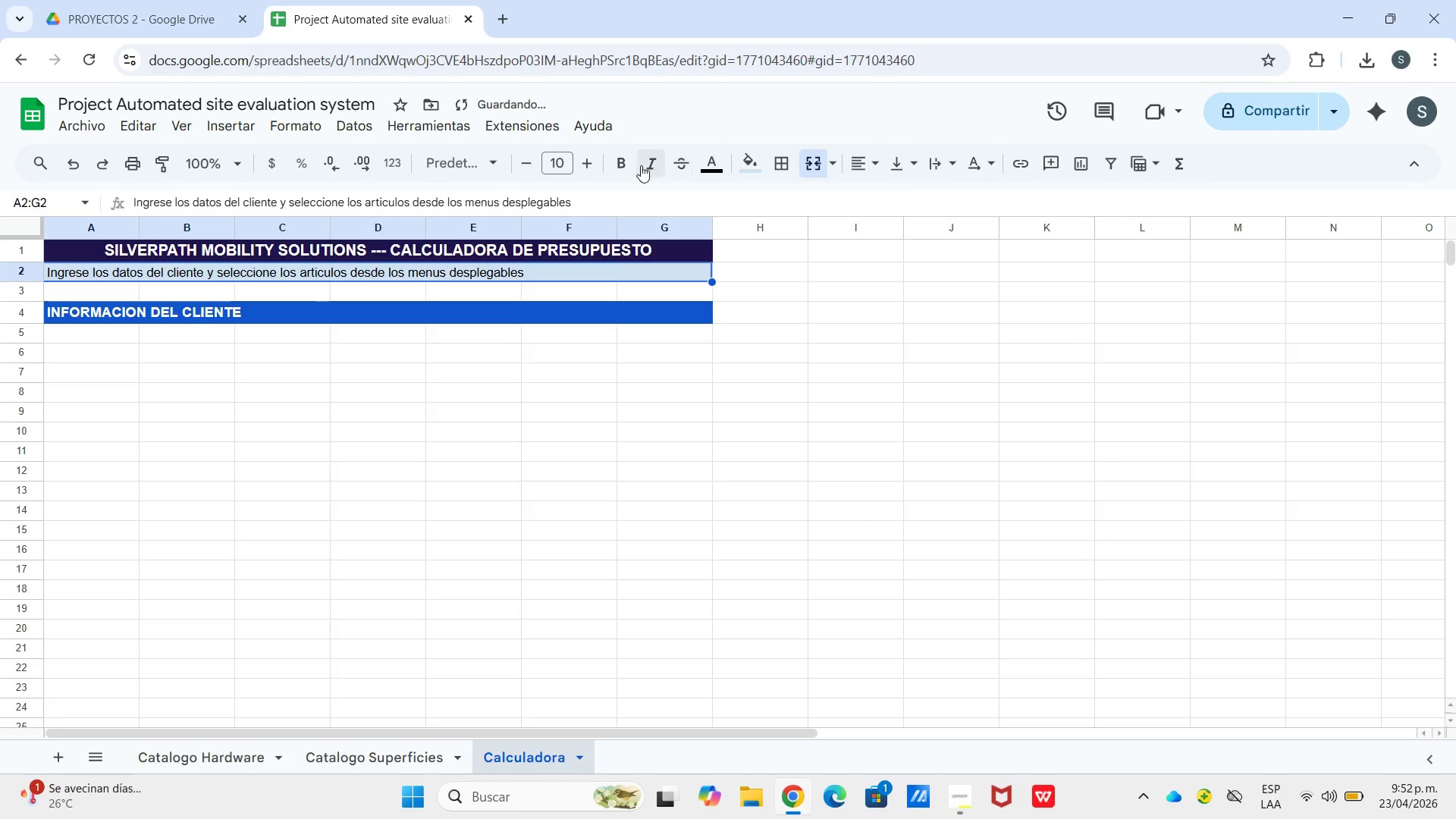 
left_click_drag(start_coordinate=[647, 169], to_coordinate=[651, 169])
 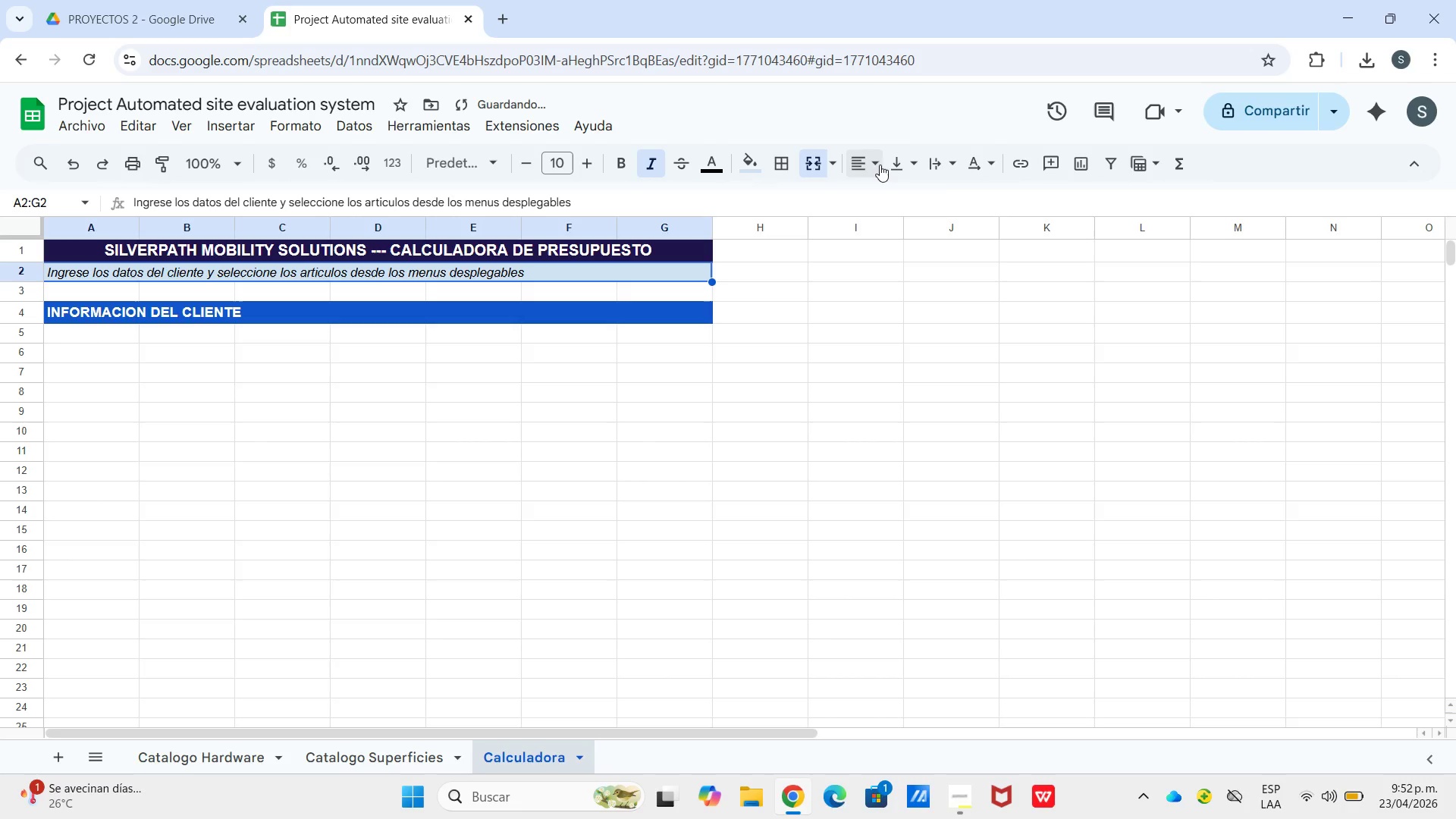 
left_click([877, 165])
 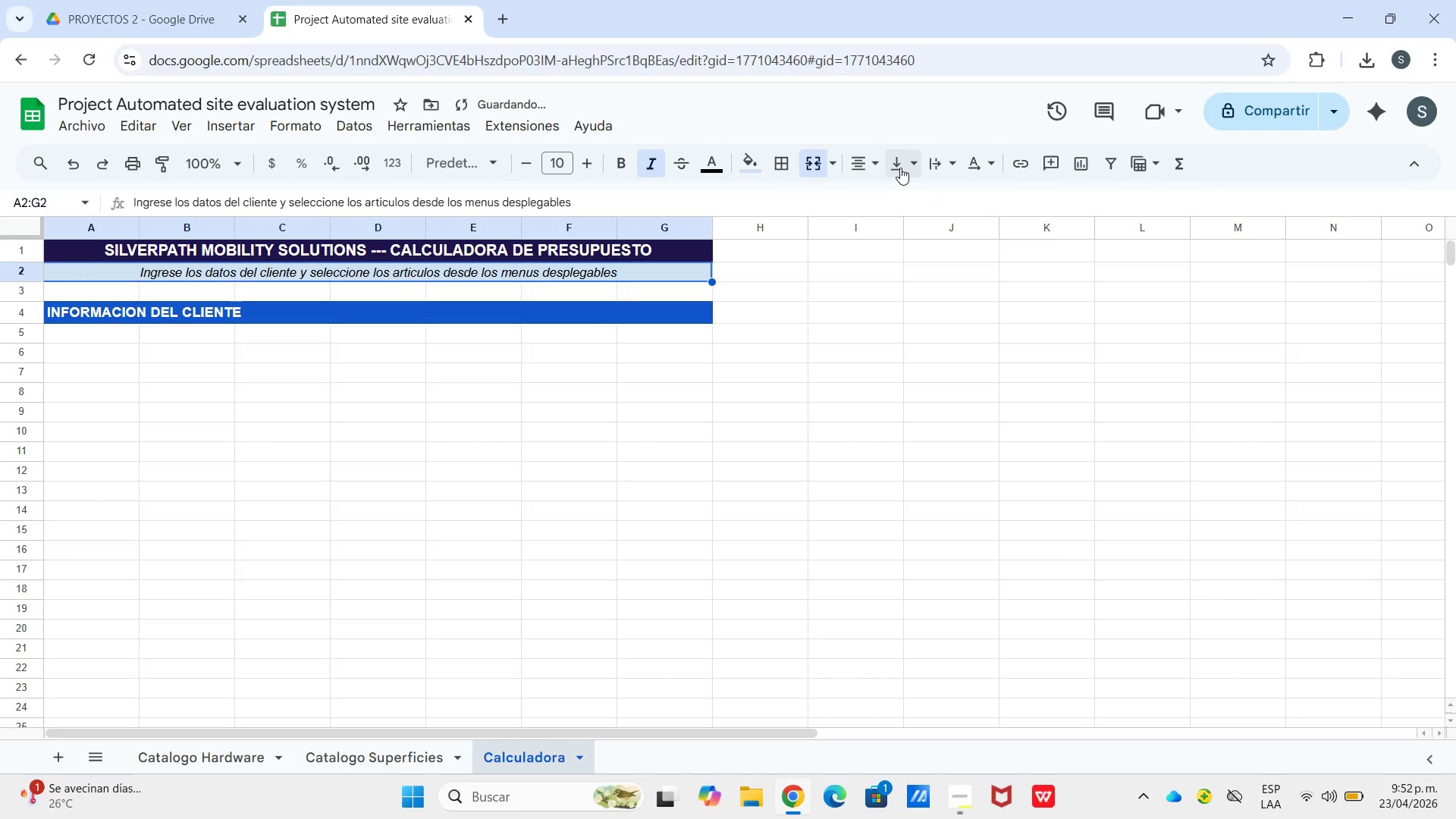 
triple_click([904, 165])
 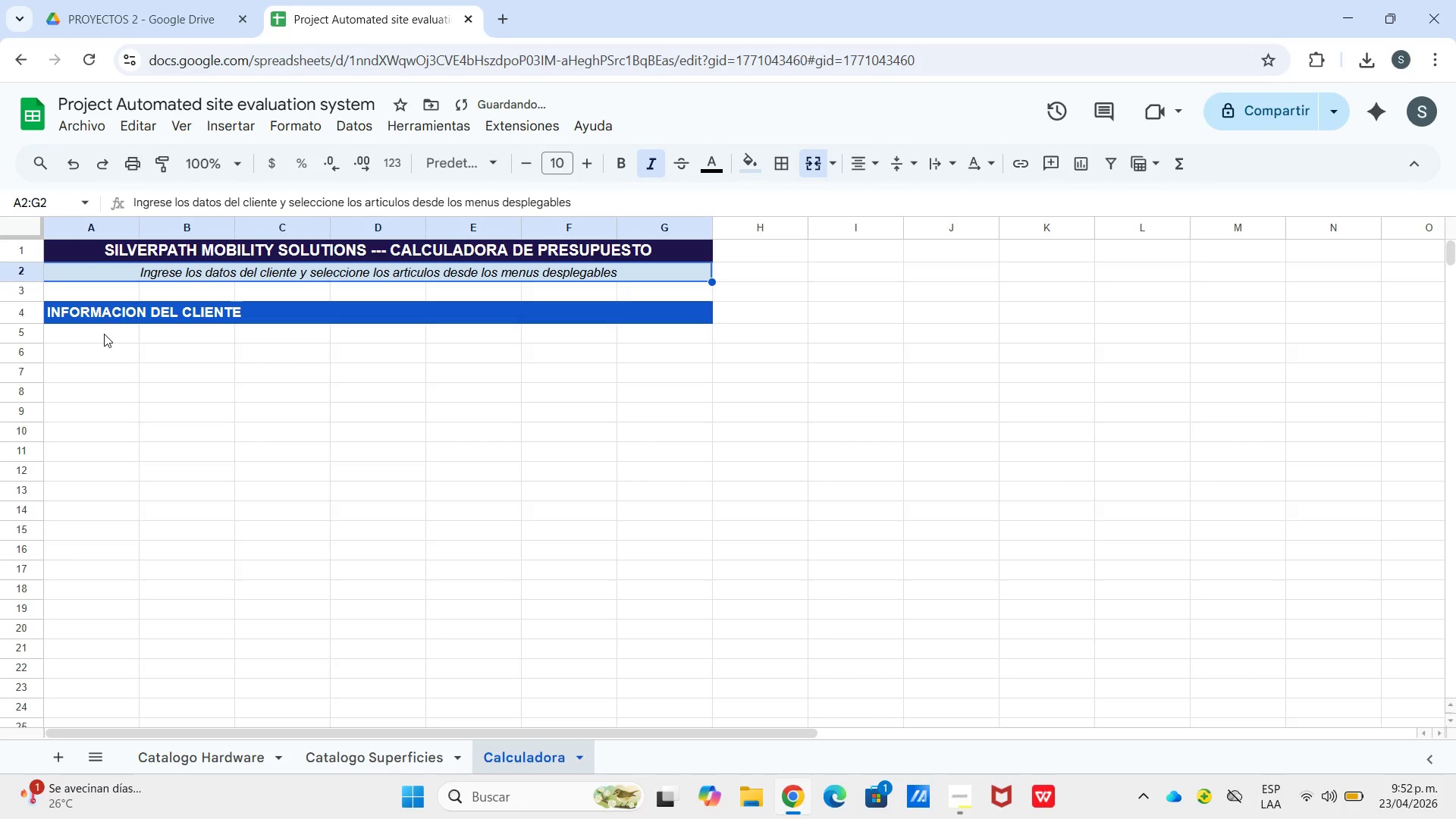 
left_click([98, 336])
 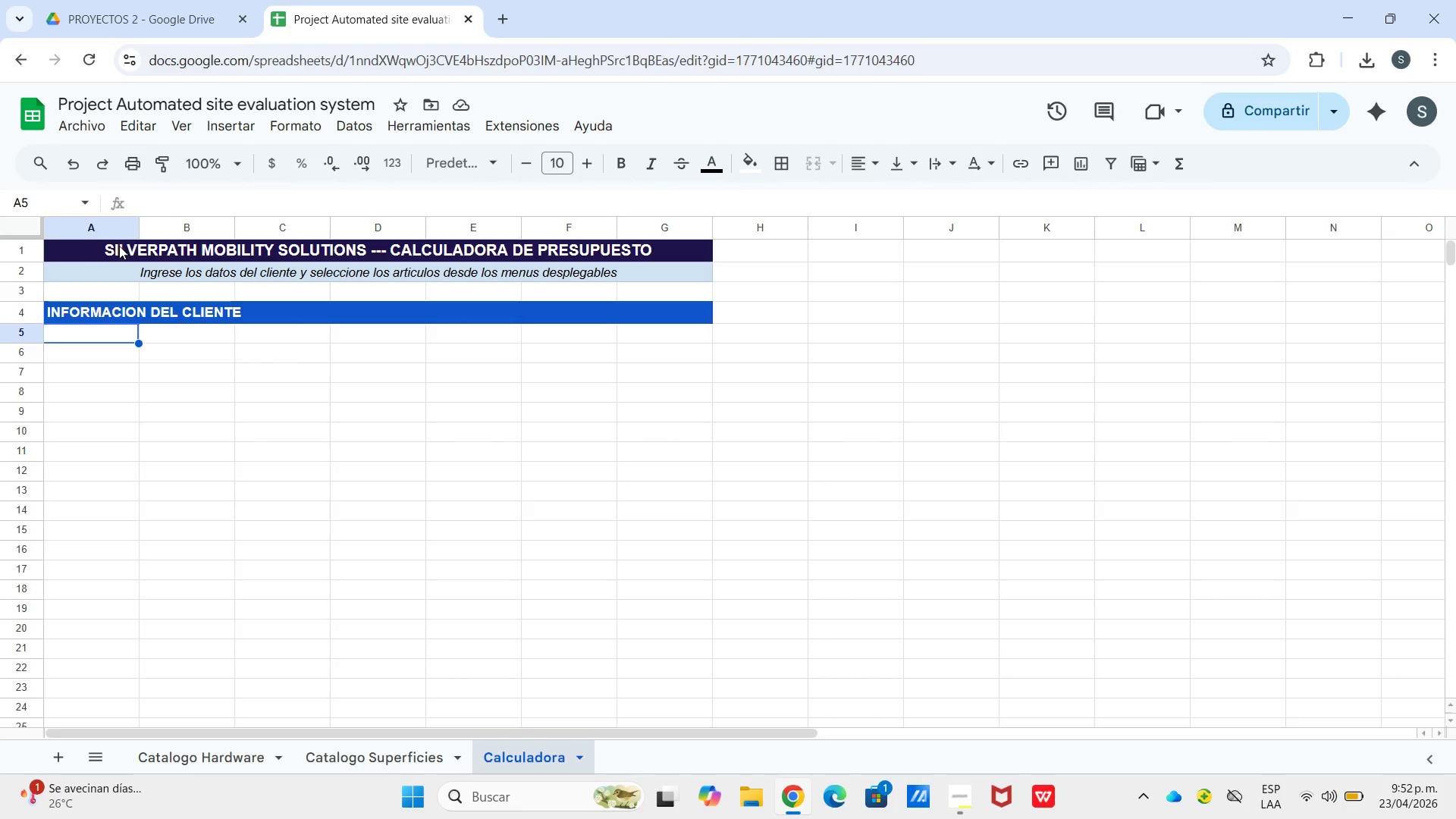 
wait(10.45)
 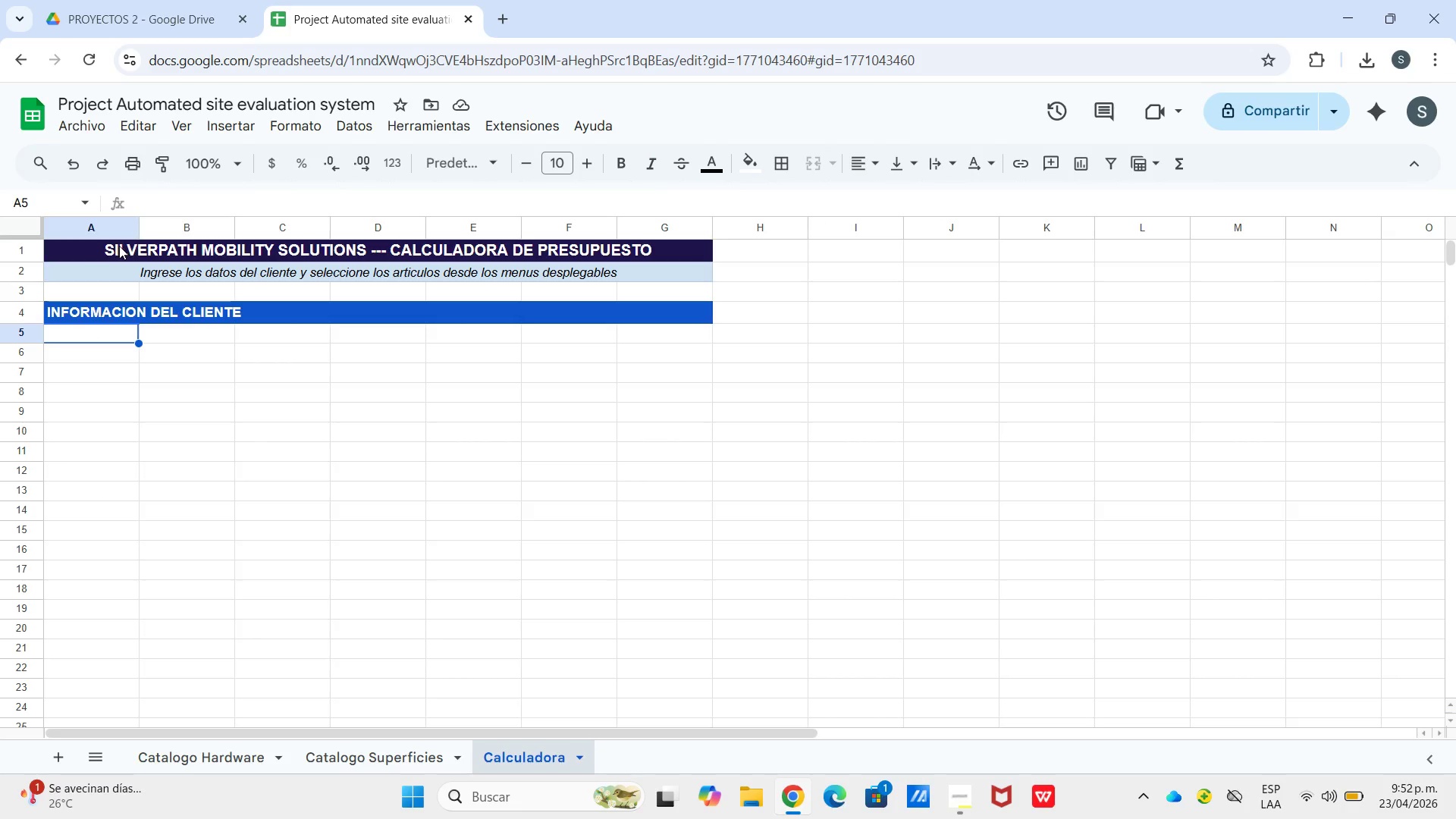 
left_click_drag(start_coordinate=[97, 247], to_coordinate=[168, 315])
 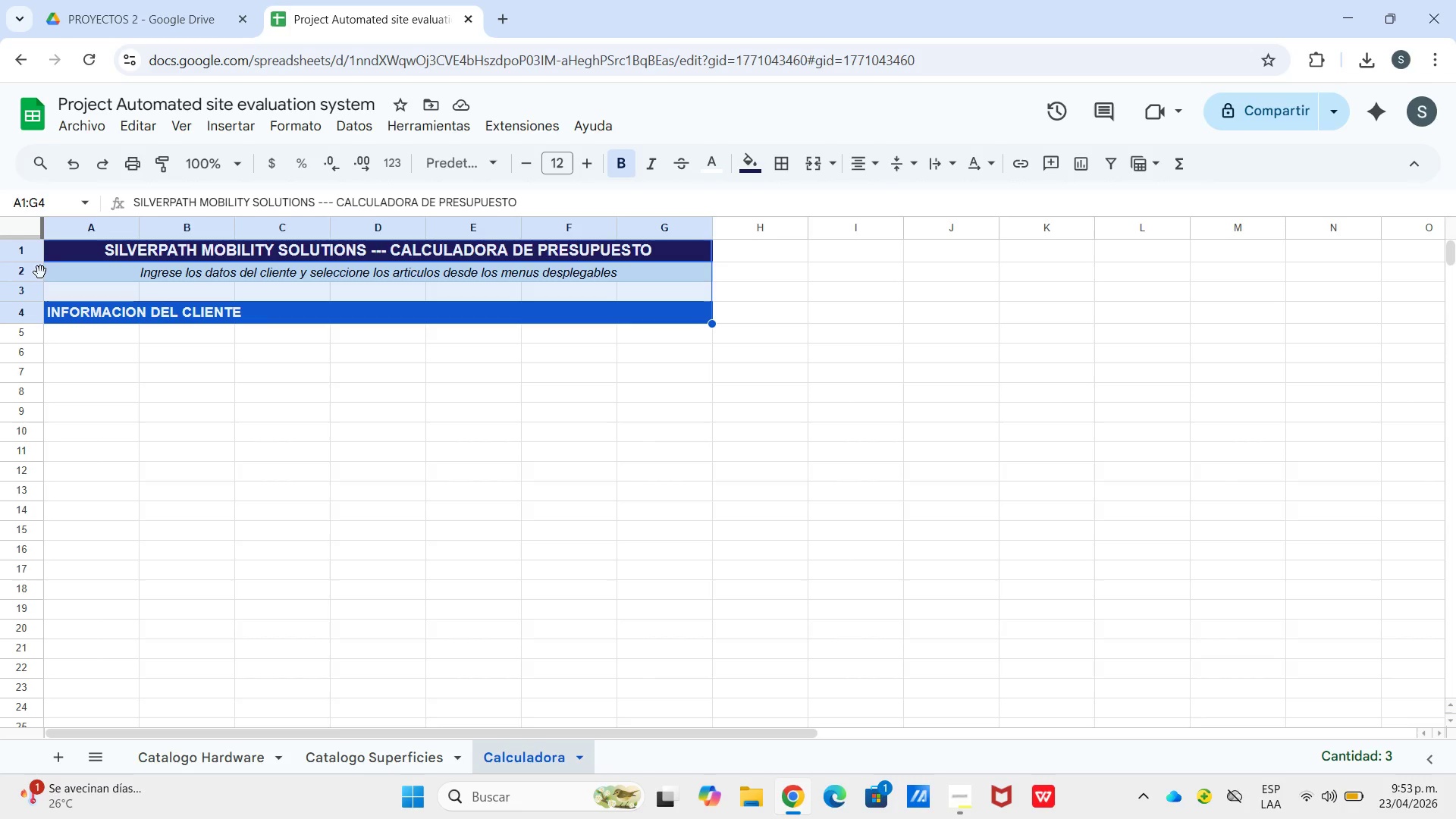 
left_click_drag(start_coordinate=[40, 272], to_coordinate=[143, 284])
 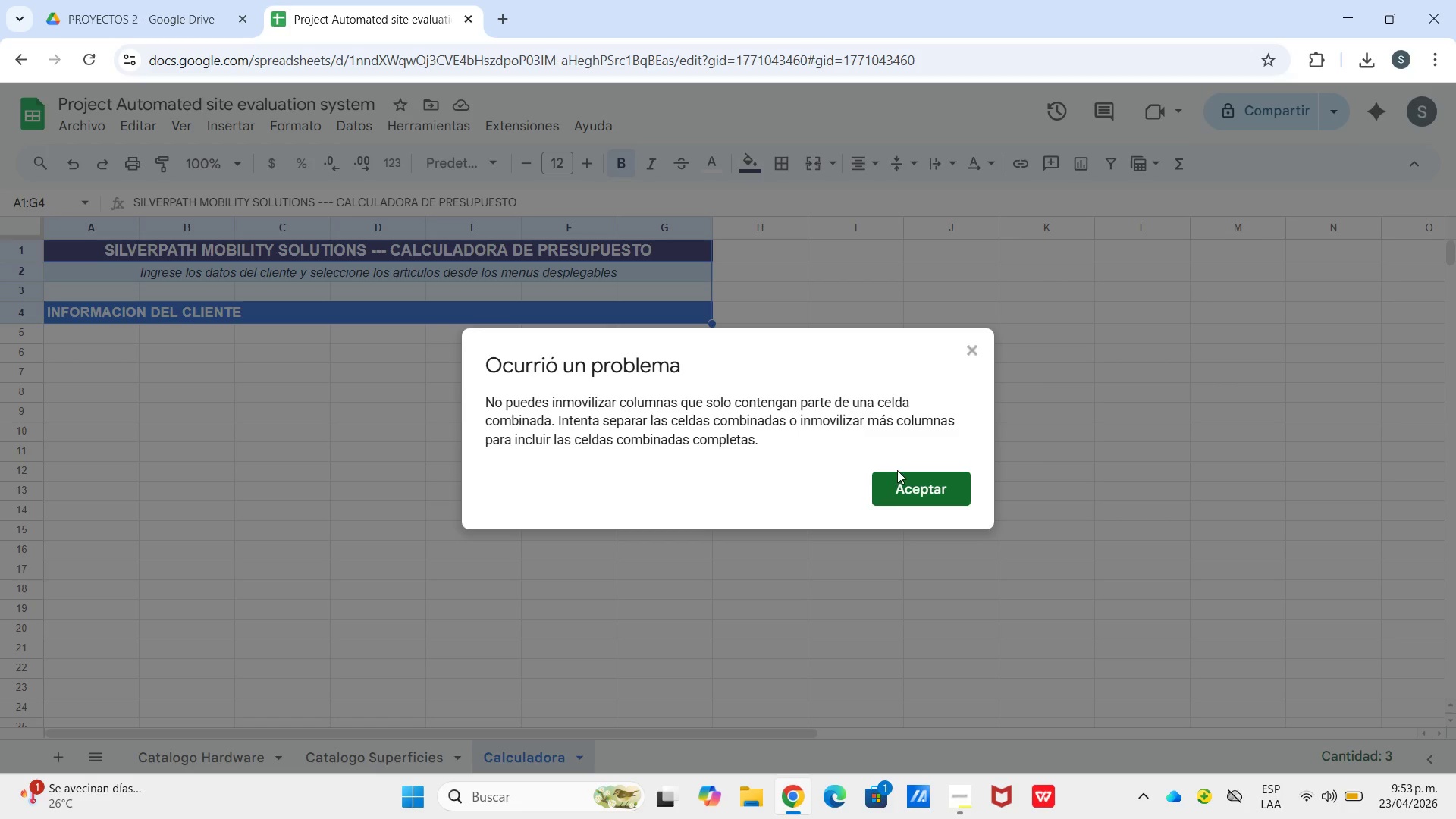 
left_click([913, 486])
 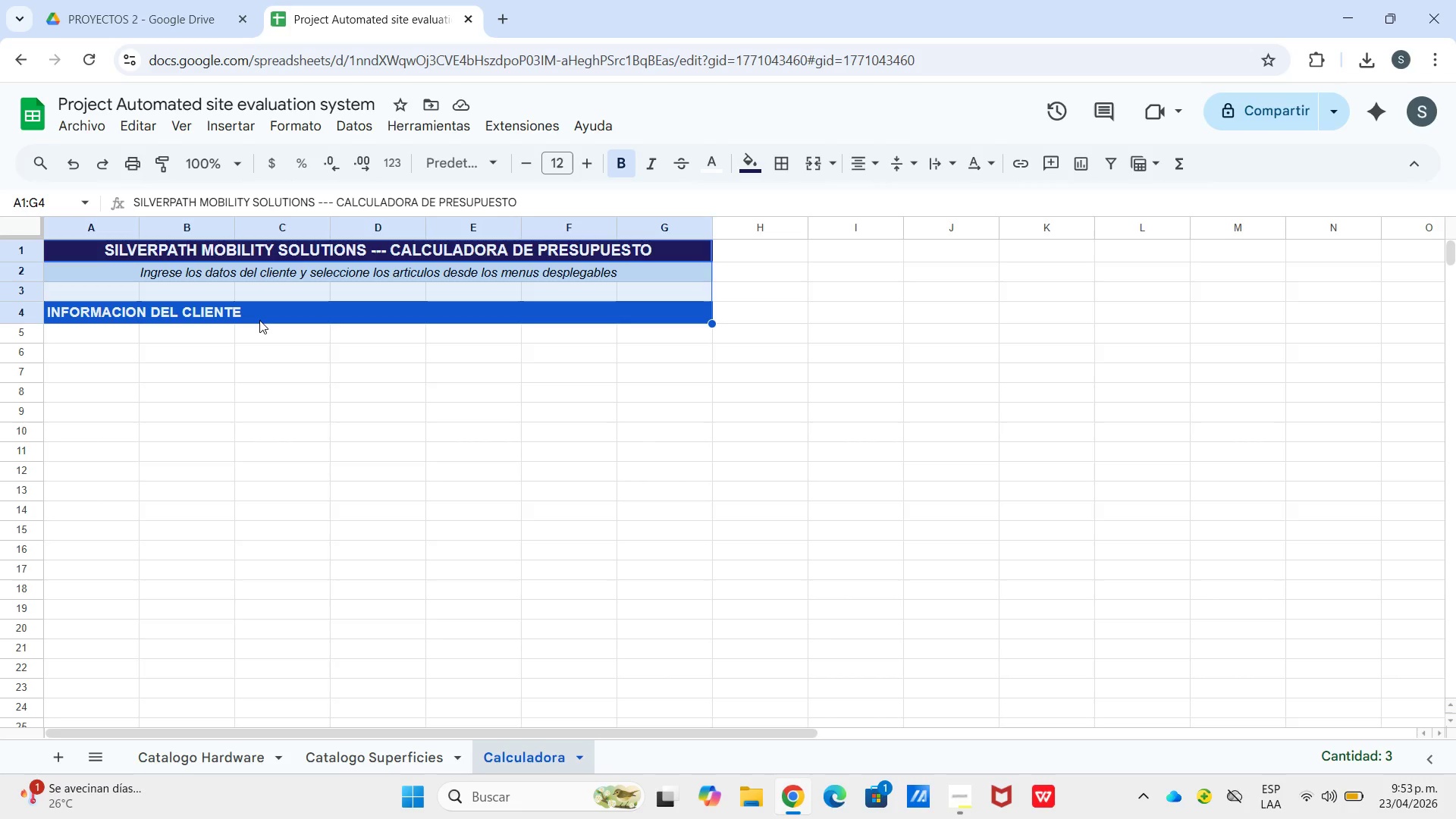 
left_click_drag(start_coordinate=[259, 322], to_coordinate=[372, 301])
 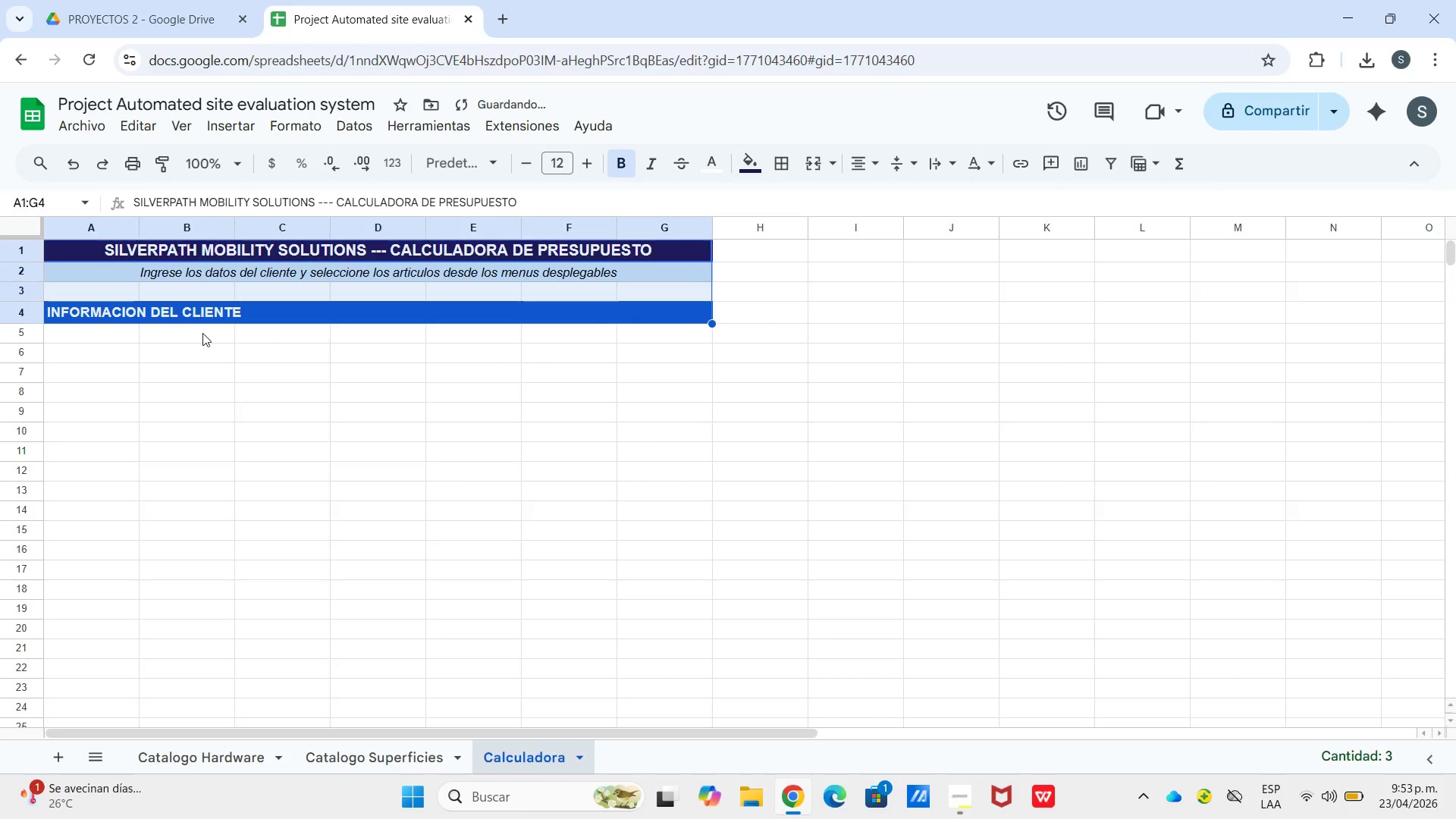 
left_click([203, 344])
 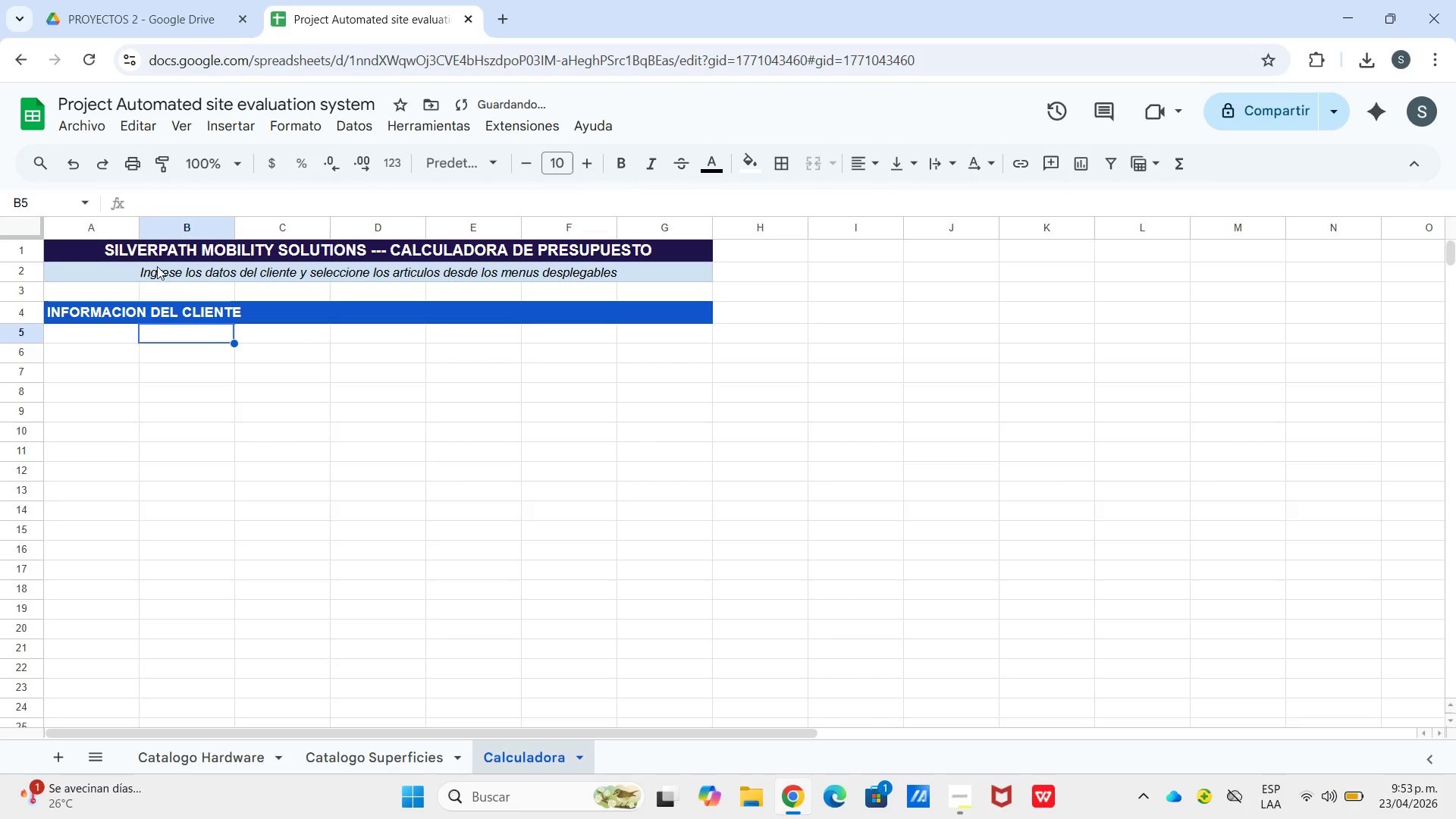 
left_click_drag(start_coordinate=[130, 261], to_coordinate=[219, 278])
 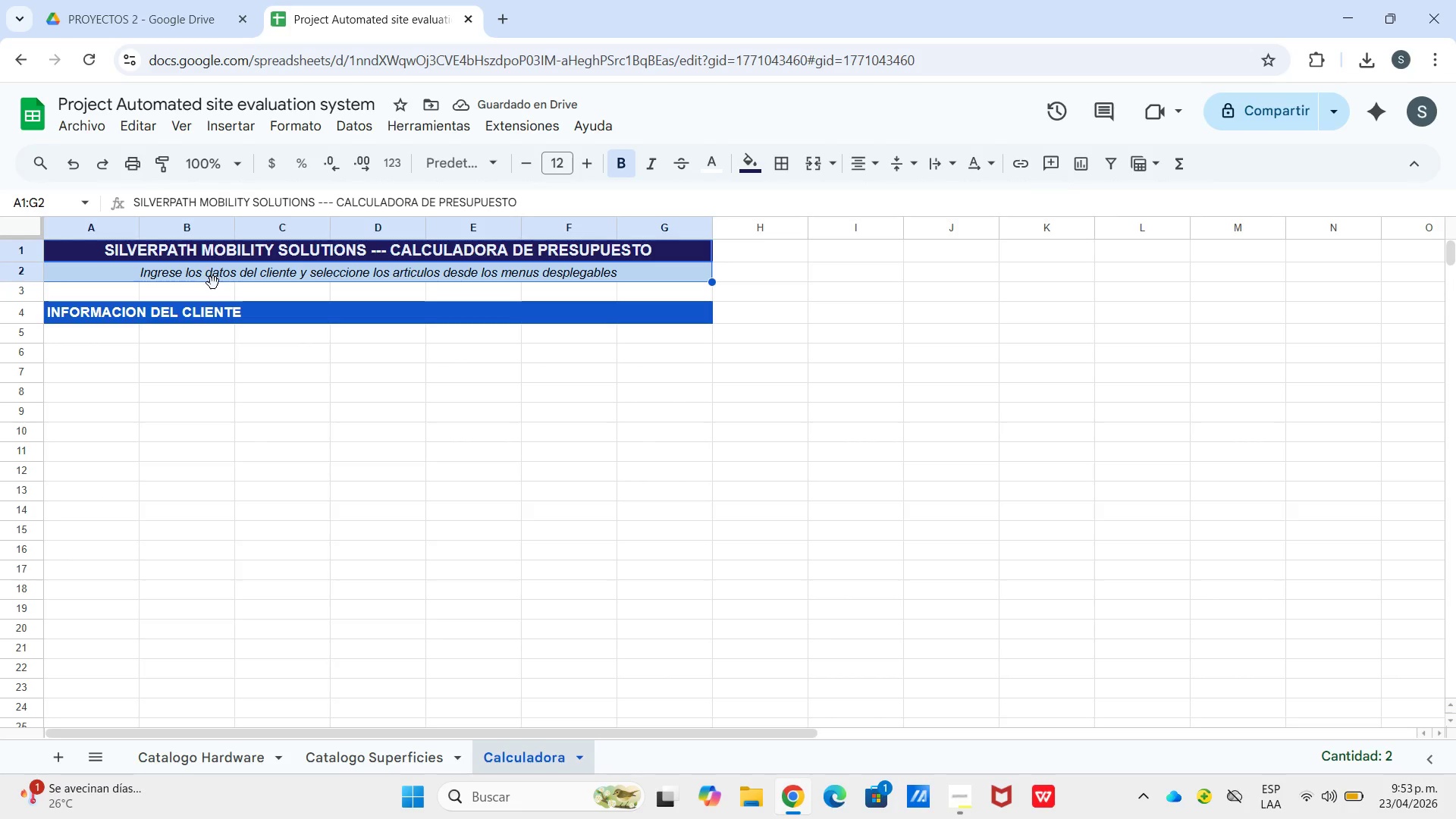 
left_click_drag(start_coordinate=[213, 283], to_coordinate=[328, 272])
 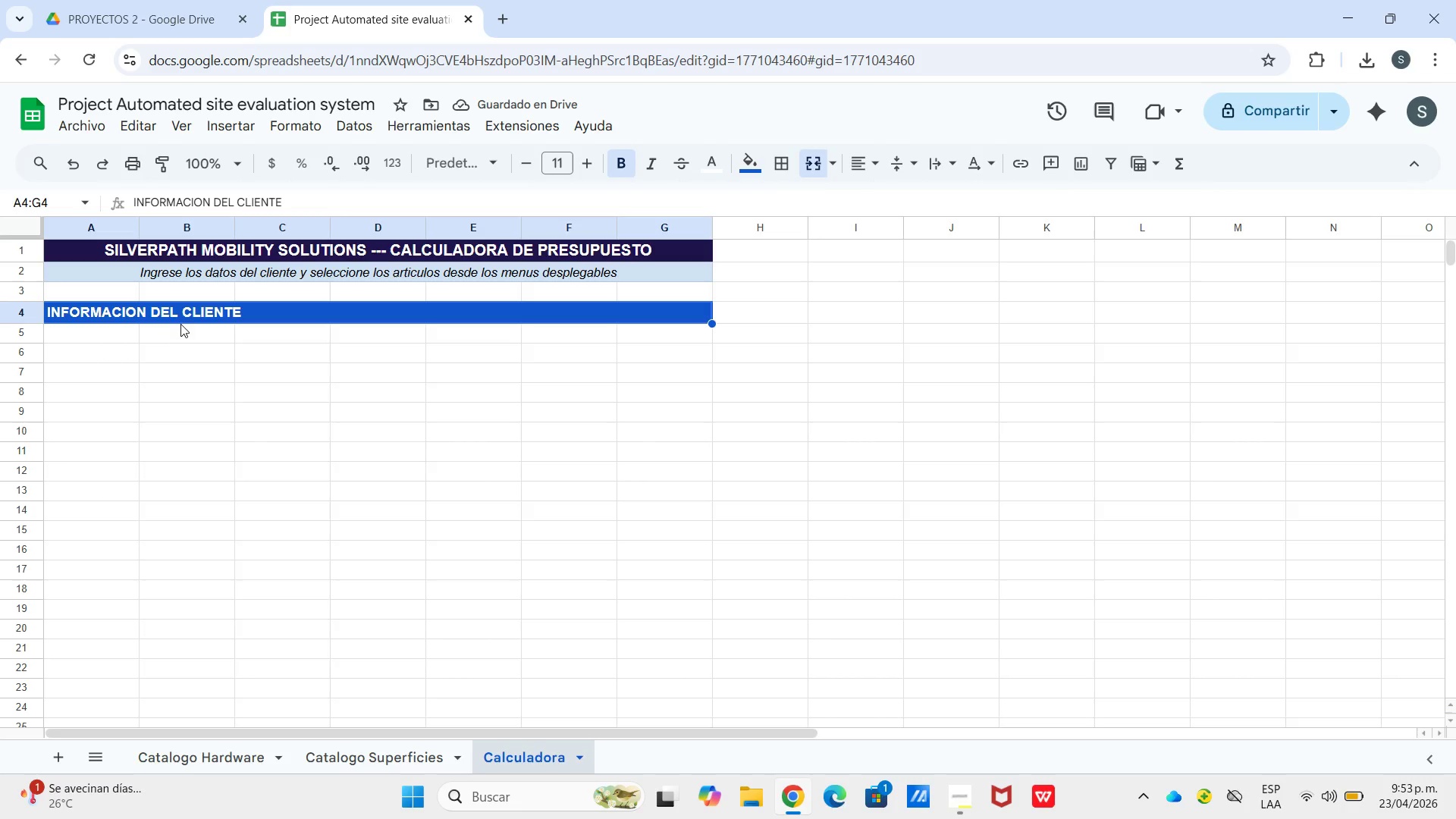 
left_click_drag(start_coordinate=[178, 322], to_coordinate=[266, 318])
 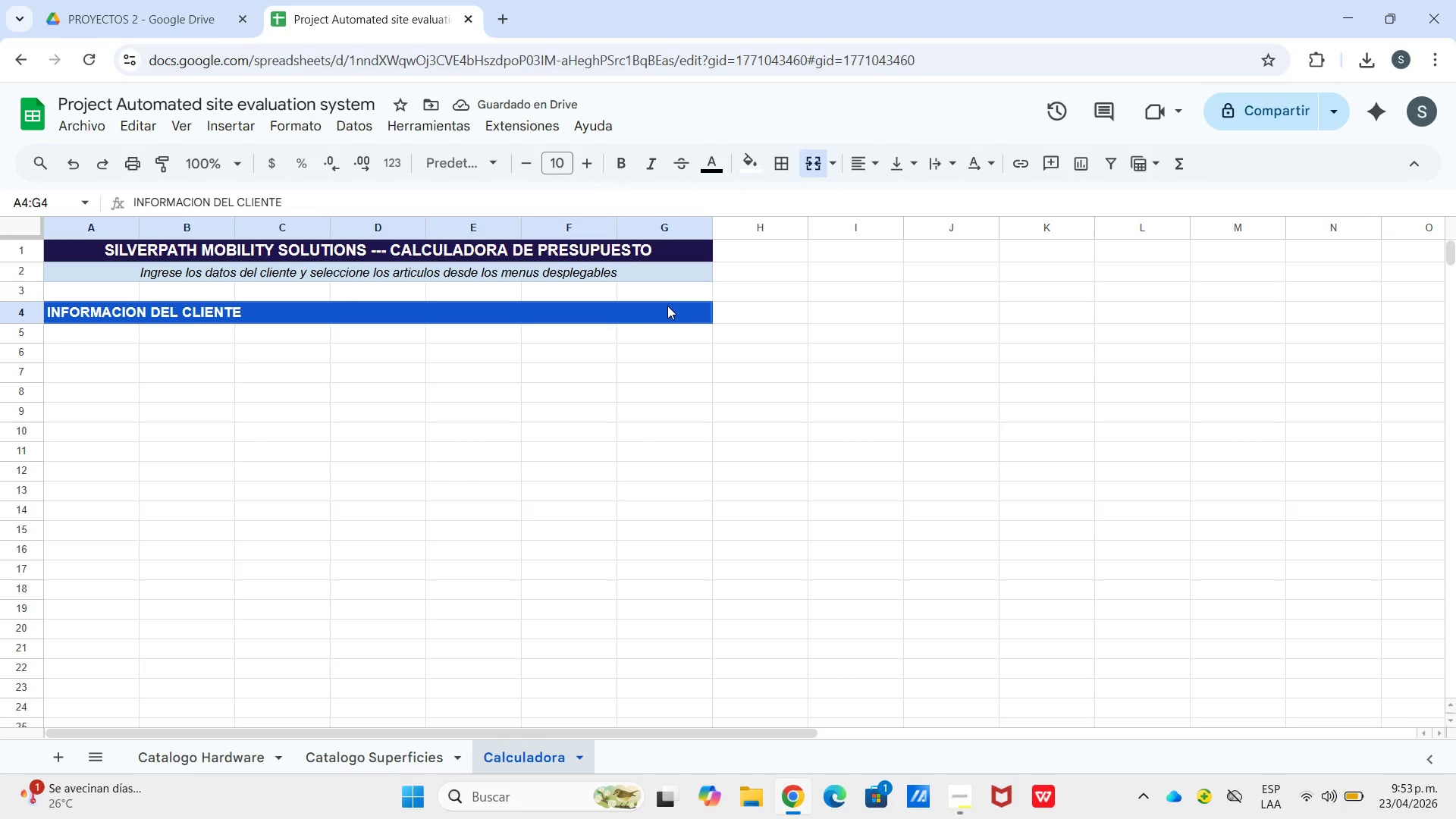 
wait(5.34)
 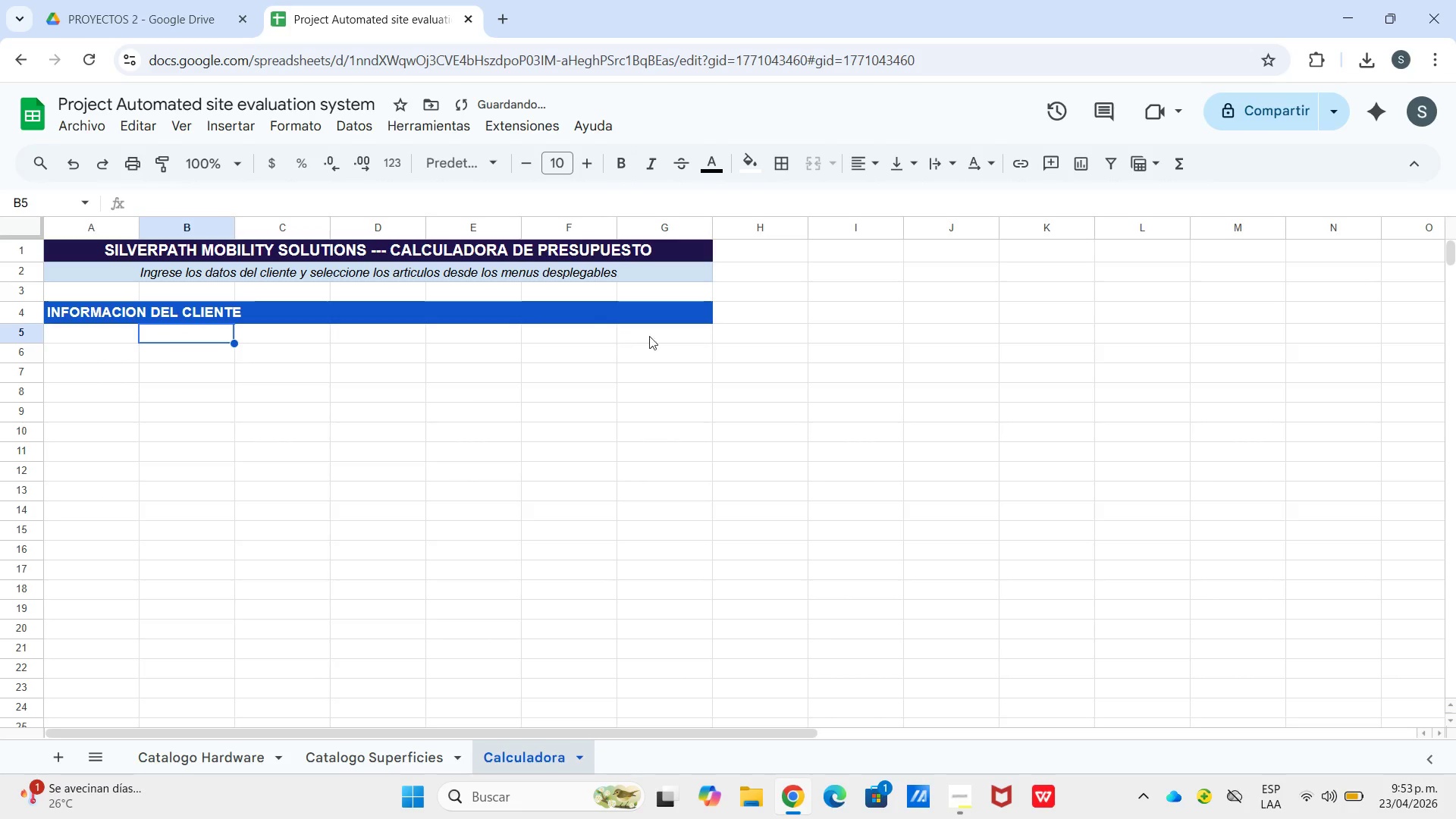 
left_click_drag(start_coordinate=[714, 311], to_coordinate=[740, 309])
 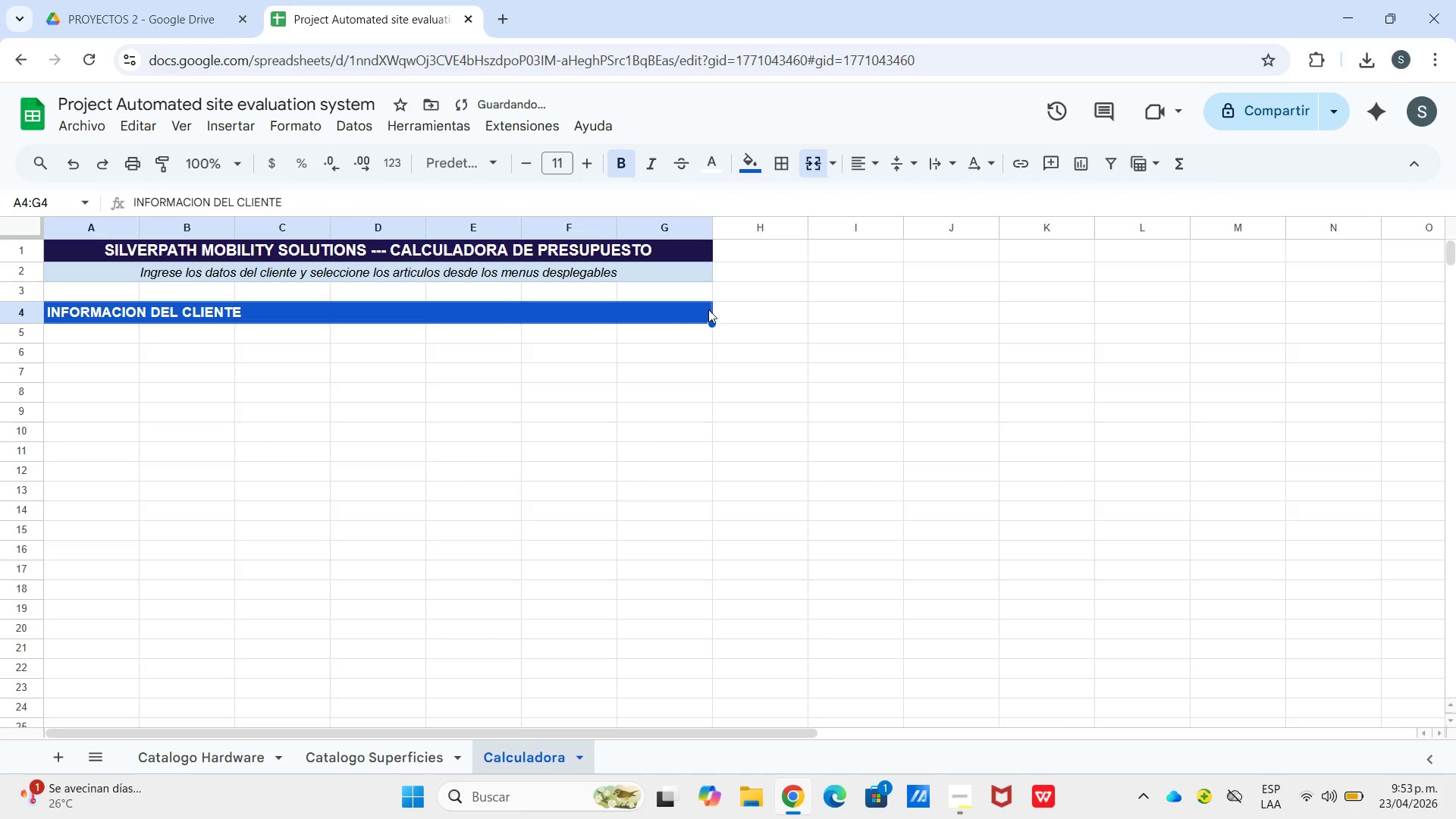 
left_click_drag(start_coordinate=[712, 310], to_coordinate=[843, 318])
 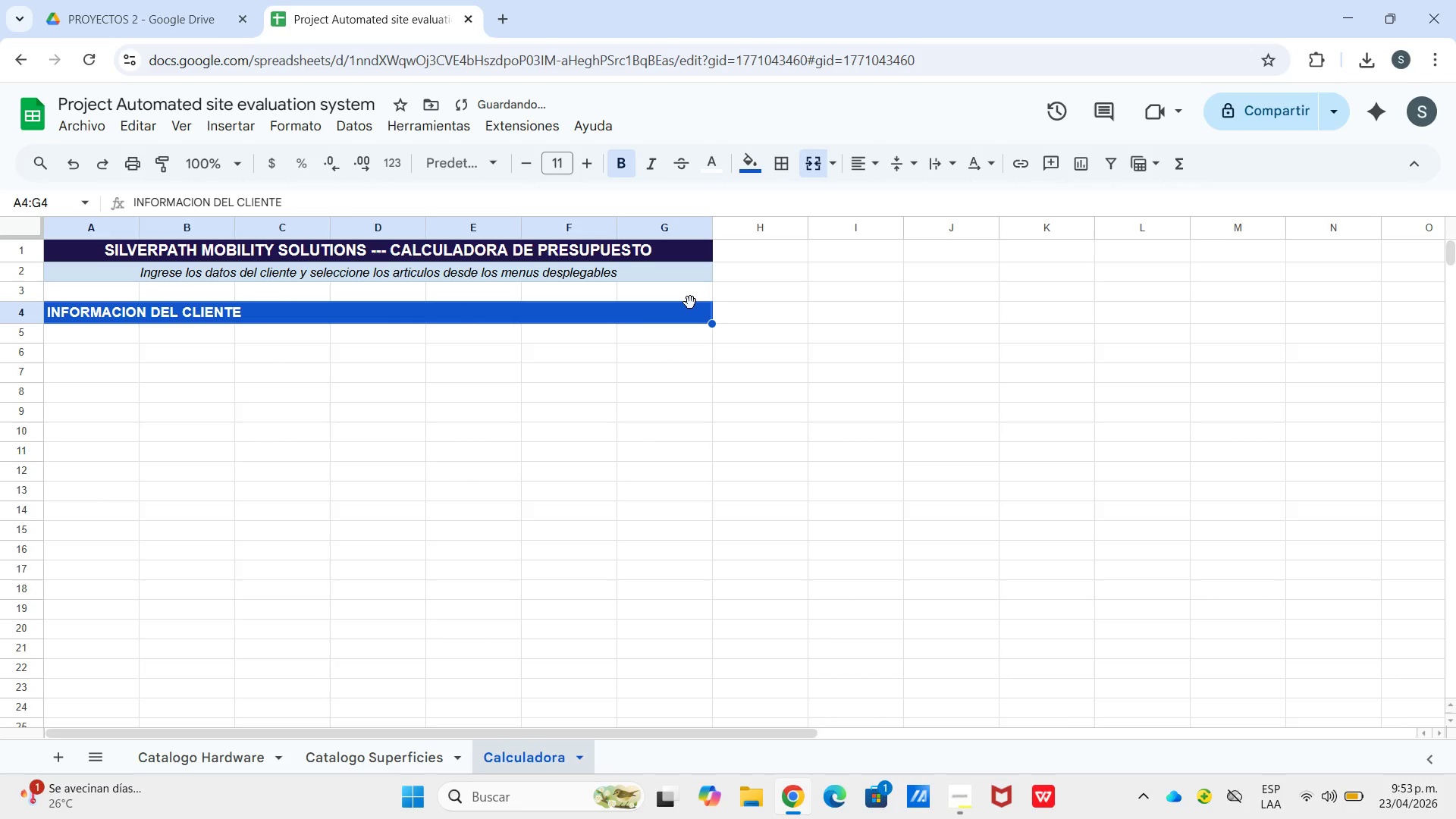 
left_click_drag(start_coordinate=[690, 303], to_coordinate=[814, 383])
 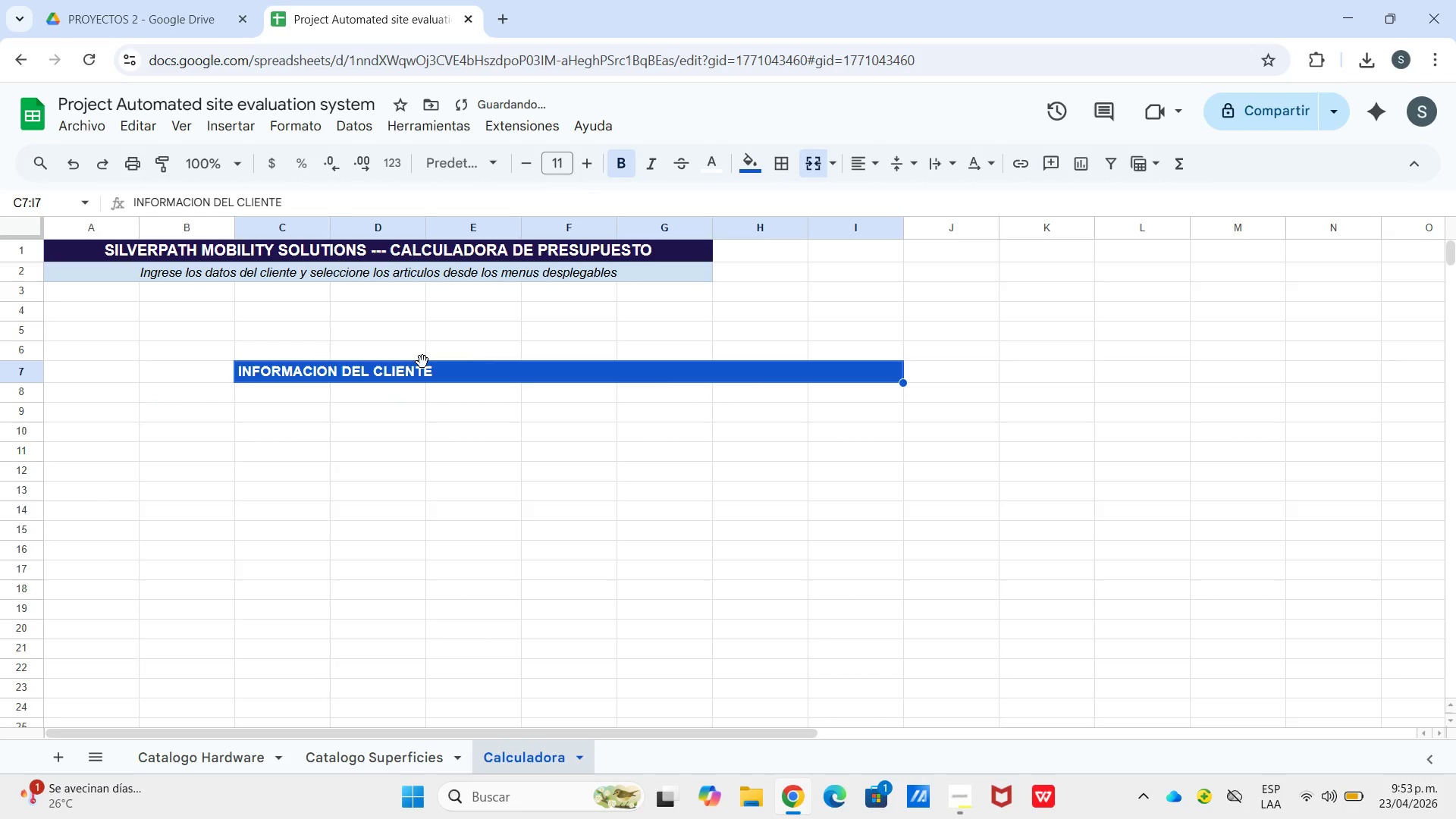 
left_click_drag(start_coordinate=[422, 362], to_coordinate=[284, 307])
 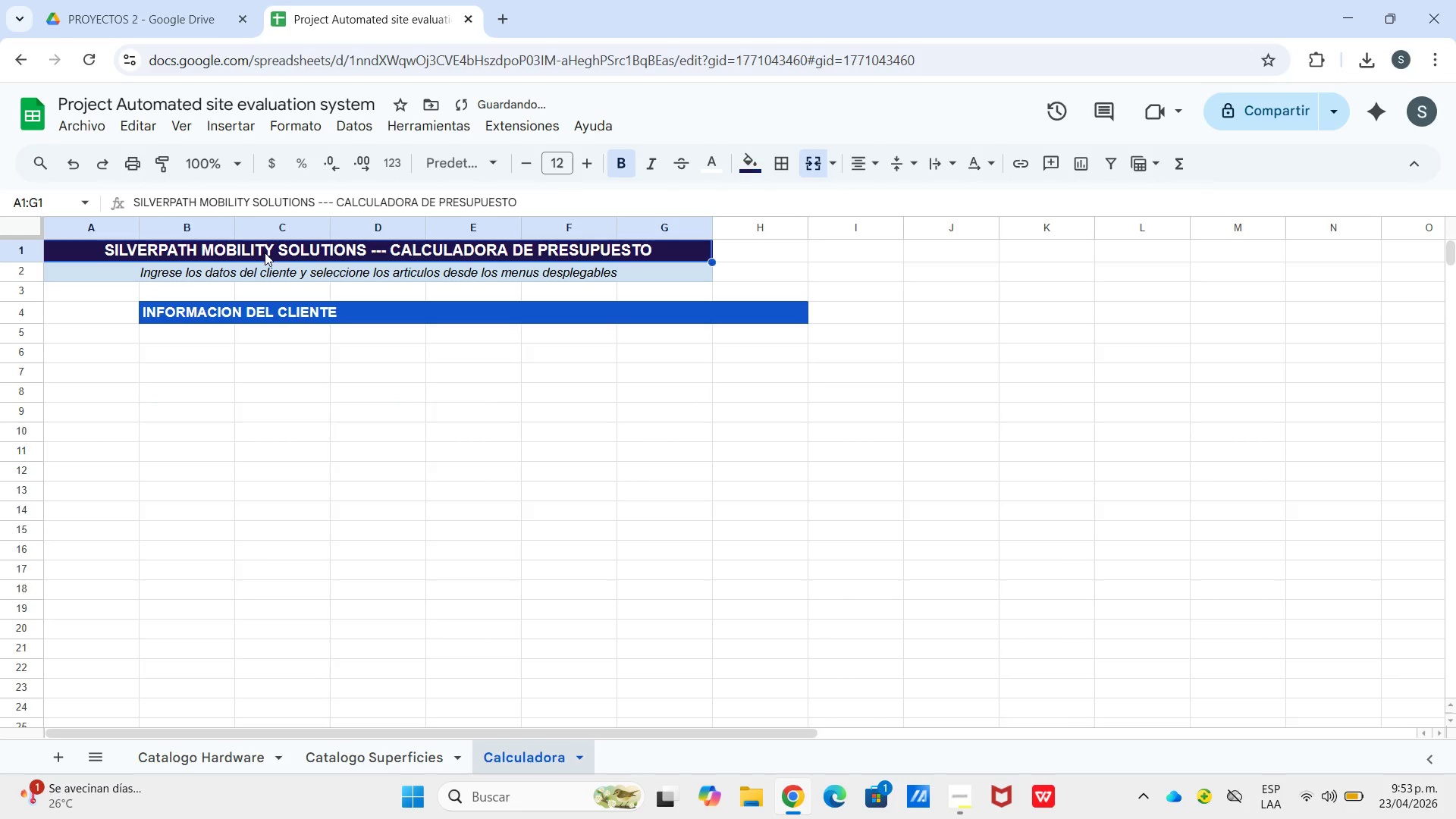 
left_click_drag(start_coordinate=[265, 253], to_coordinate=[275, 269])
 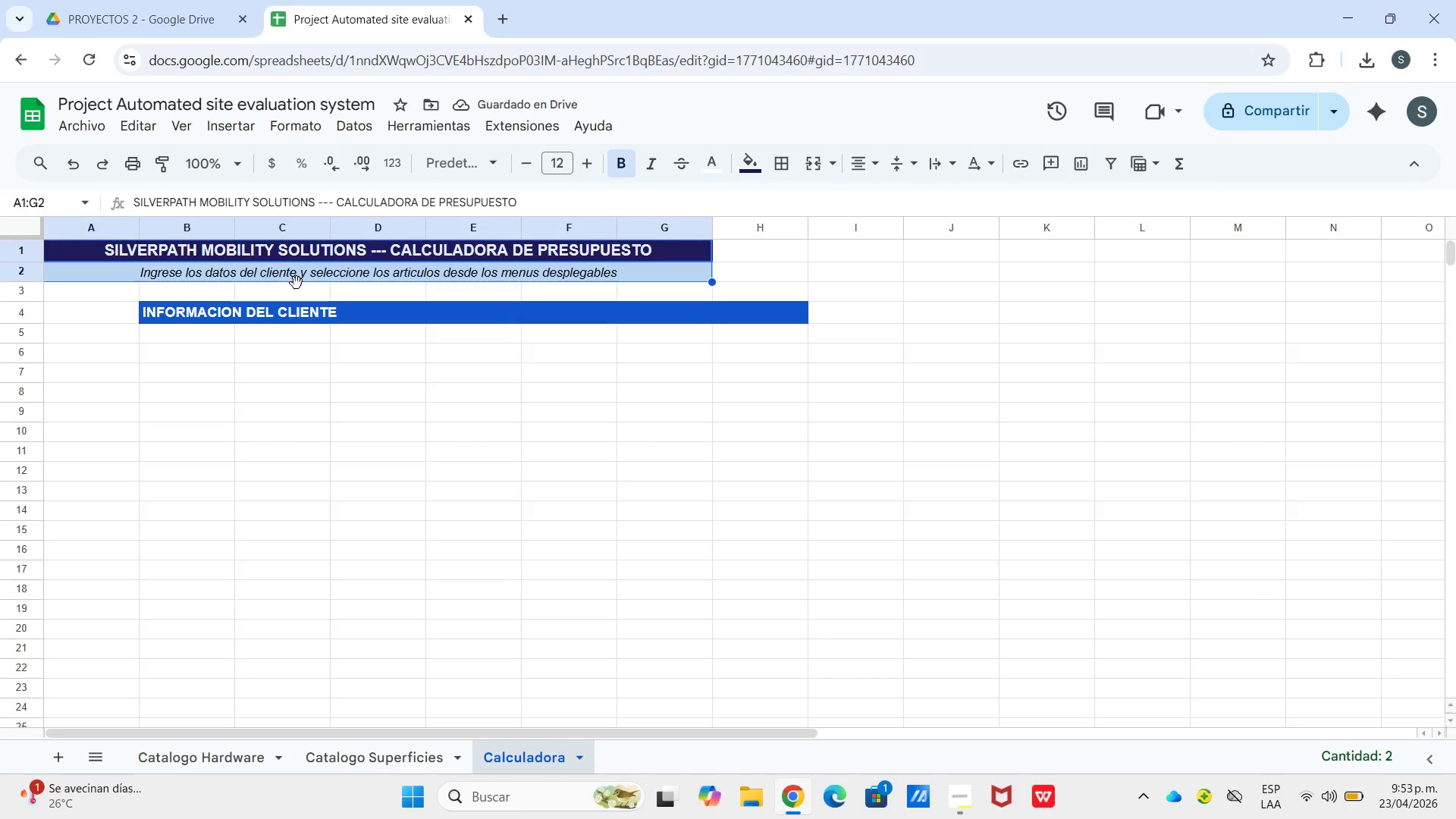 
left_click_drag(start_coordinate=[297, 283], to_coordinate=[375, 276])
 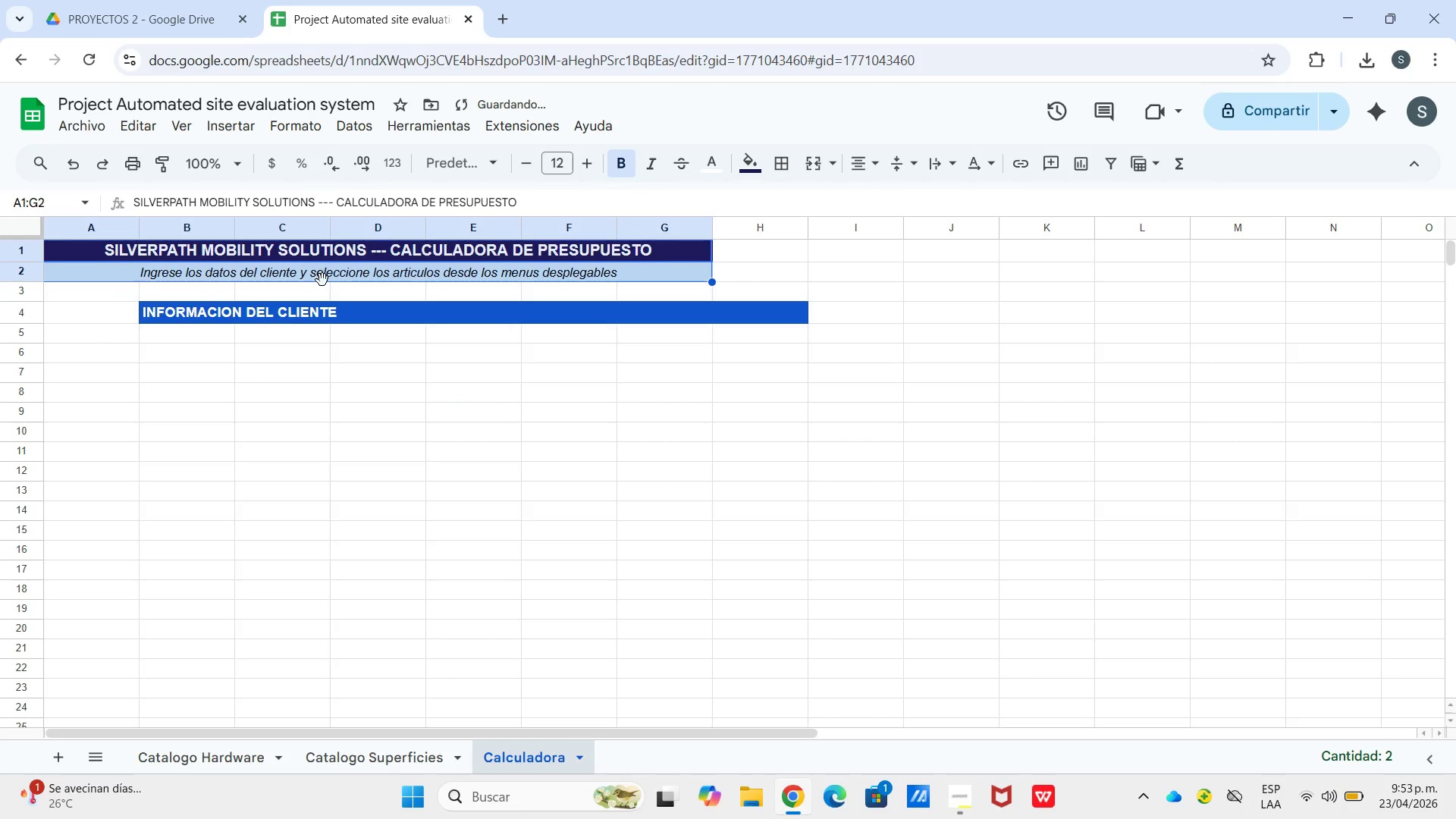 
left_click([322, 279])
 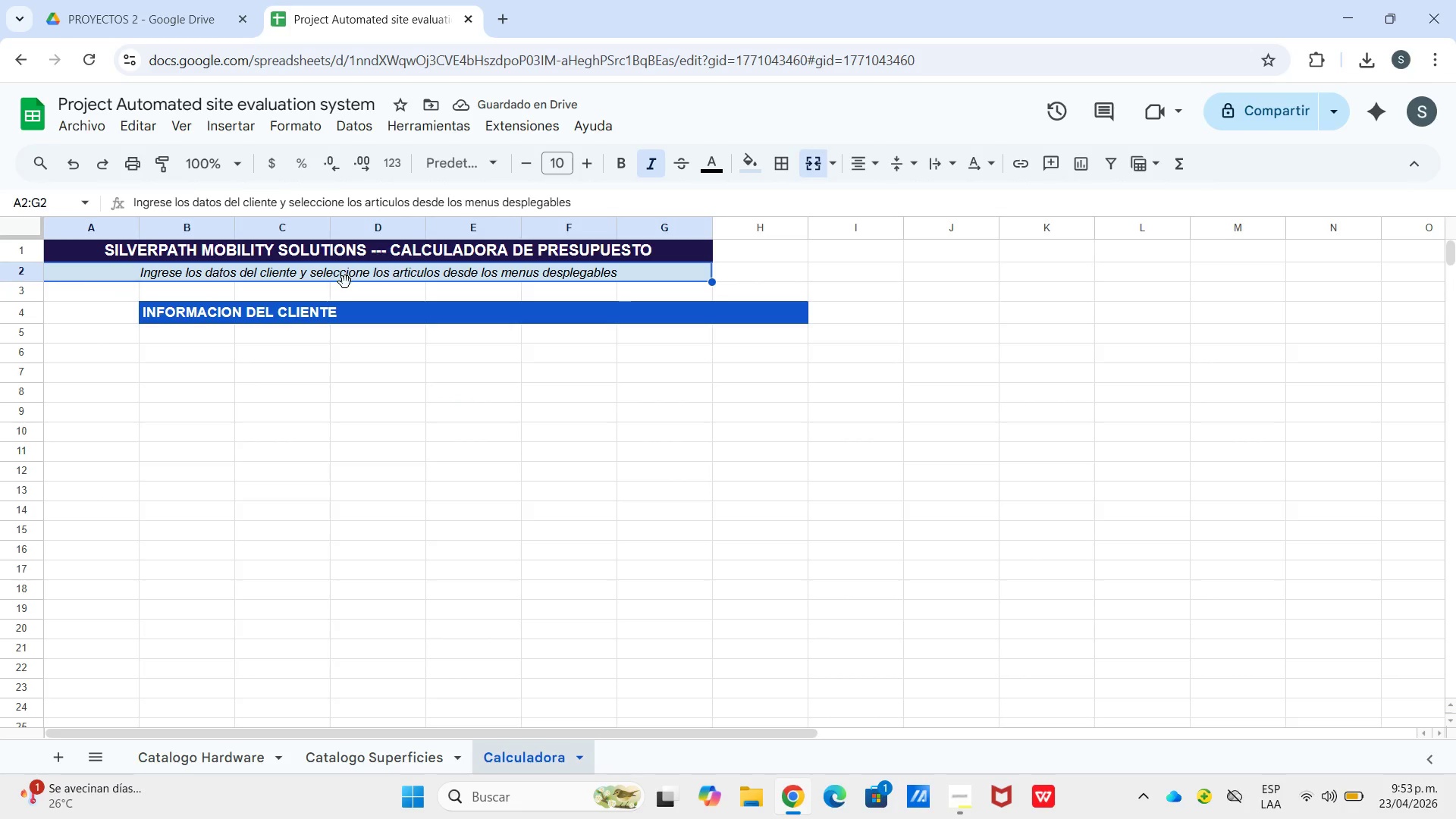 
left_click_drag(start_coordinate=[345, 282], to_coordinate=[664, 400])
 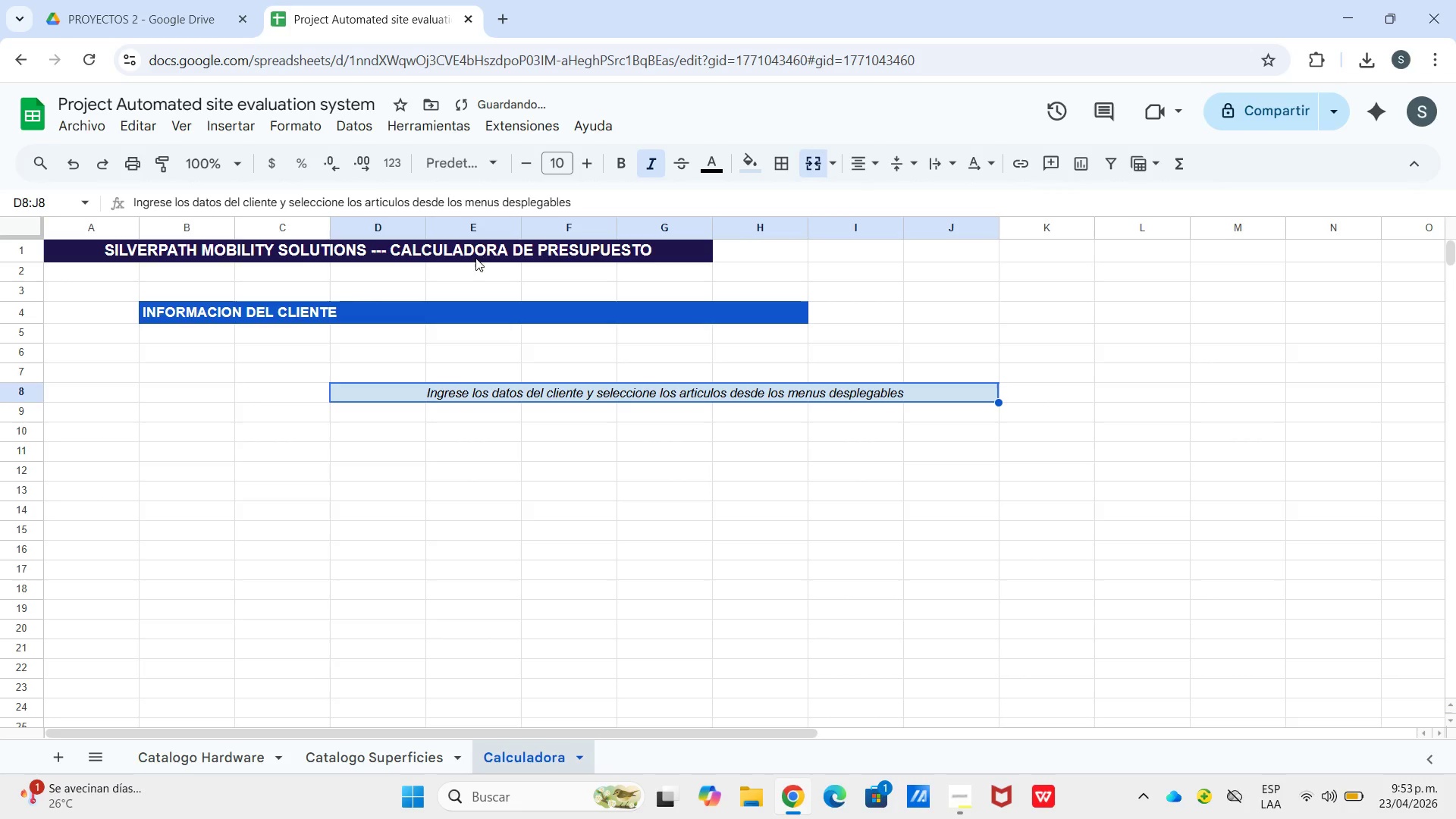 
left_click([457, 251])
 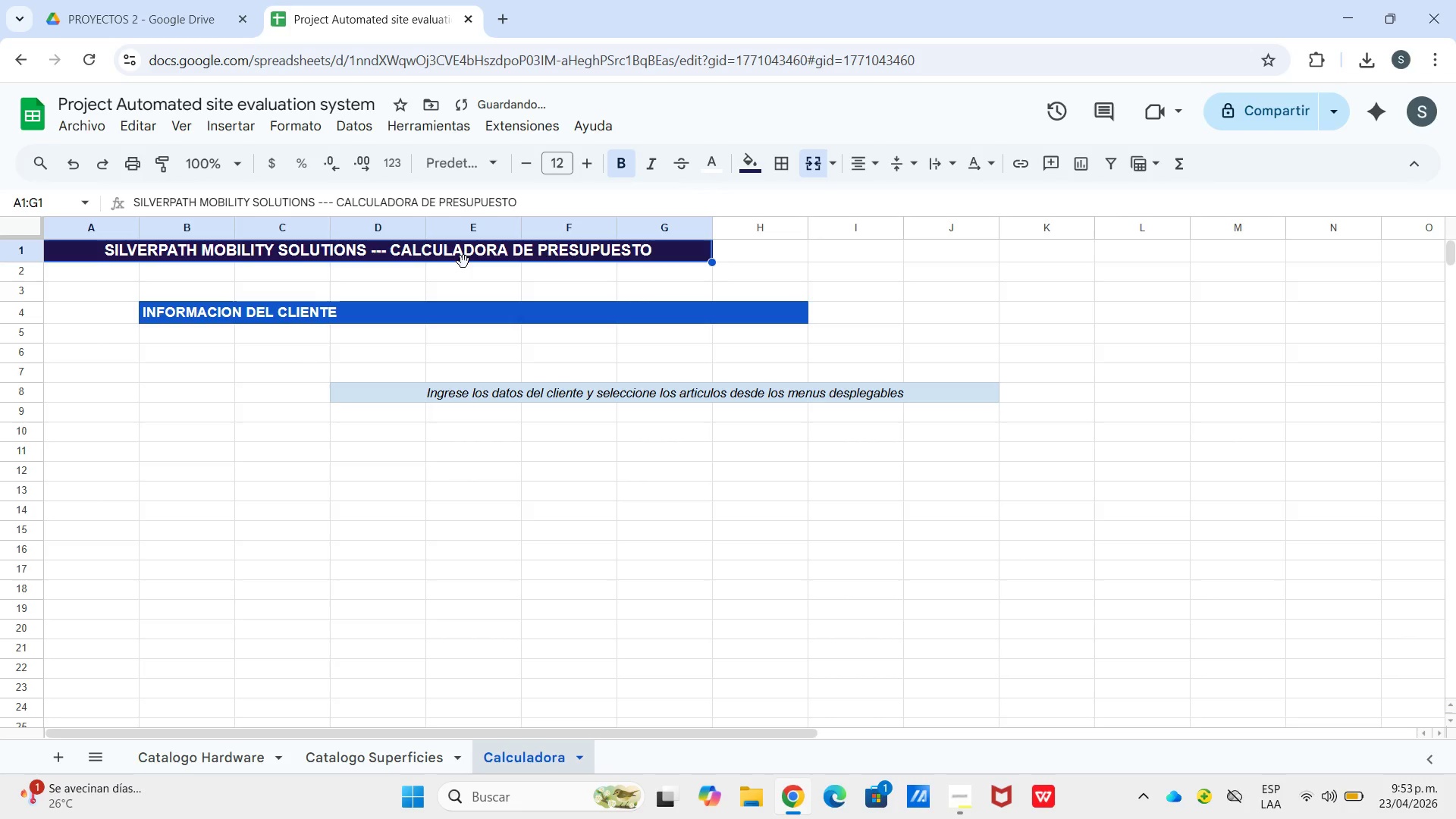 
left_click_drag(start_coordinate=[463, 262], to_coordinate=[578, 251])
 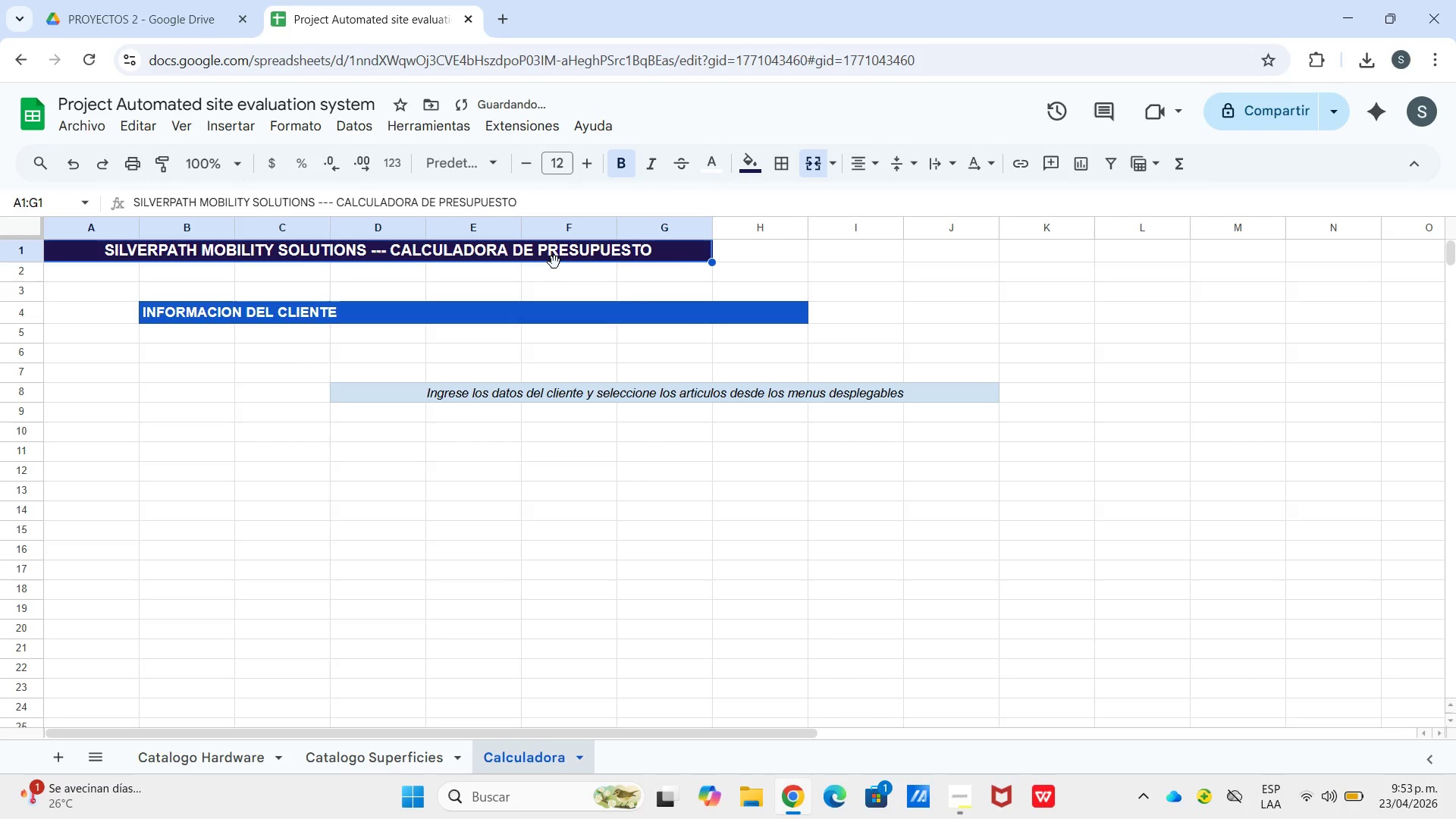 
left_click_drag(start_coordinate=[554, 262], to_coordinate=[618, 444])
 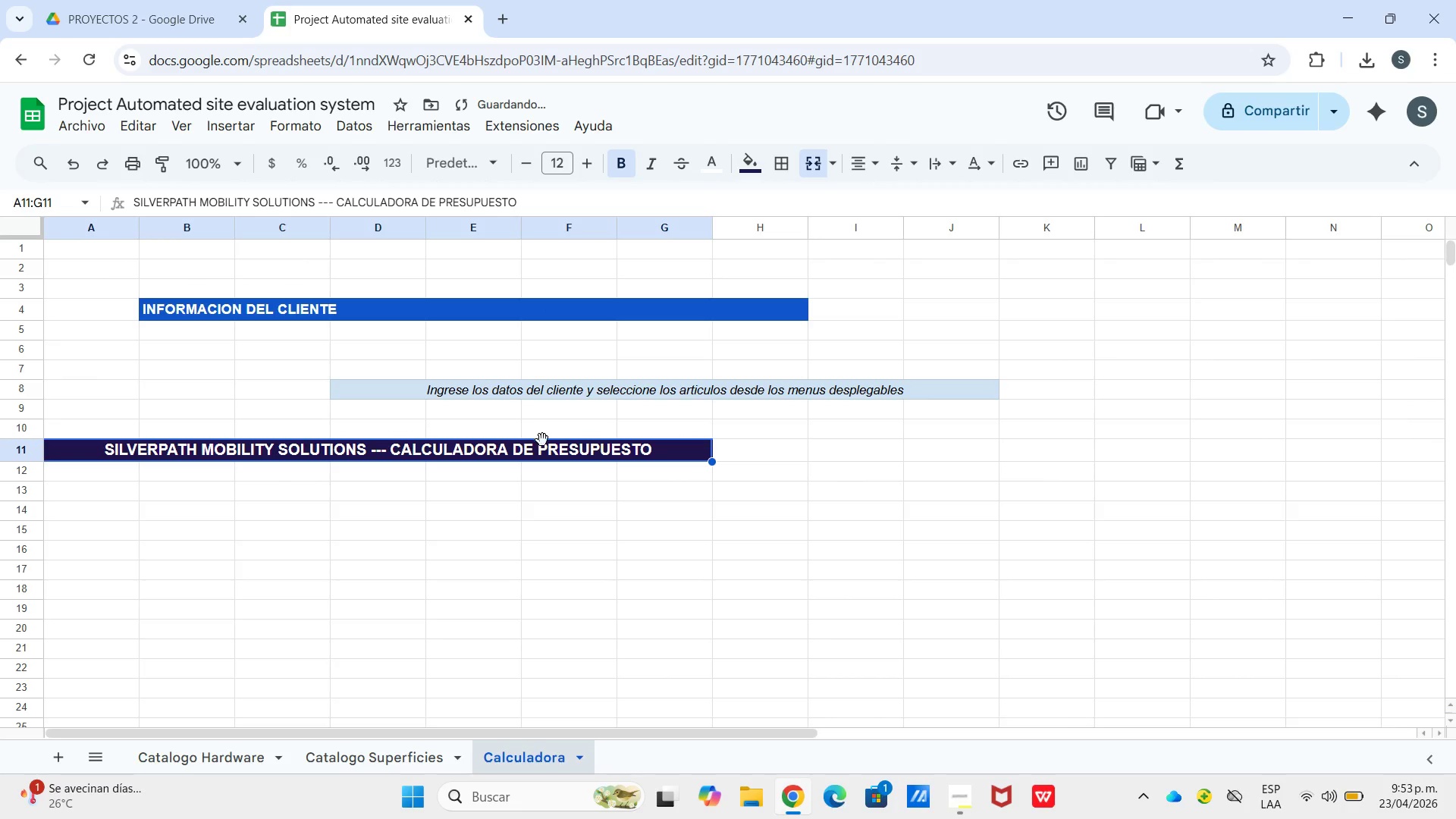 
left_click_drag(start_coordinate=[543, 441], to_coordinate=[652, 249])
 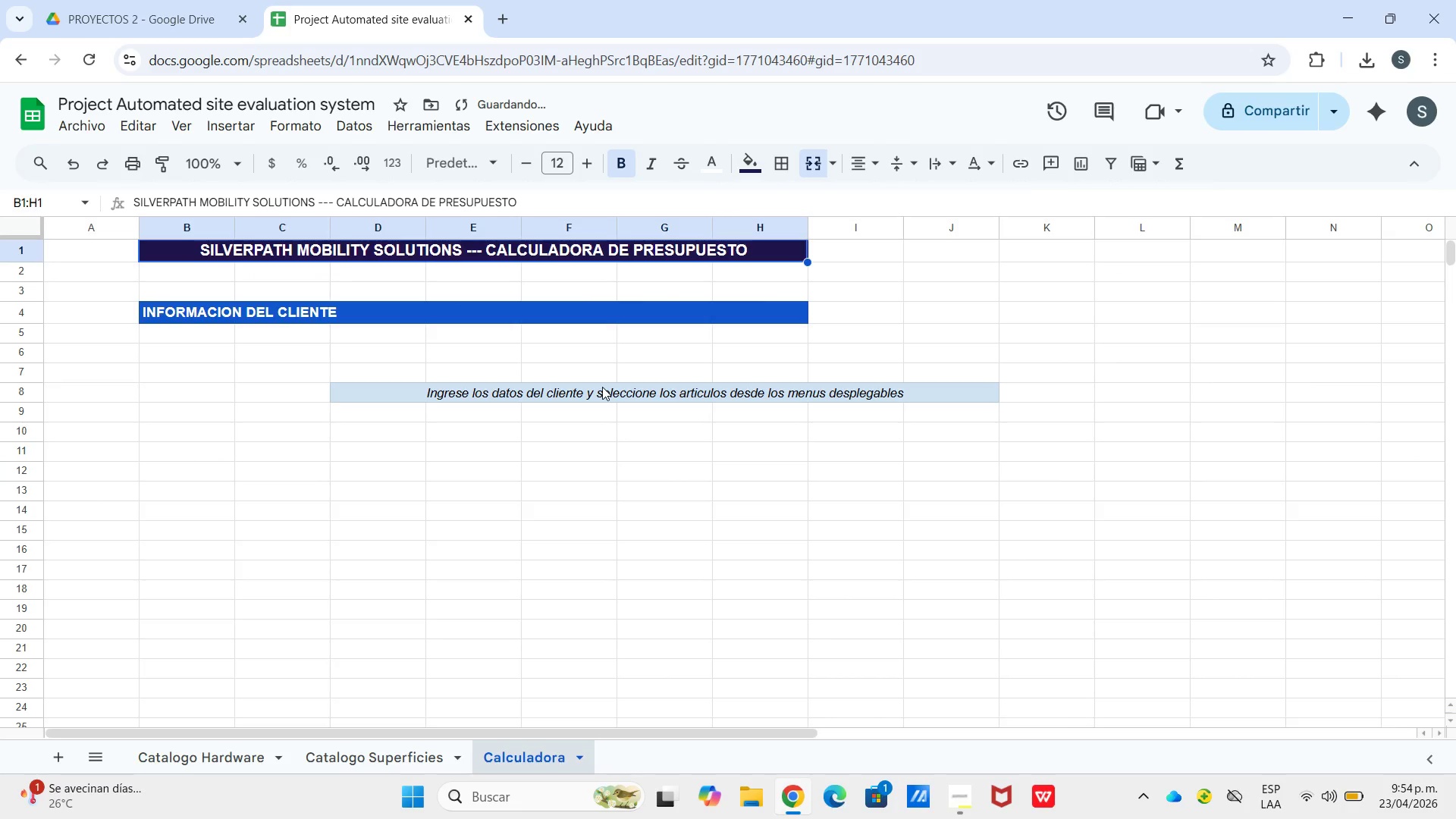 
left_click([602, 385])
 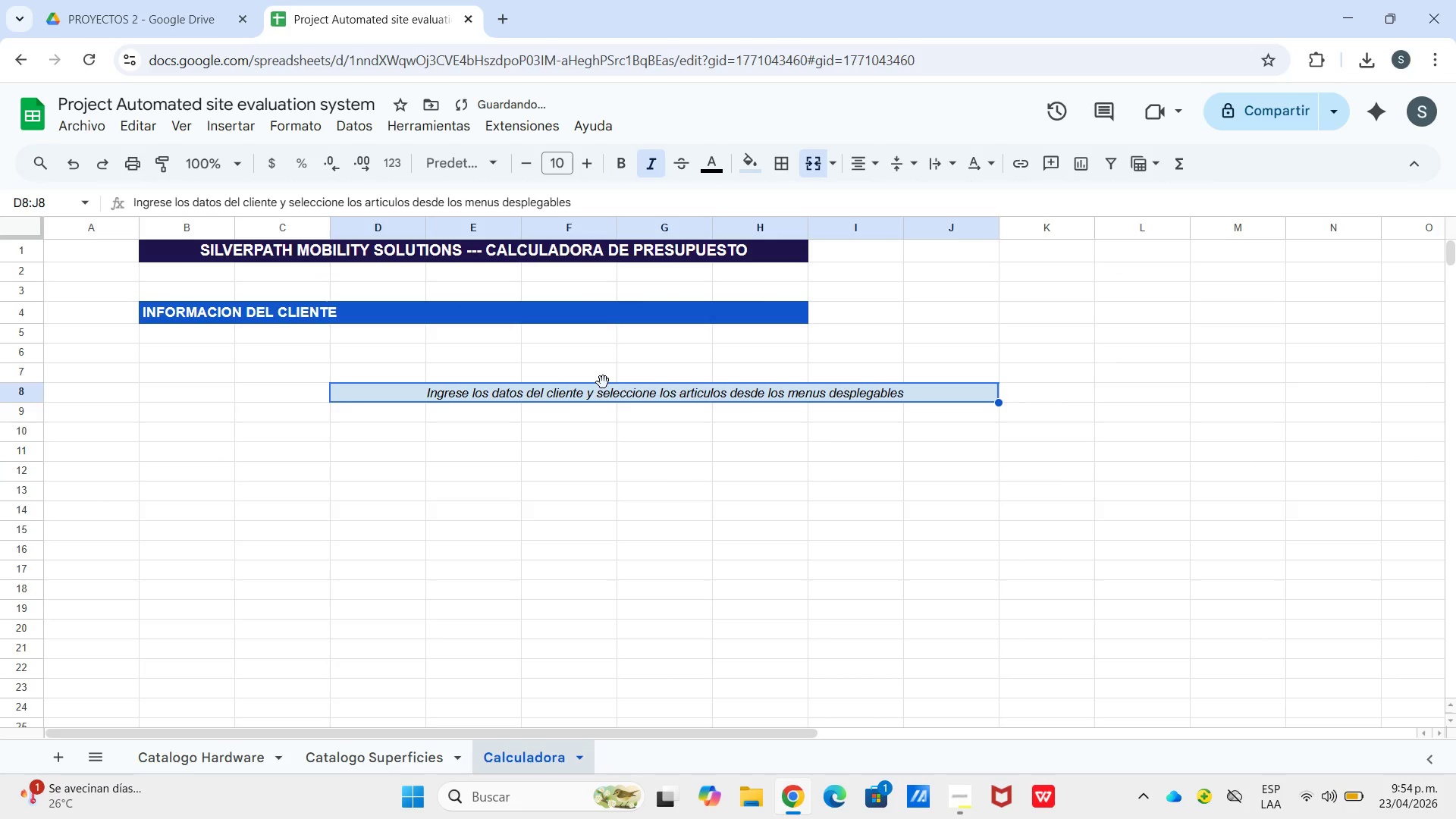 
left_click_drag(start_coordinate=[603, 382], to_coordinate=[385, 281])
 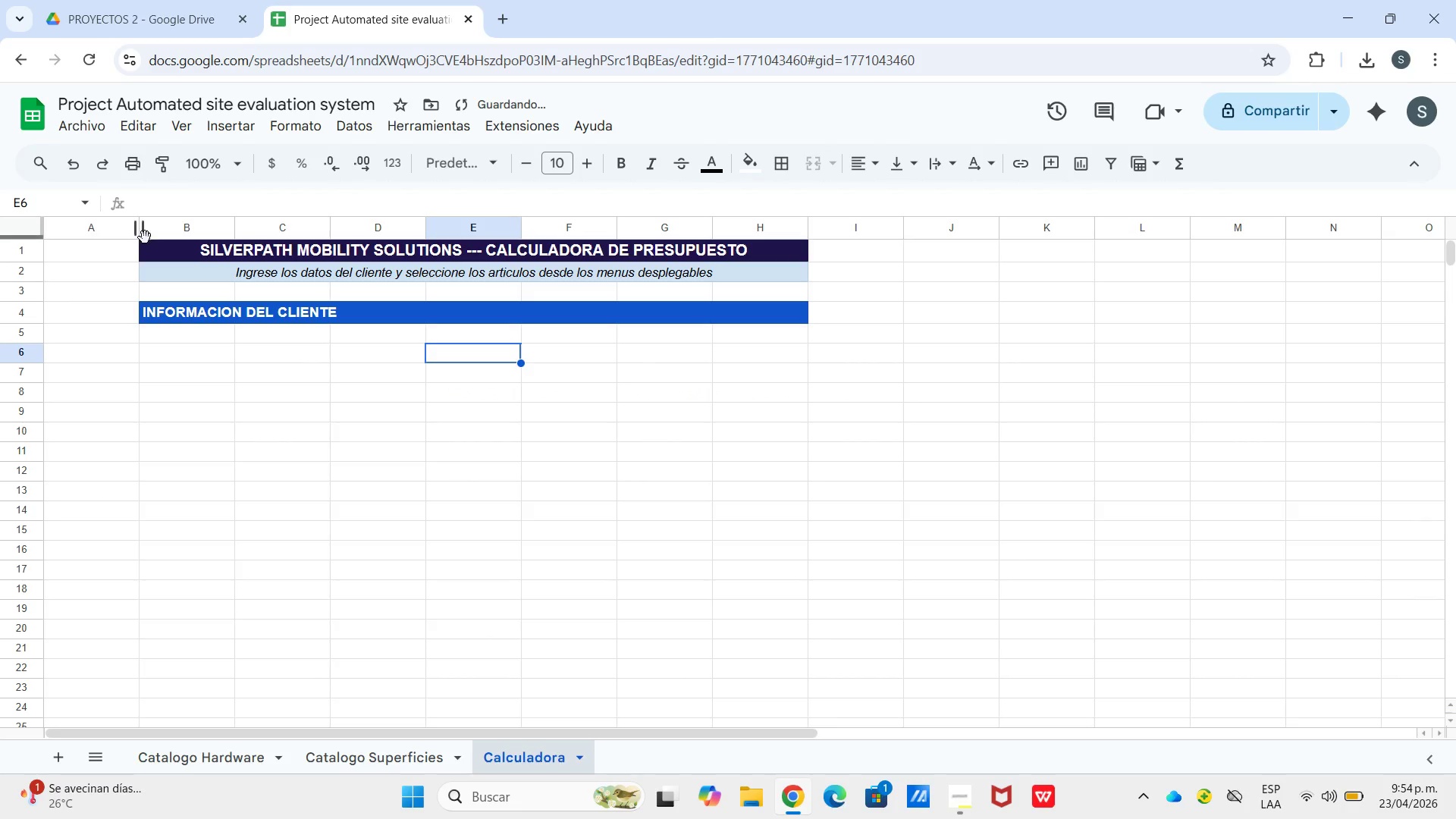 
left_click_drag(start_coordinate=[136, 224], to_coordinate=[60, 238])
 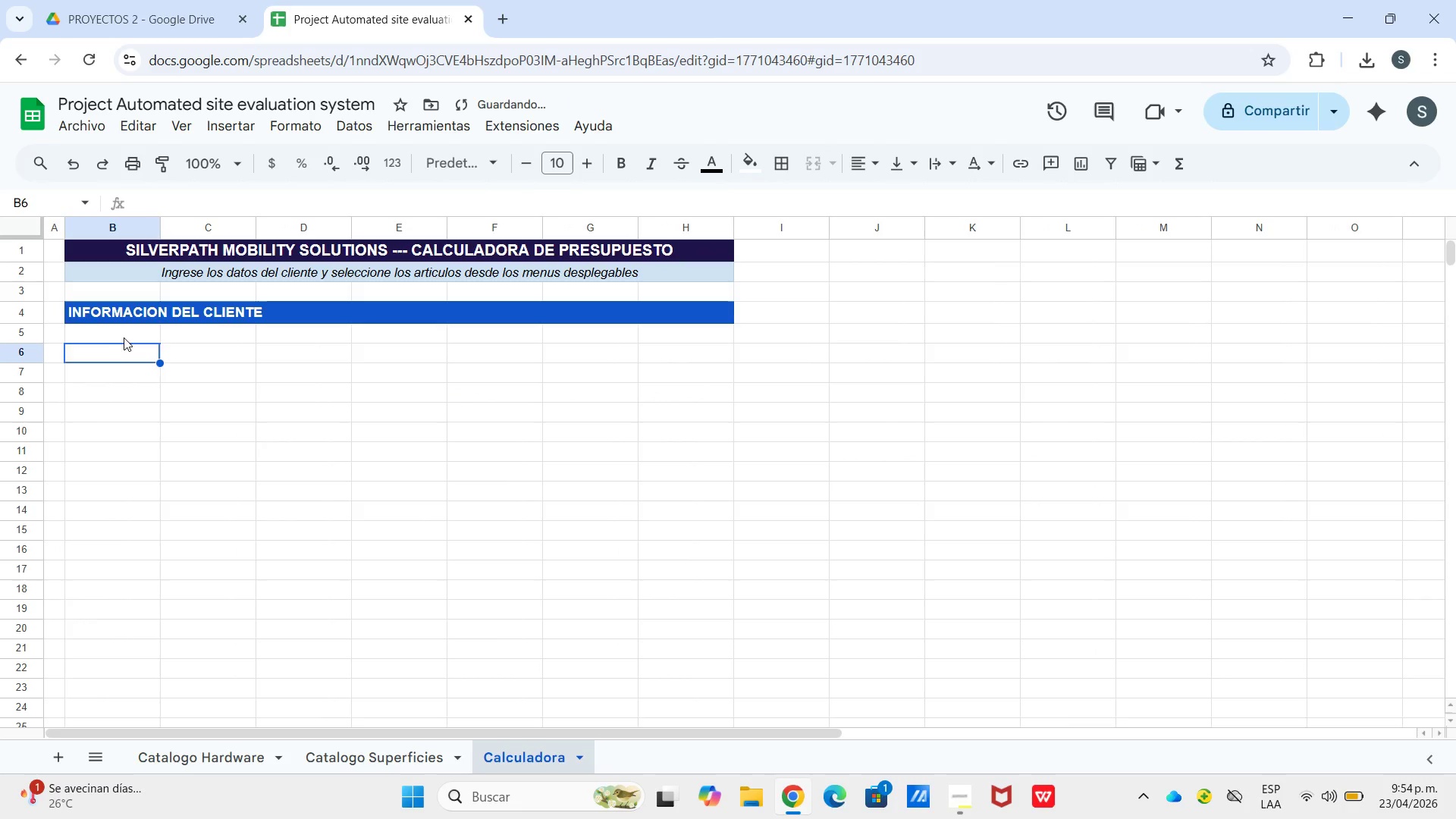 
left_click_drag(start_coordinate=[121, 334], to_coordinate=[124, 333])
 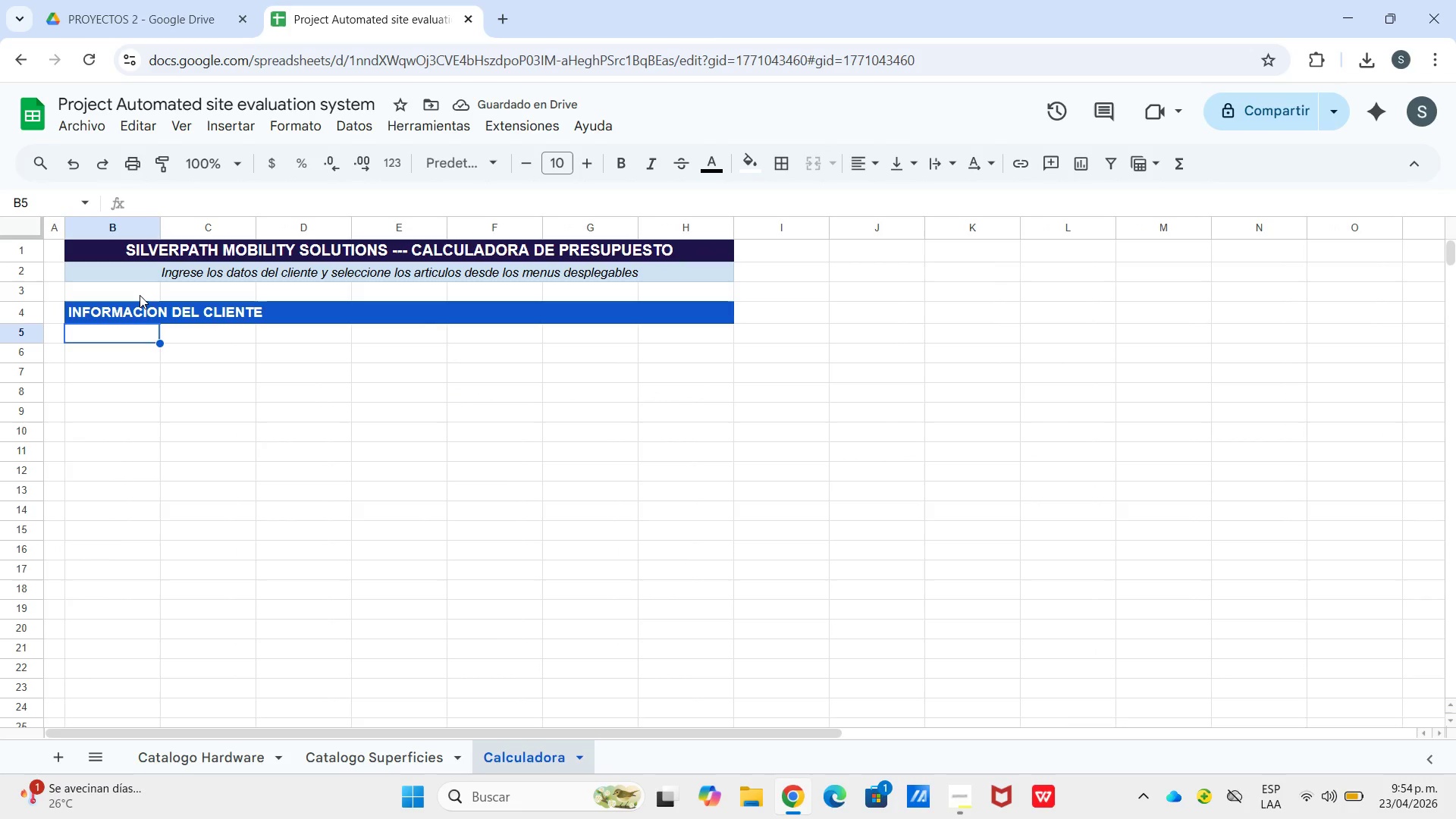 
type(Nombre del cliente>)
 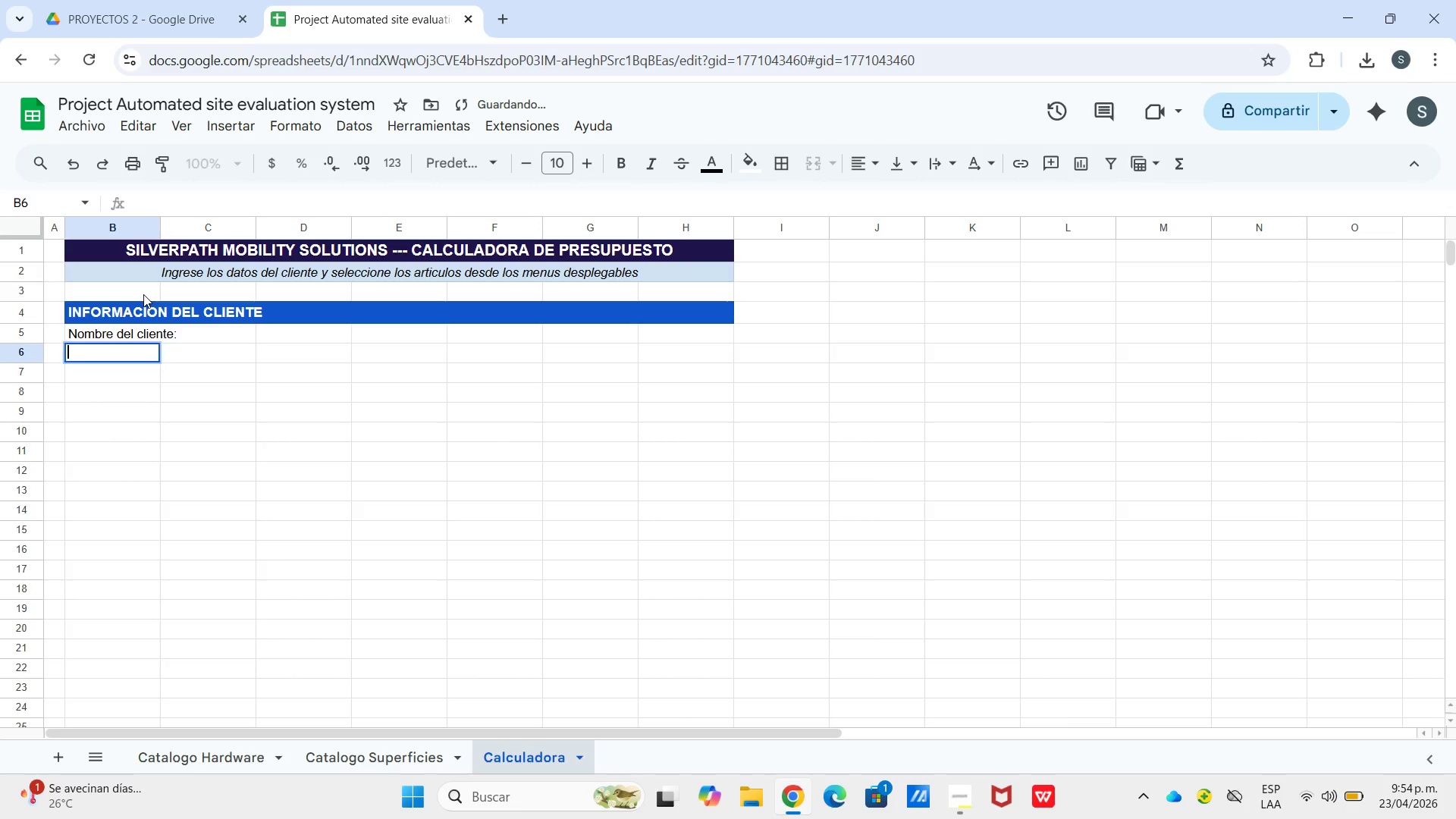 
 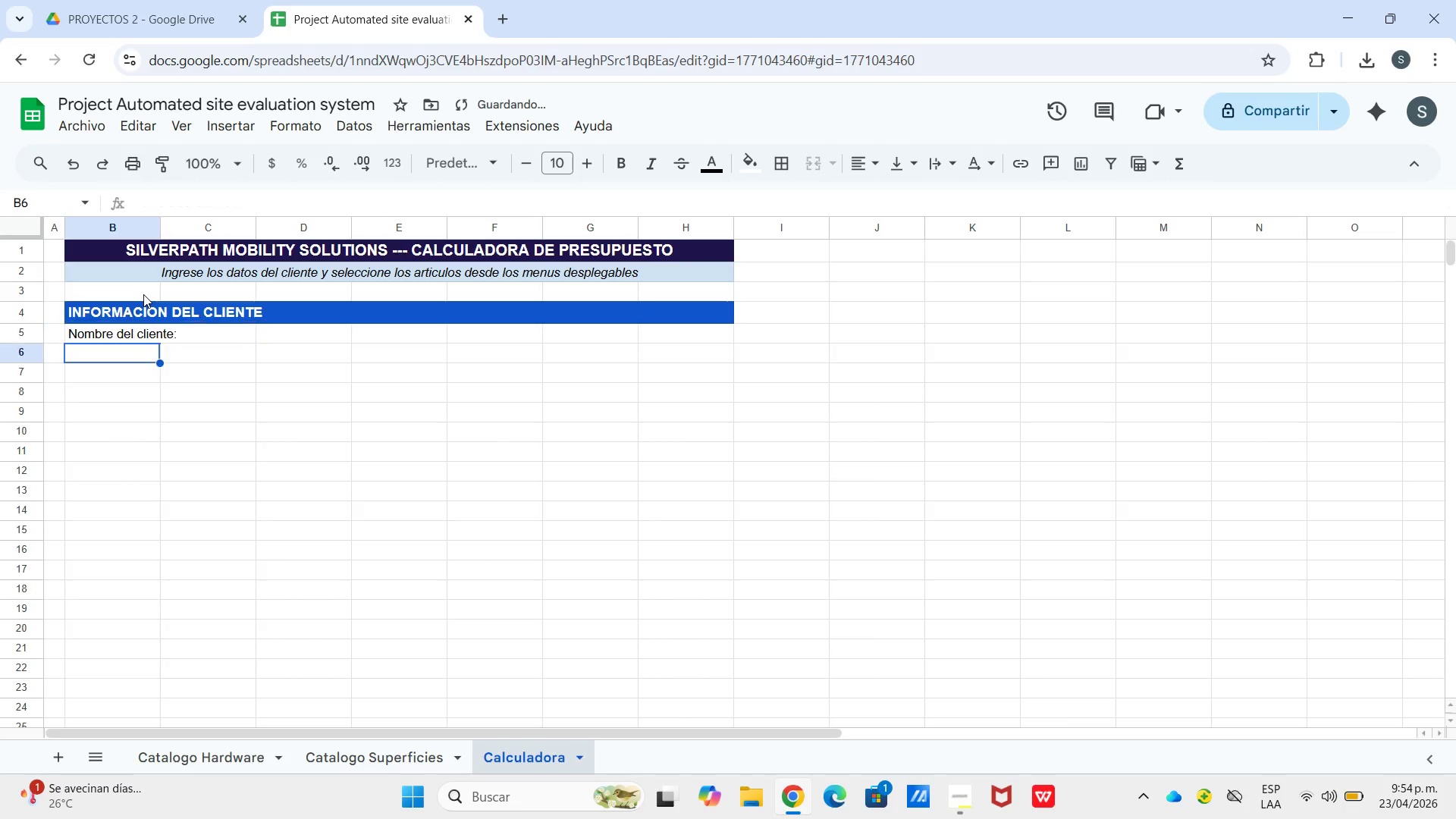 
key(Enter)
 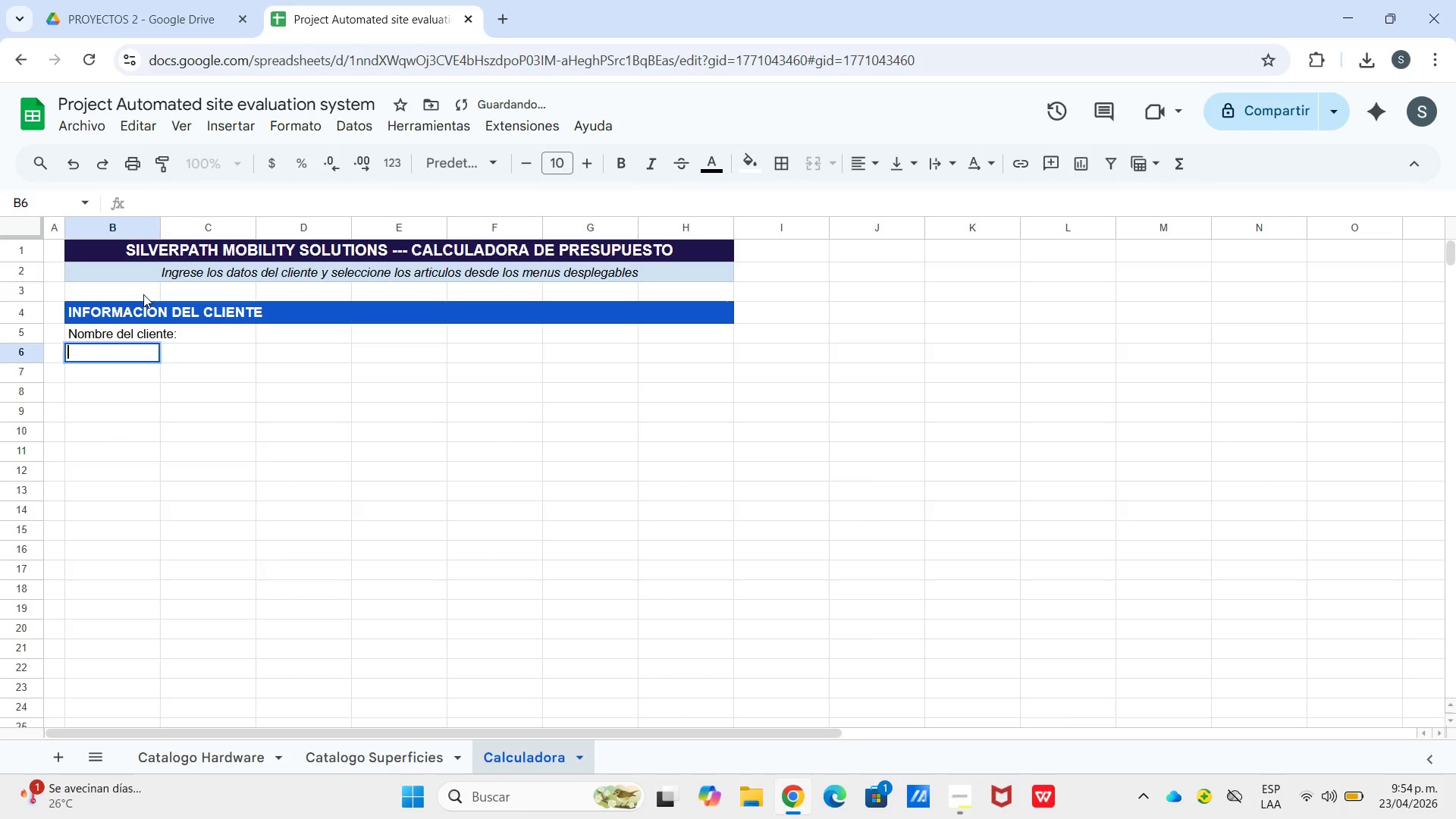 
key(Enter)
 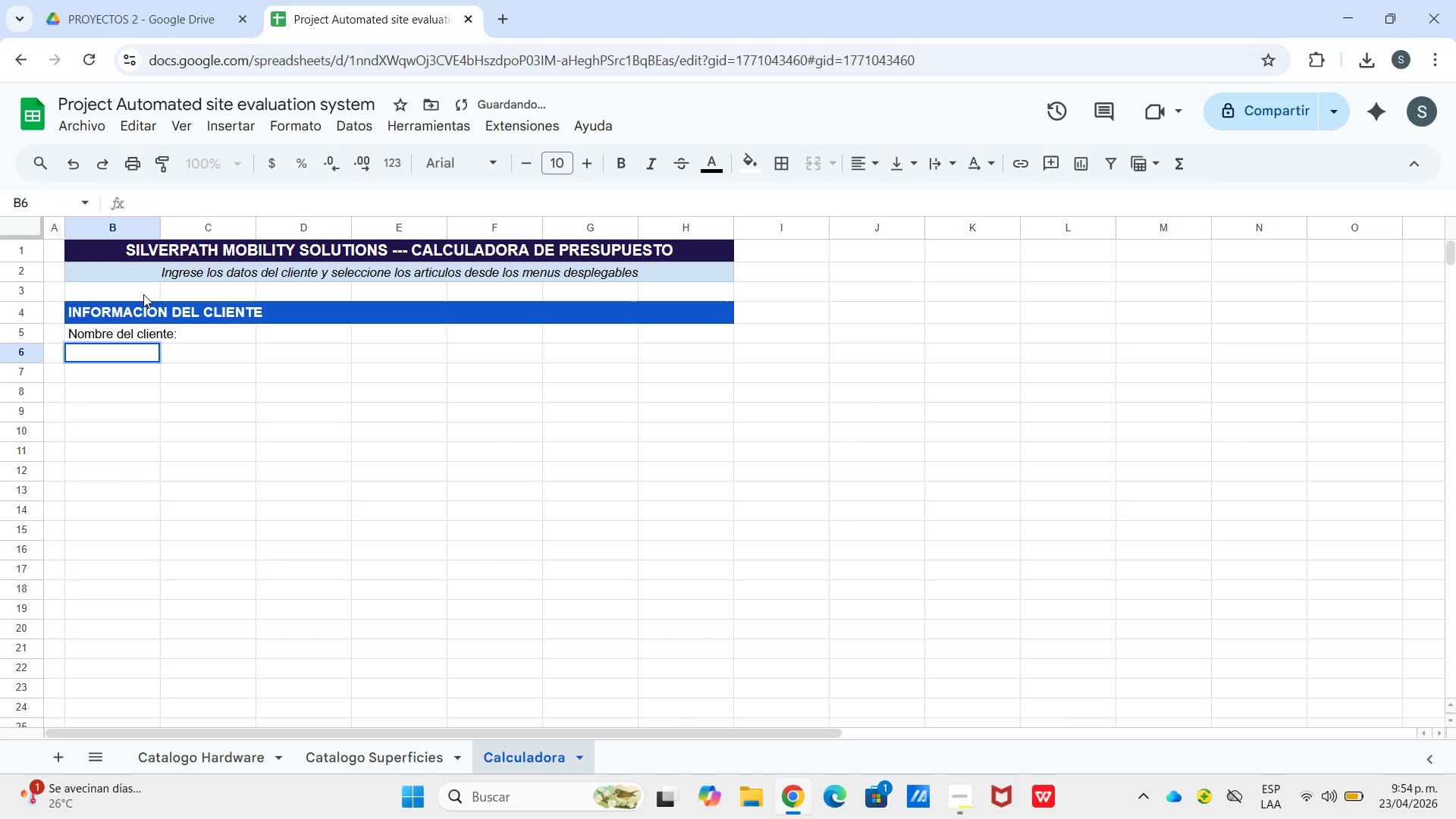 
type(Direccion>)
 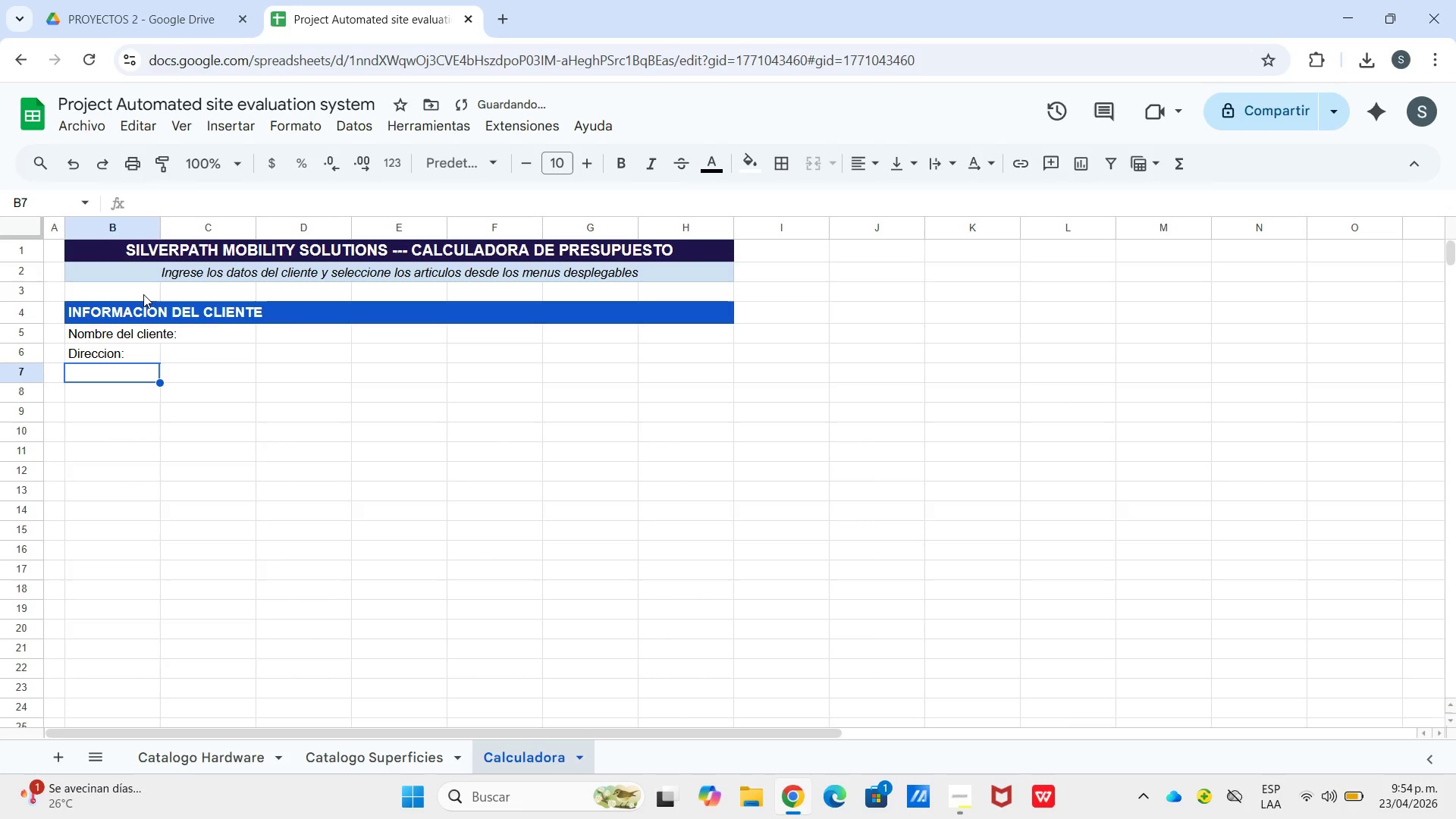 
 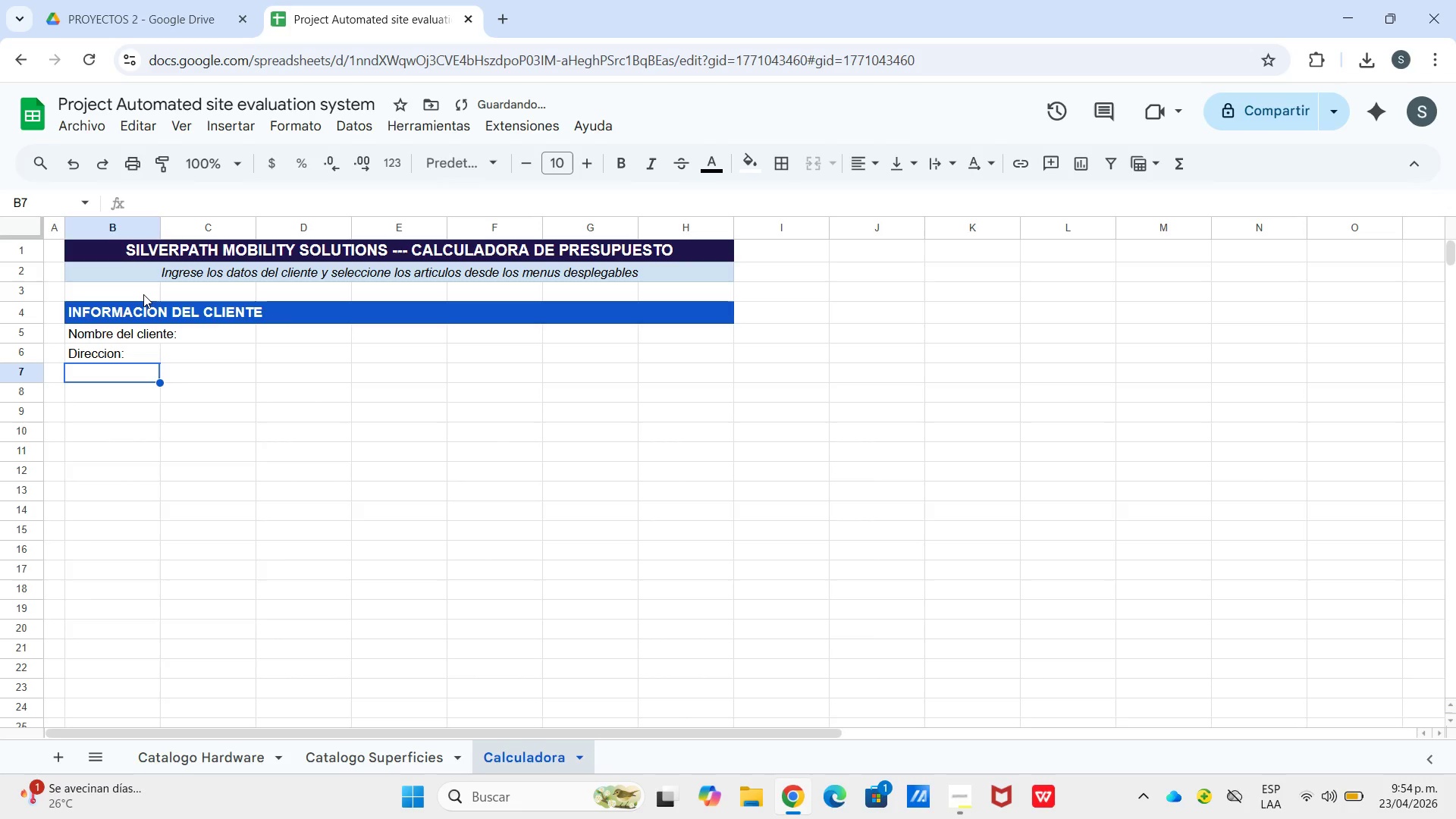 
key(Enter)
 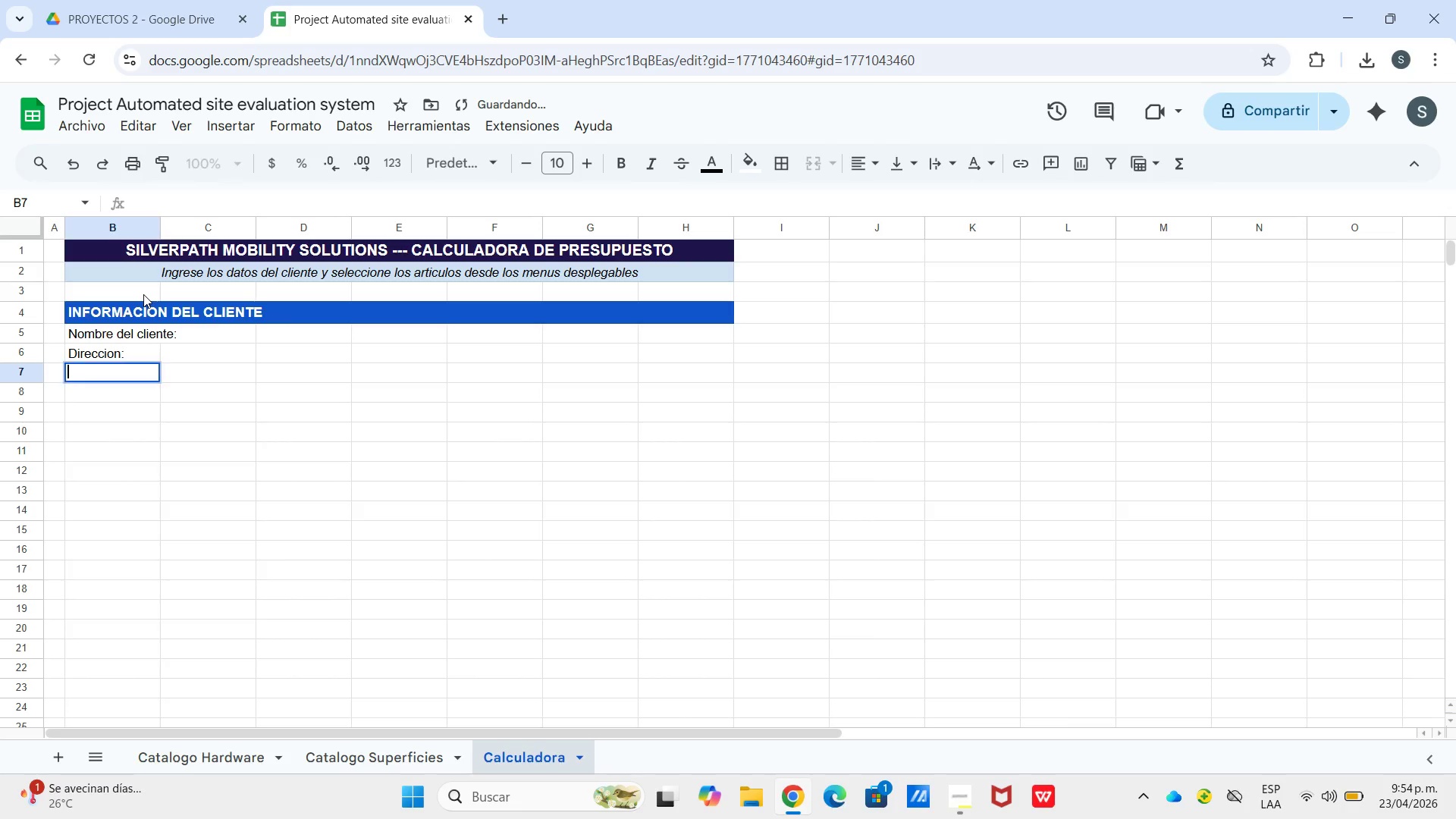 
key(Enter)
 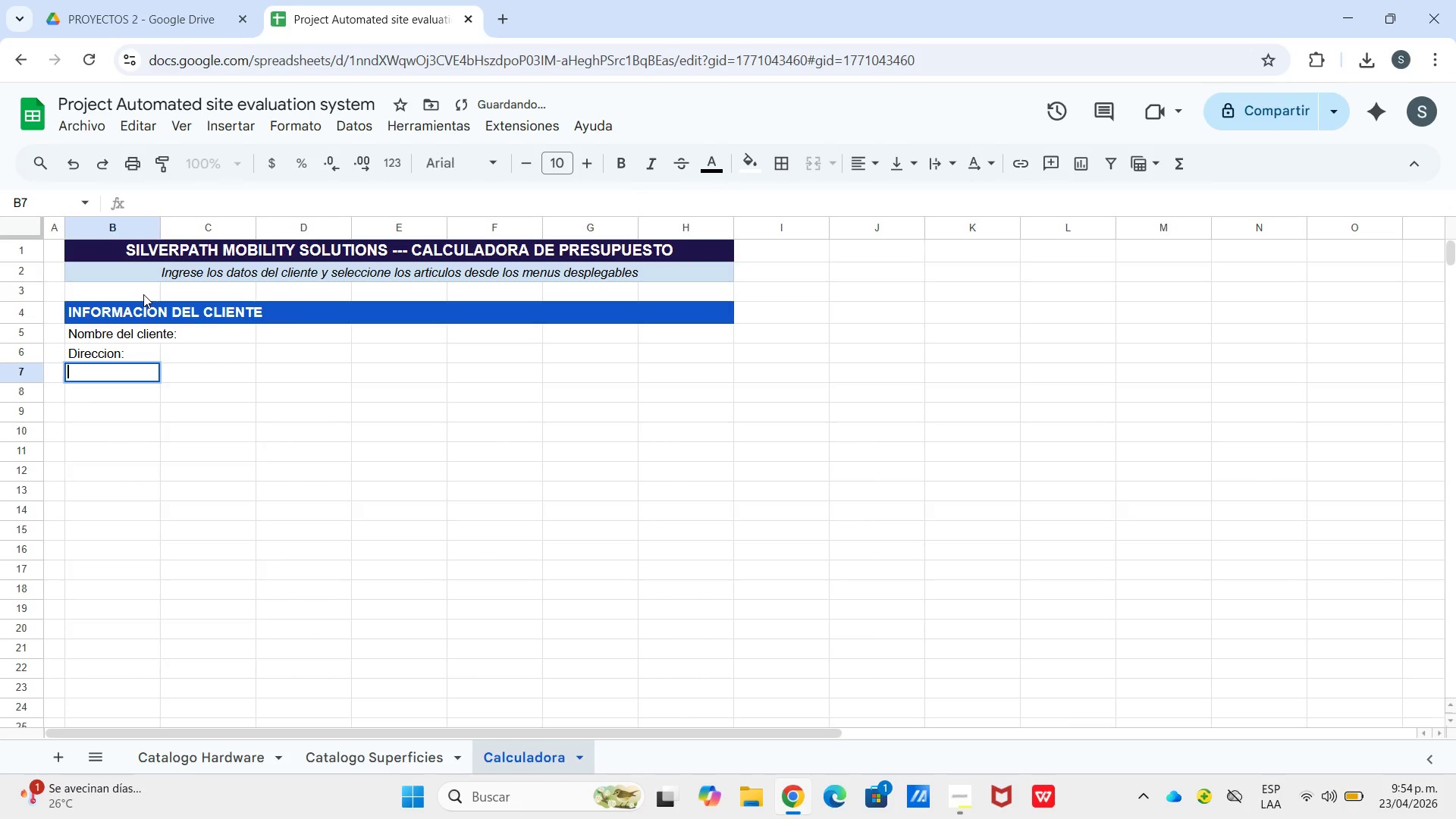 
type(Ciudad & Estado>)
 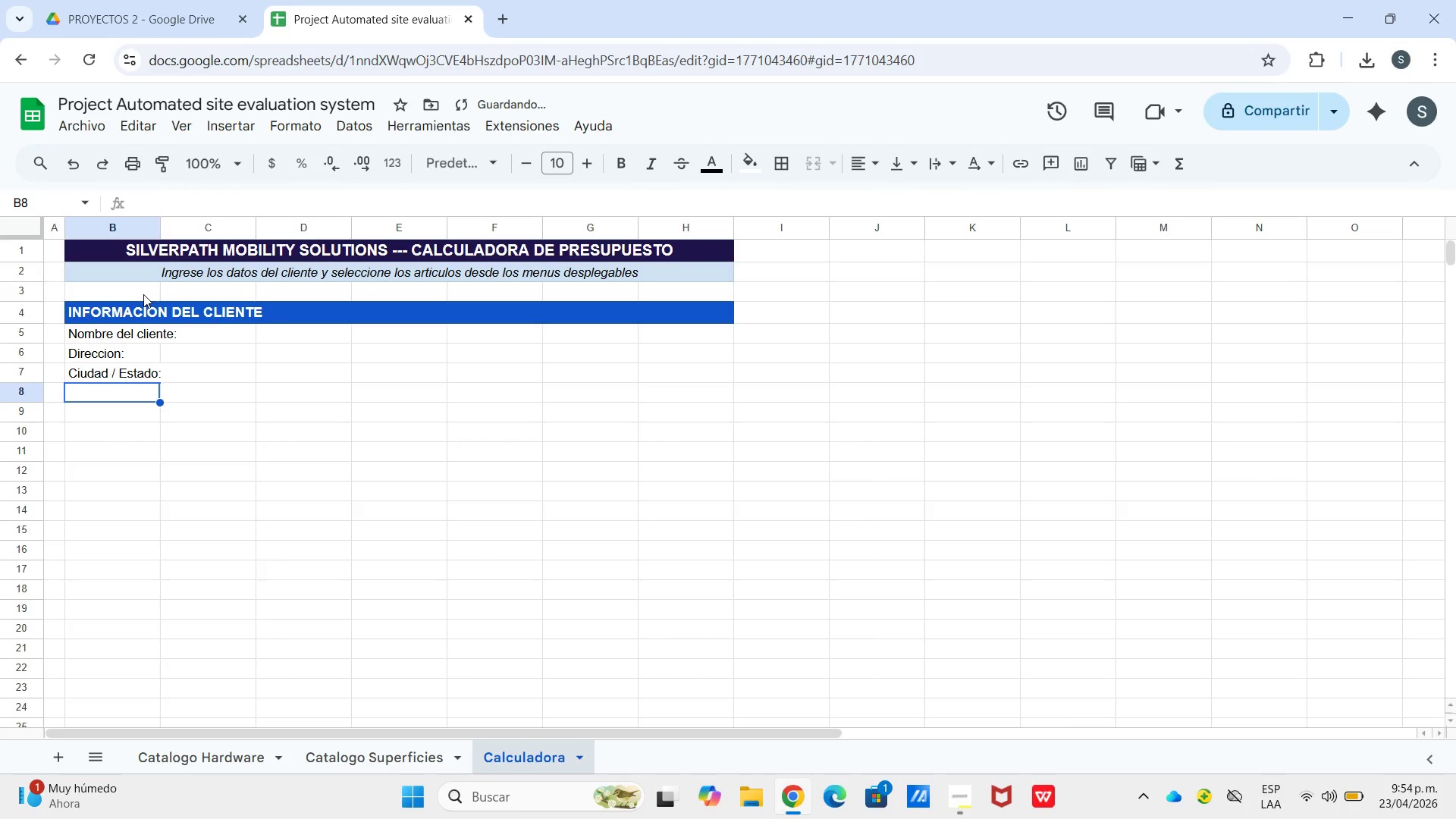 
 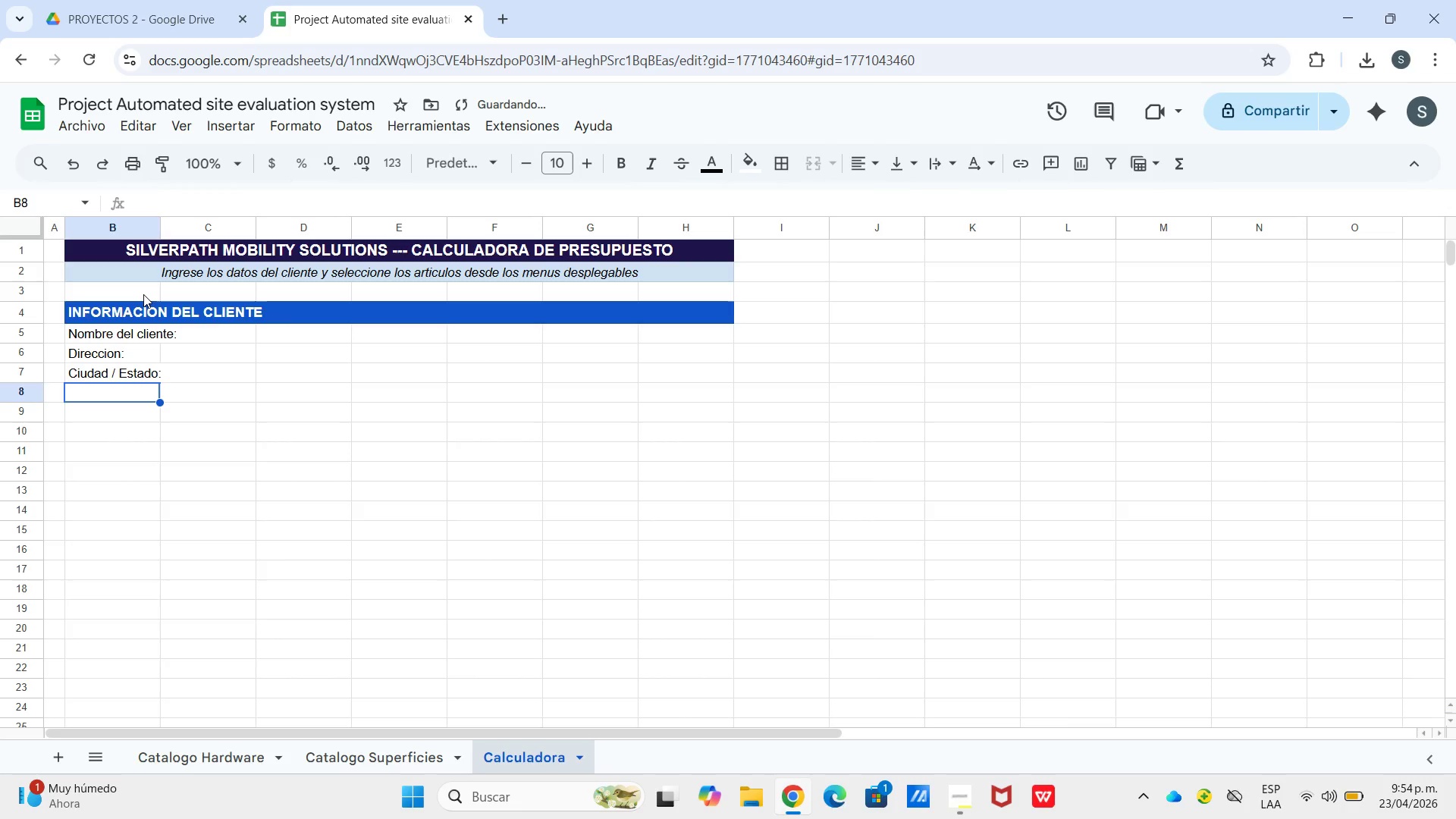 
key(Enter)
 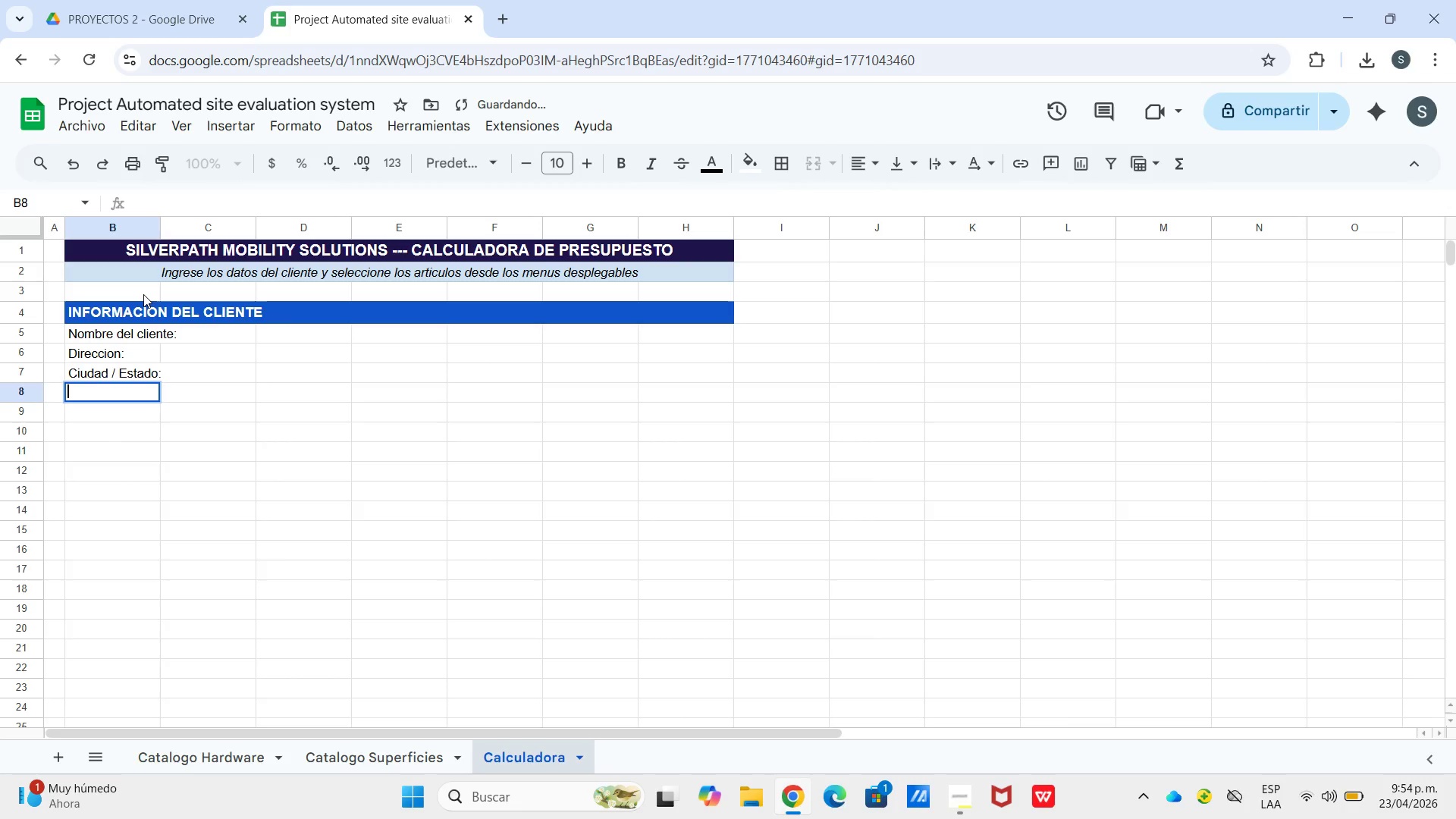 
key(Enter)
 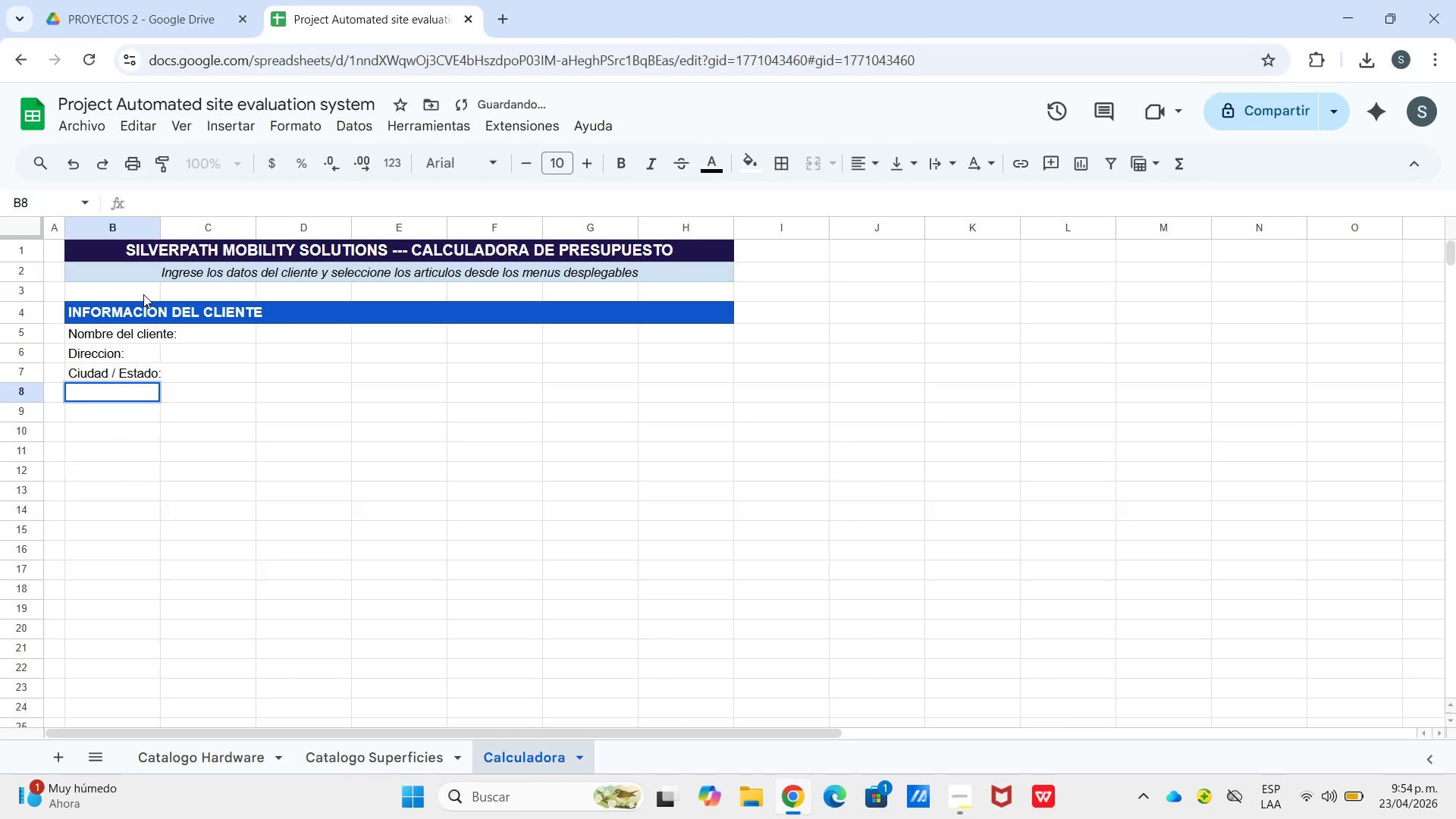 
type(Tek)
key(Backspace)
type(lefono>)
 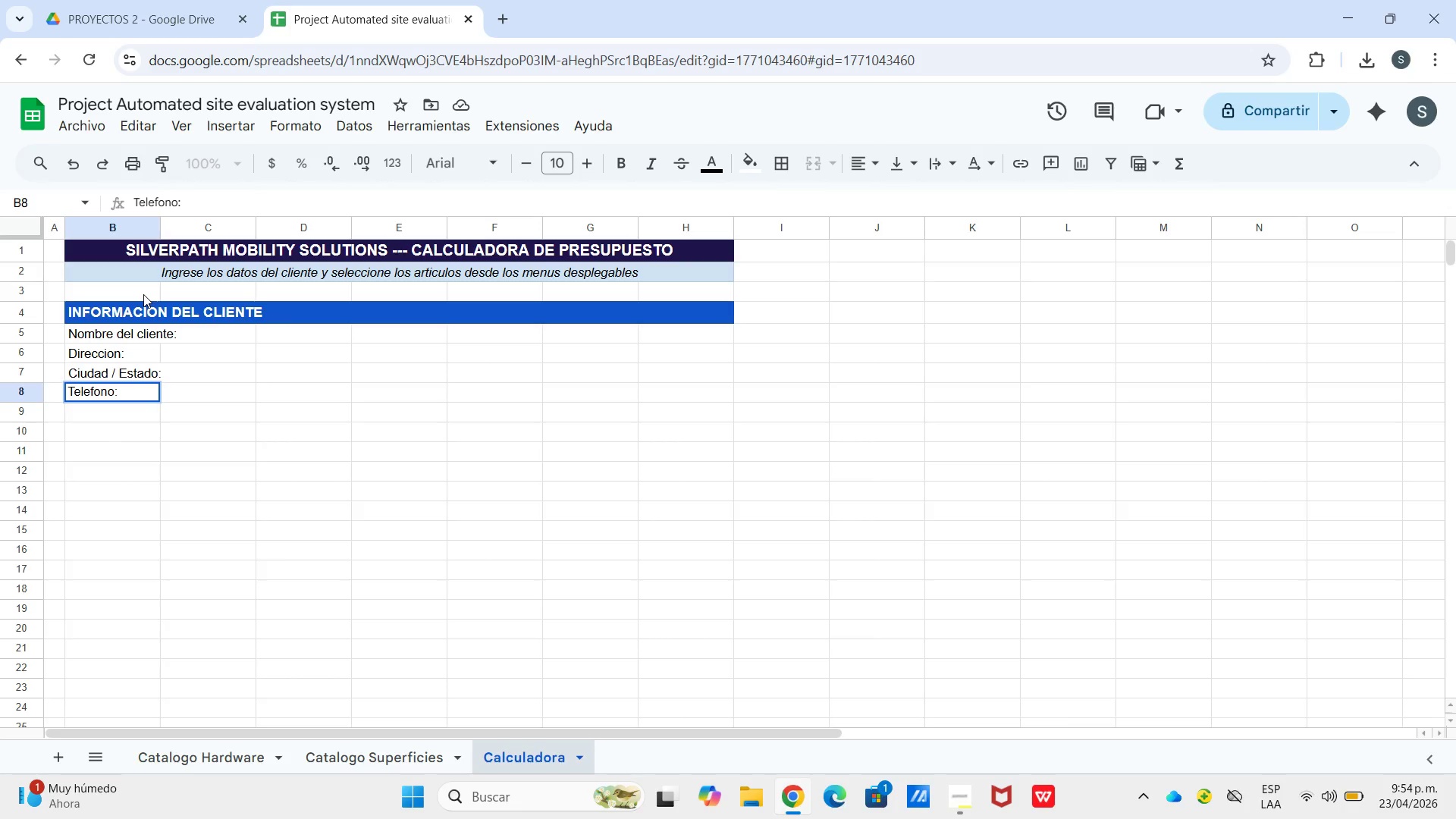 
key(ArrowRight)
 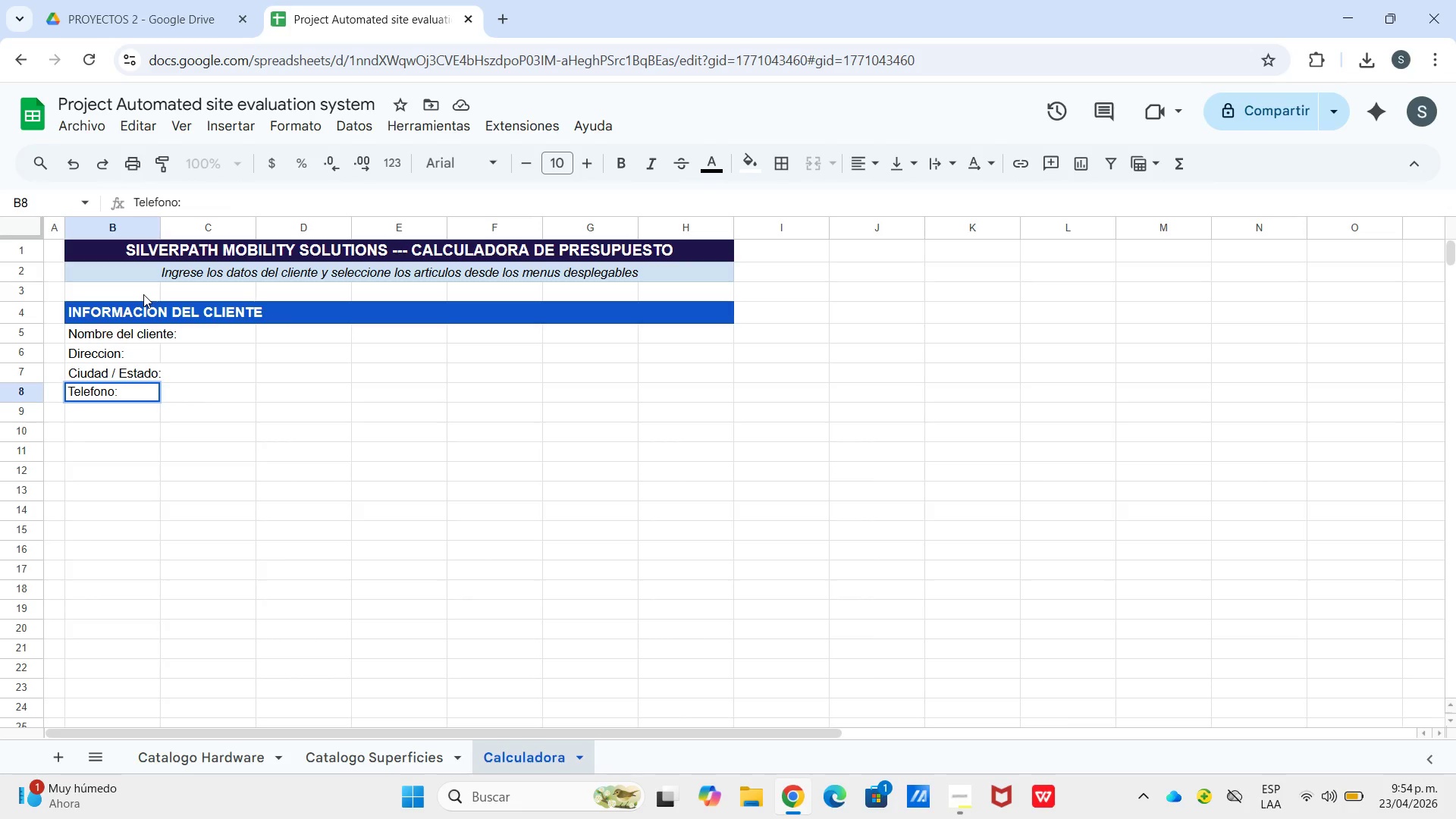 
key(Shift+ShiftLeft)
 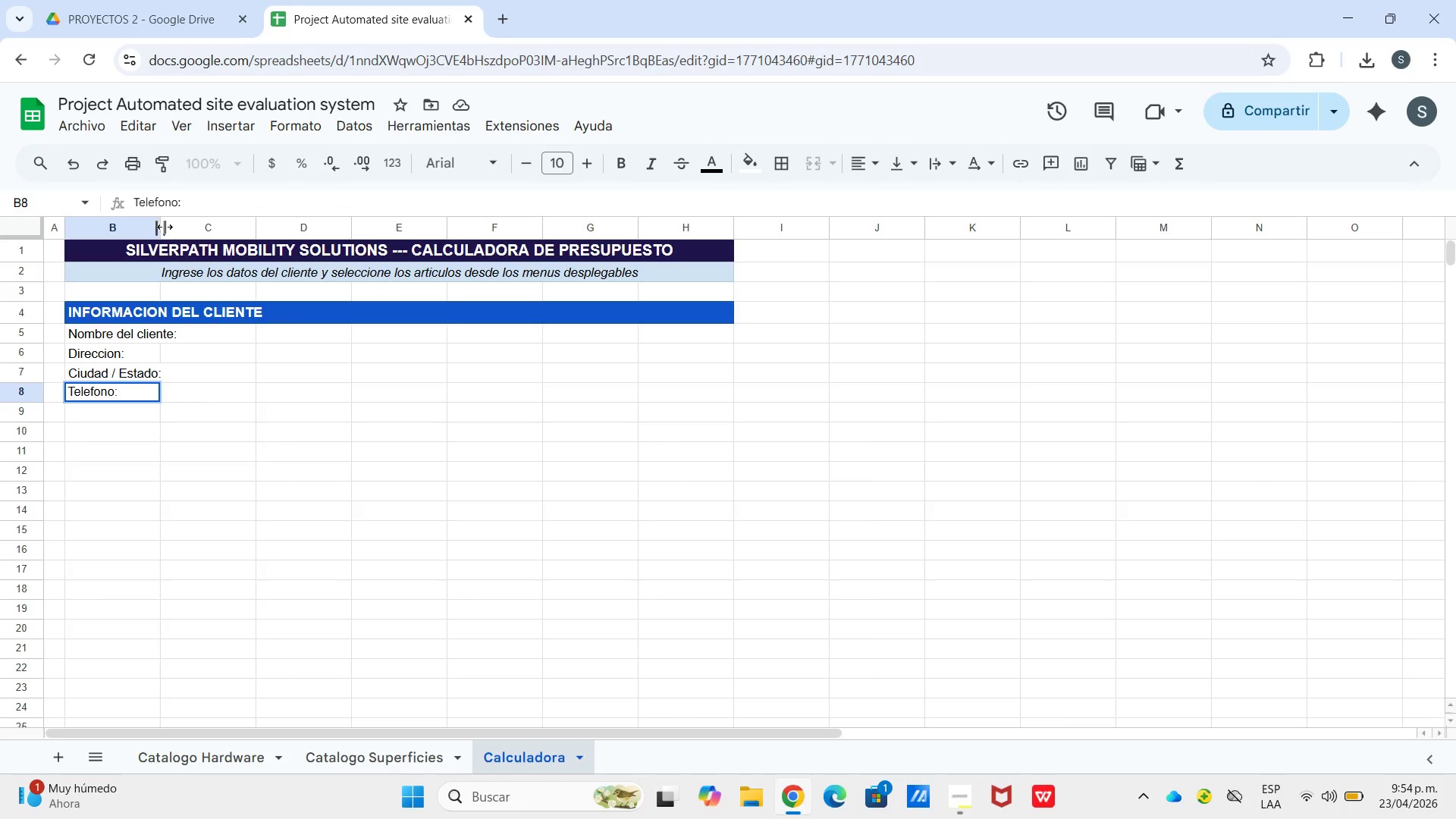 
left_click_drag(start_coordinate=[166, 227], to_coordinate=[184, 228])
 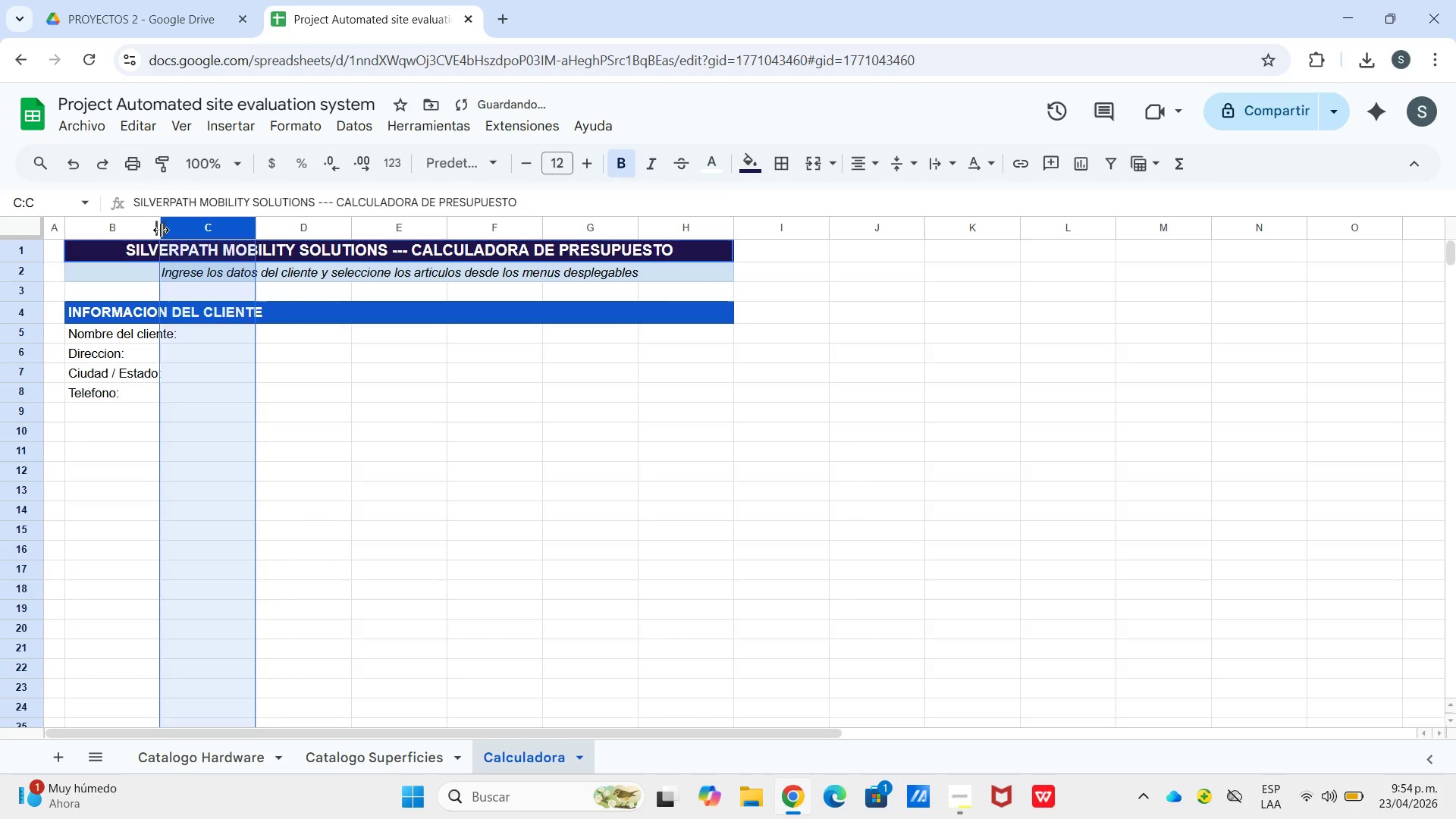 
left_click_drag(start_coordinate=[161, 230], to_coordinate=[175, 232])
 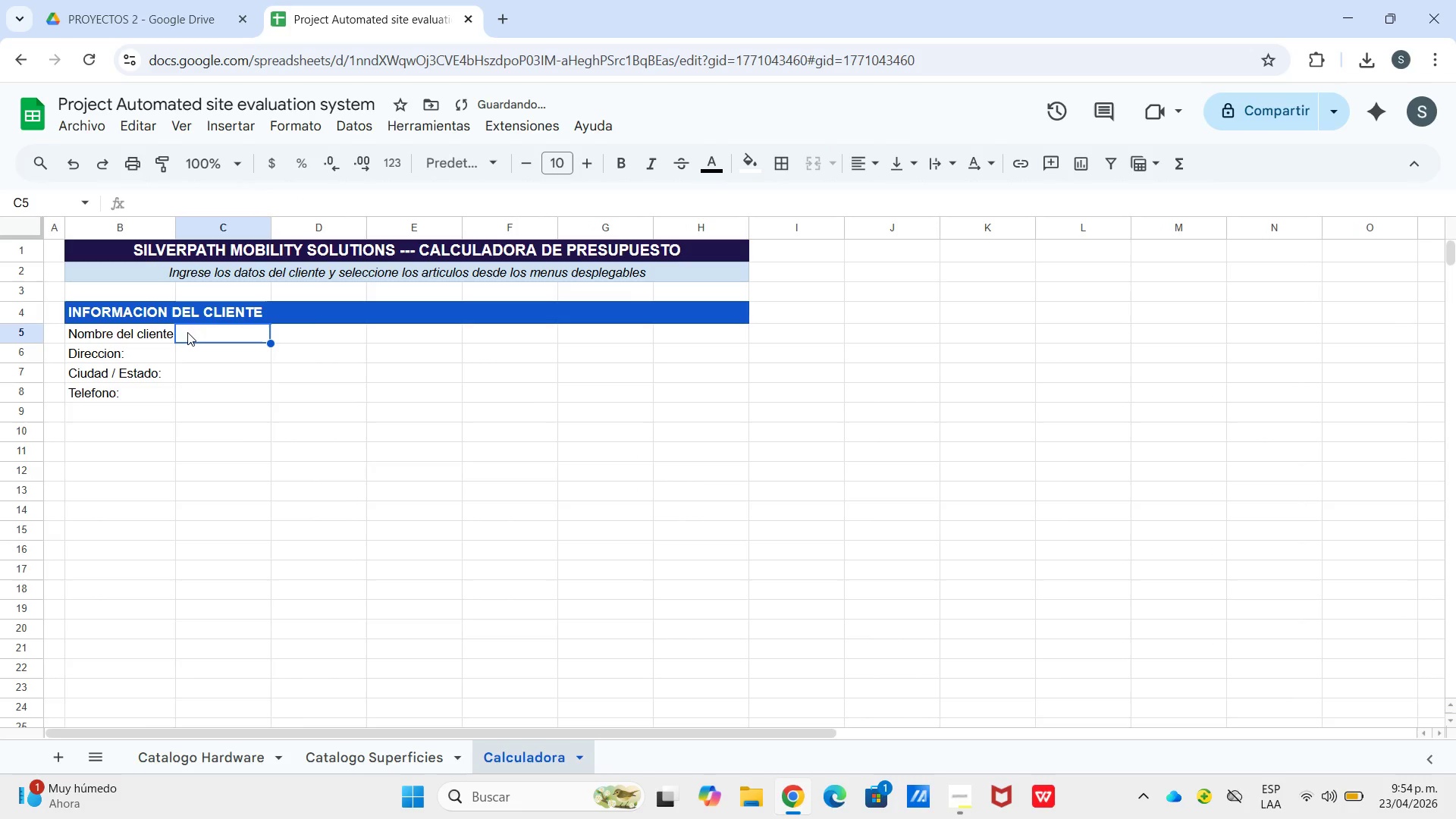 
type(Maria Gonzales)
 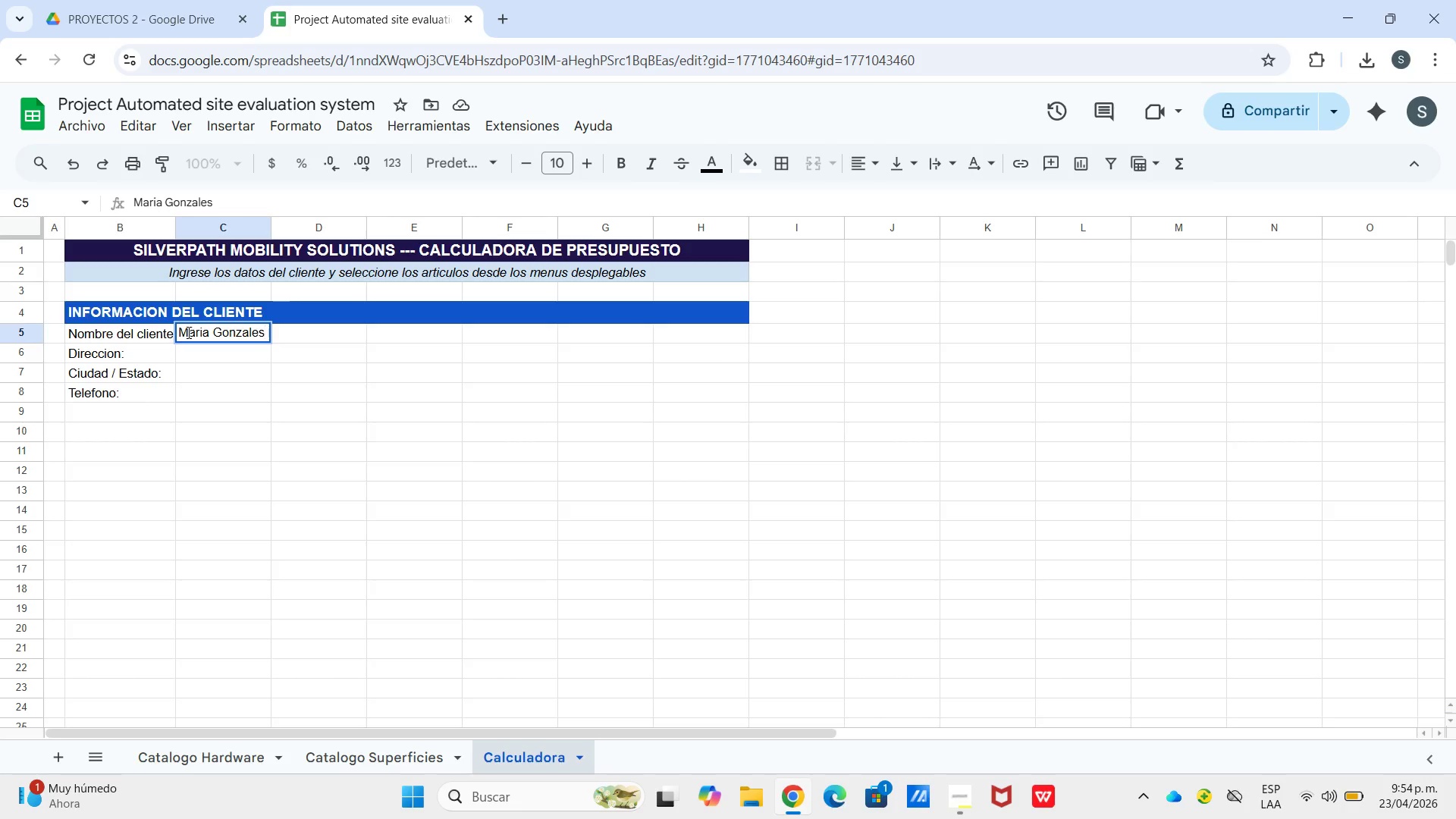 
key(Enter)
 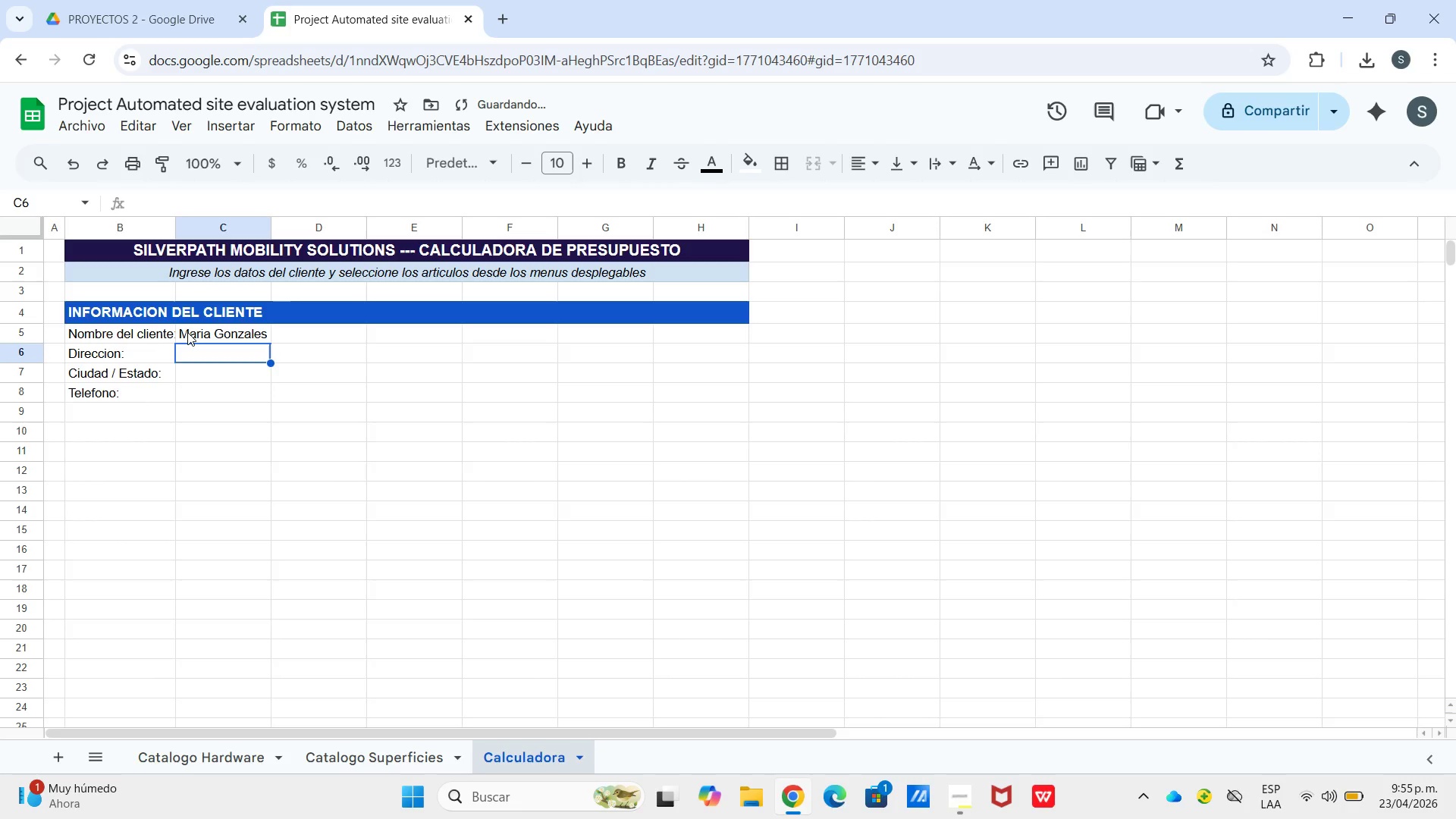 
type(1234 Maple Ave #2B)
 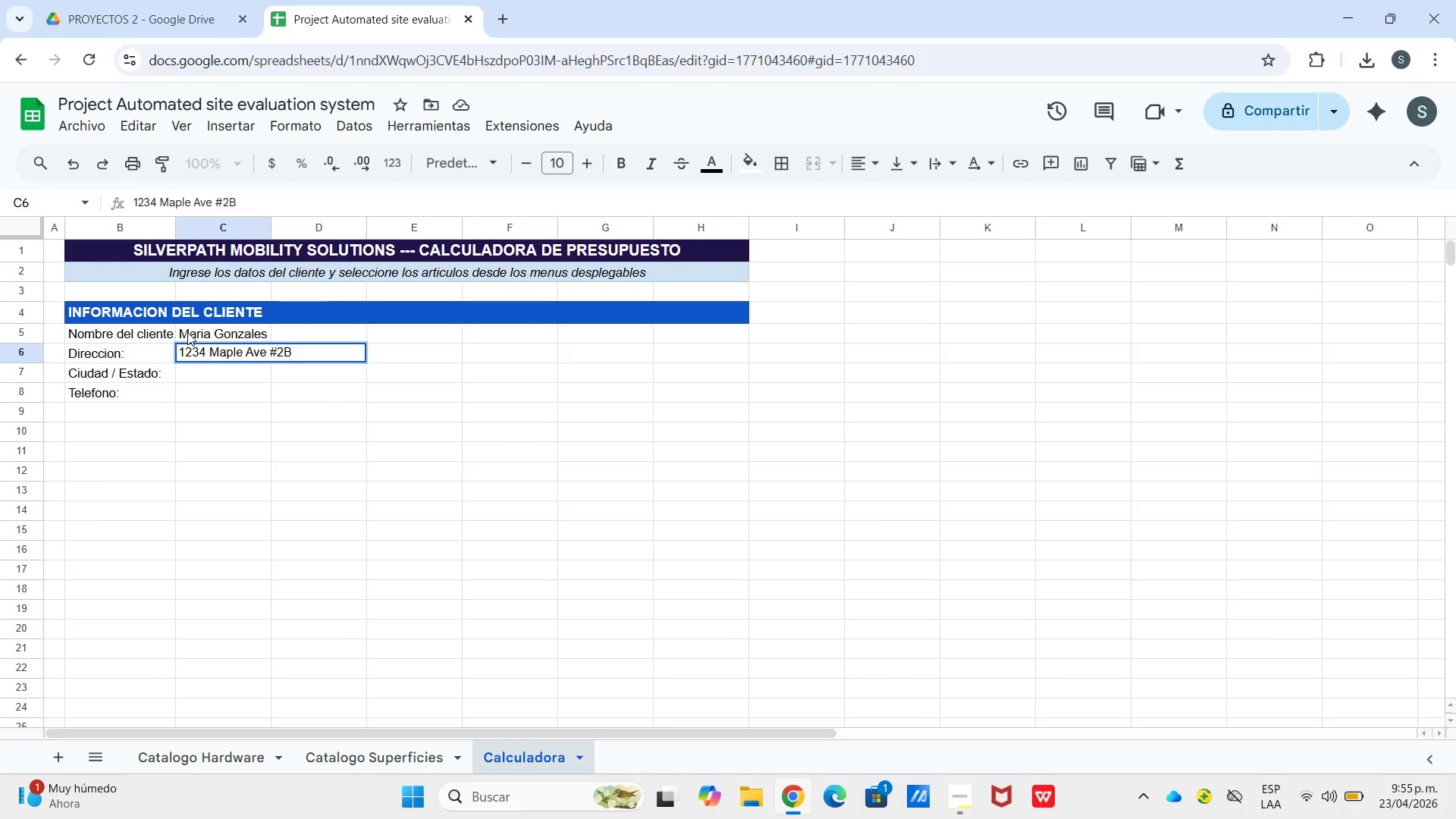 
left_click([220, 372])
 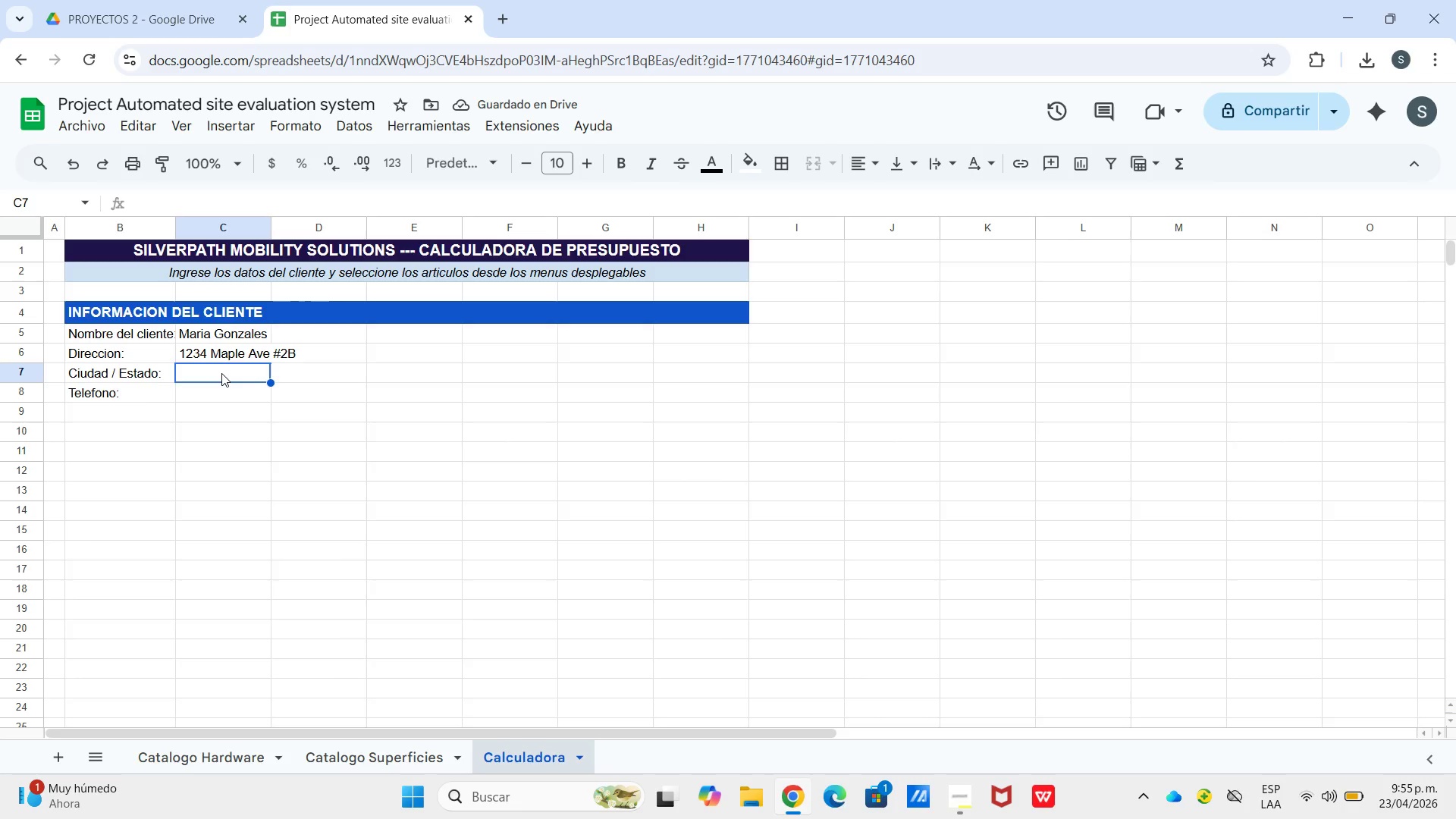 
wait(6.09)
 